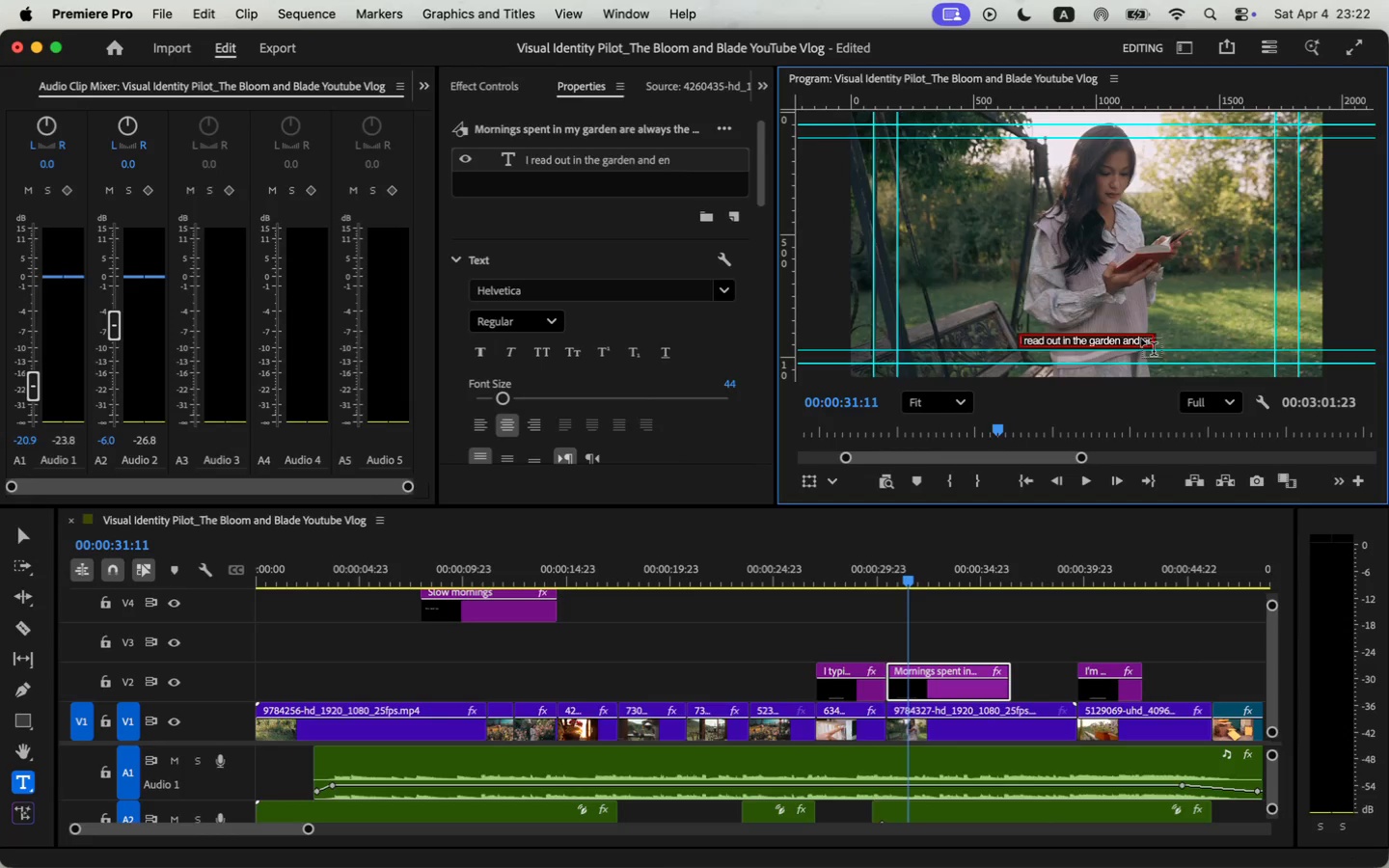 
type(early morning a)
key(Backspace)
key(Backspace)
type( so)
 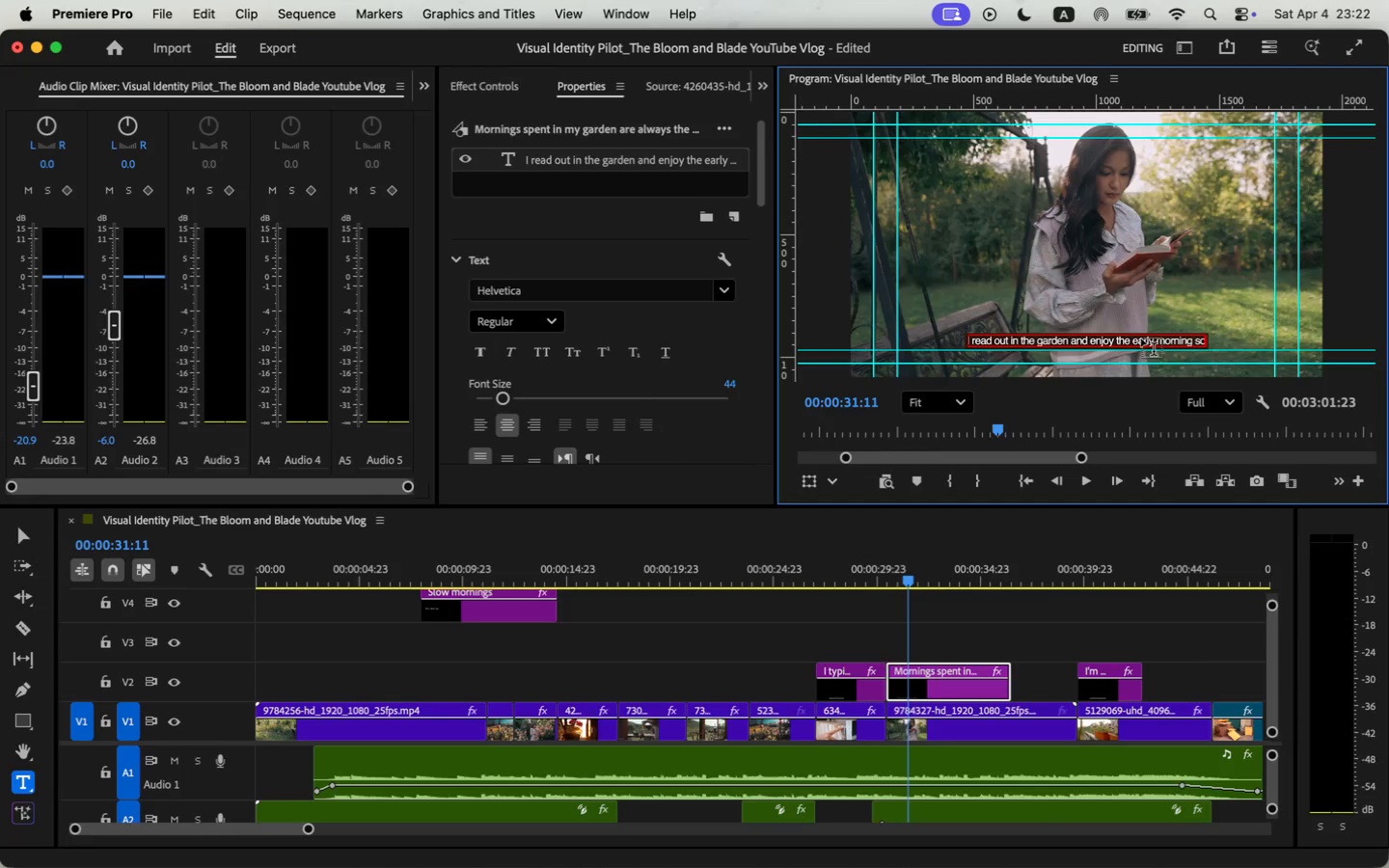 
type(unds.)
 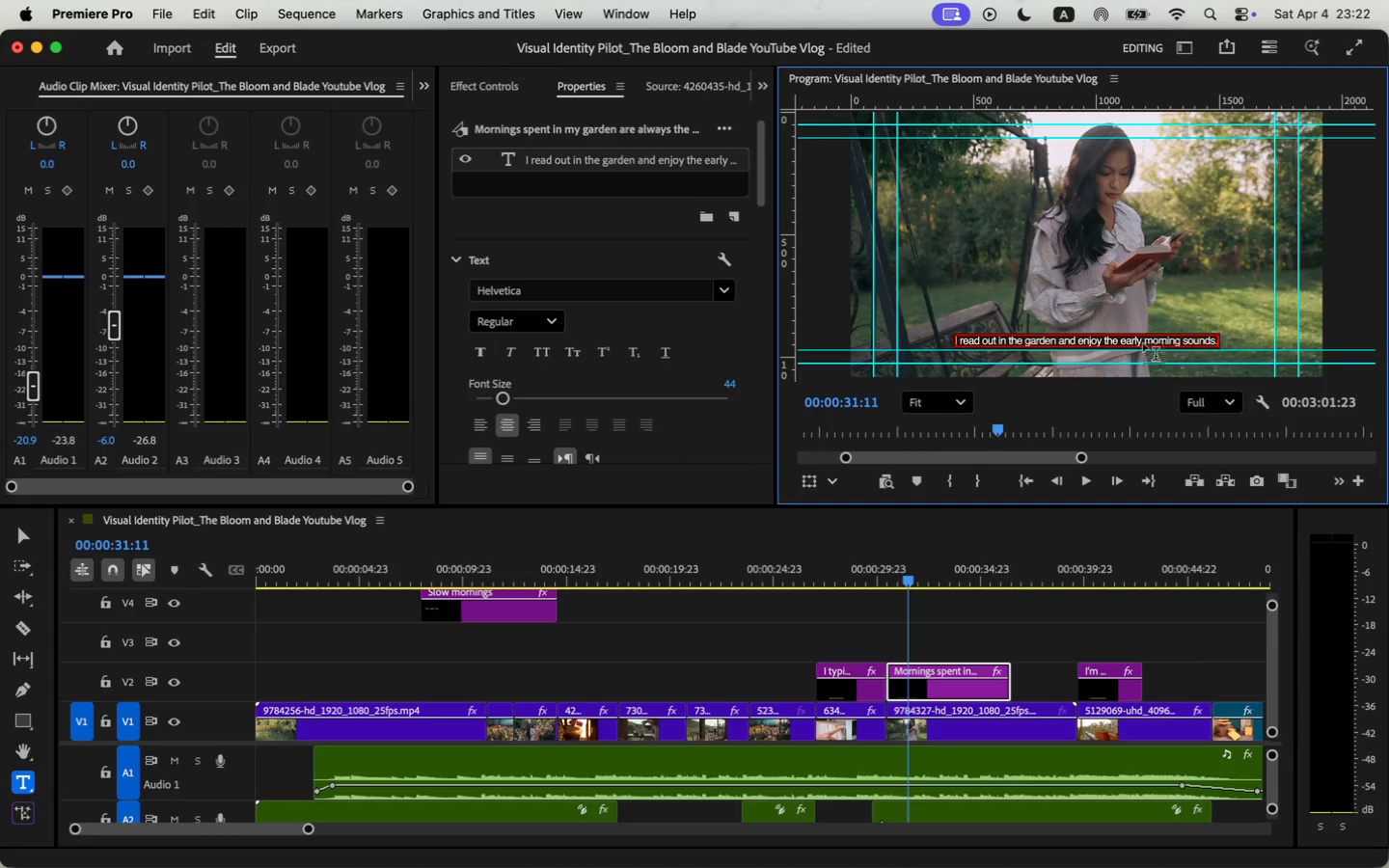 
left_click([1021, 690])
 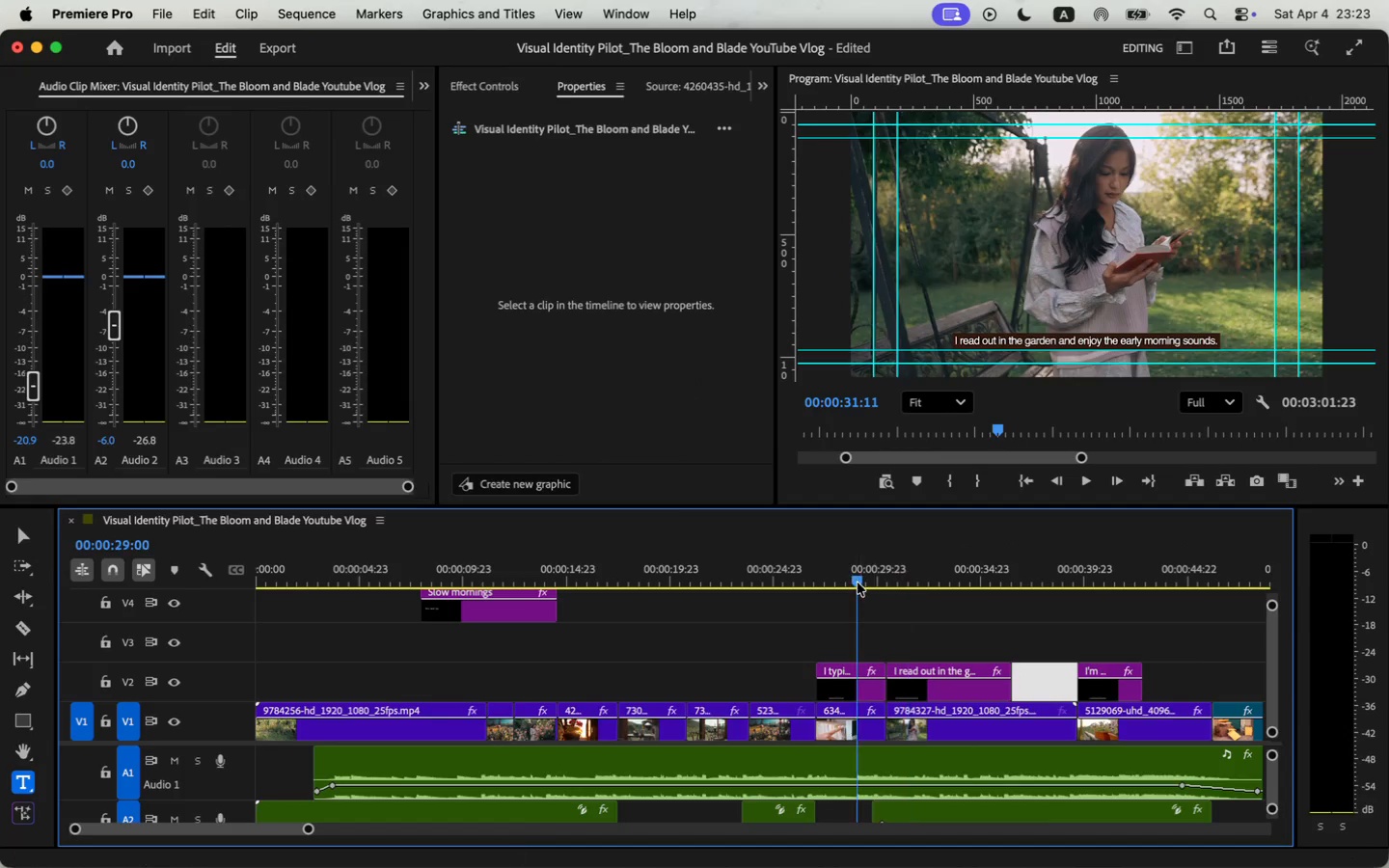 
key(Space)
 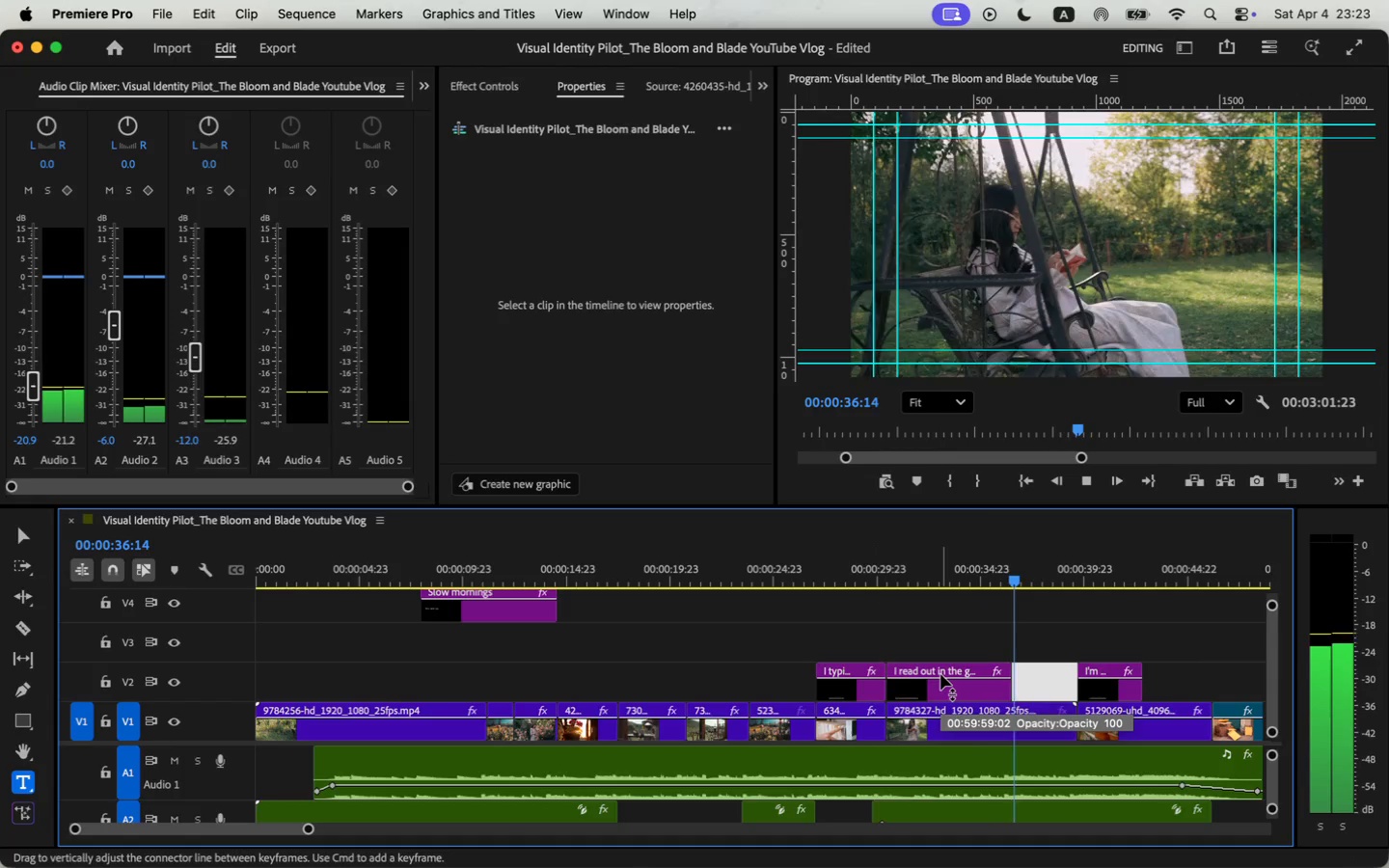 
wait(12.83)
 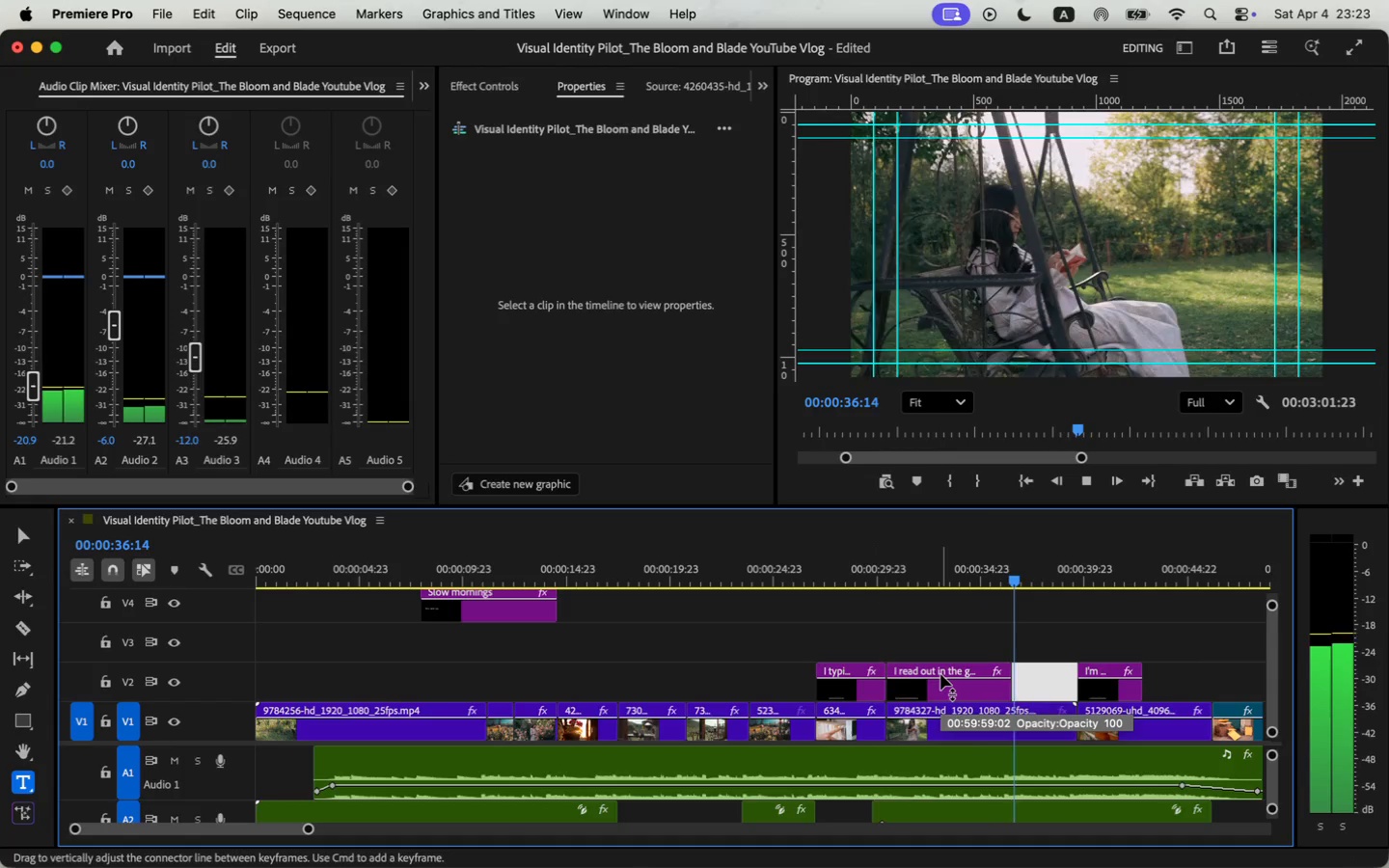 
left_click([1046, 628])
 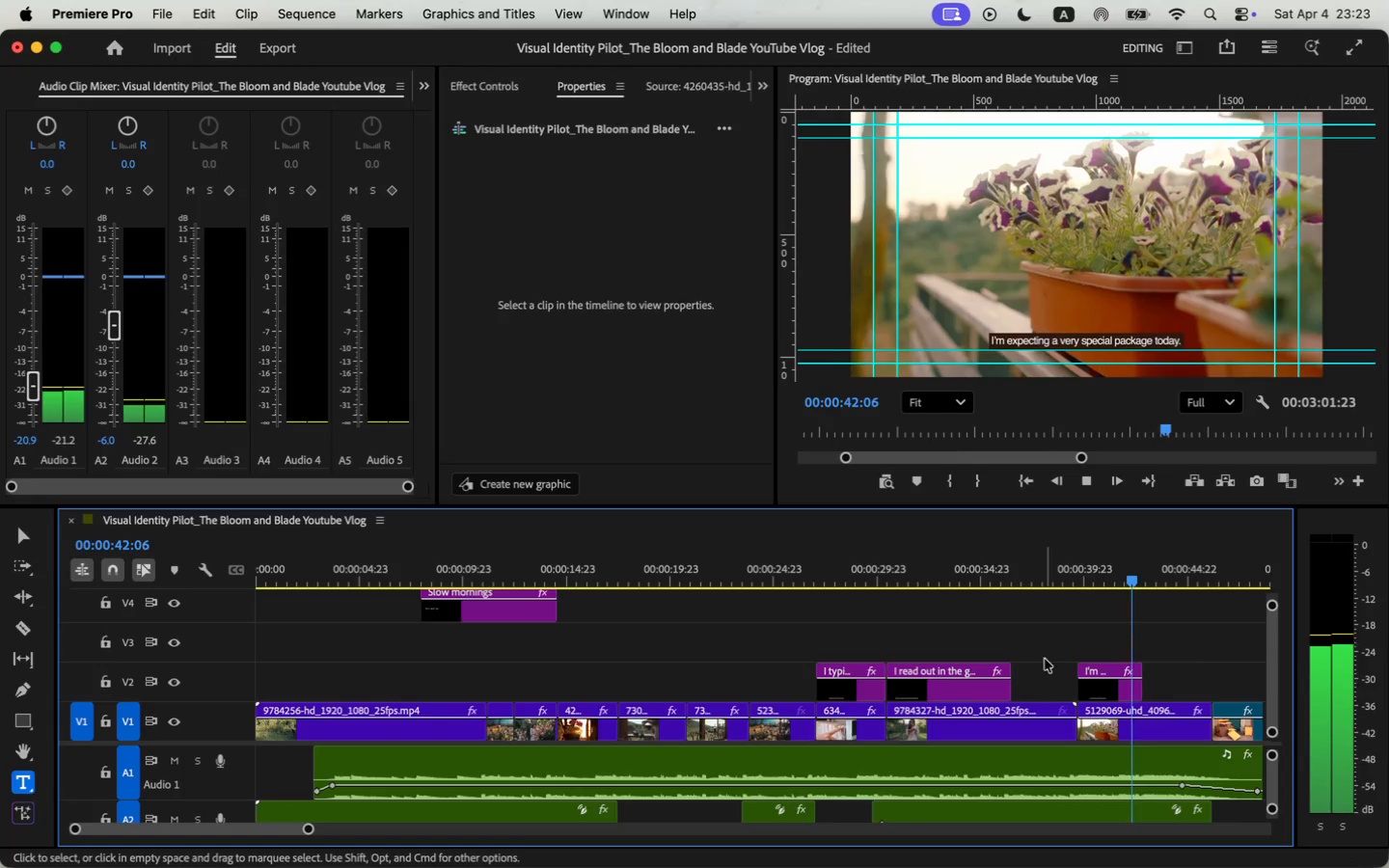 
key(Space)
 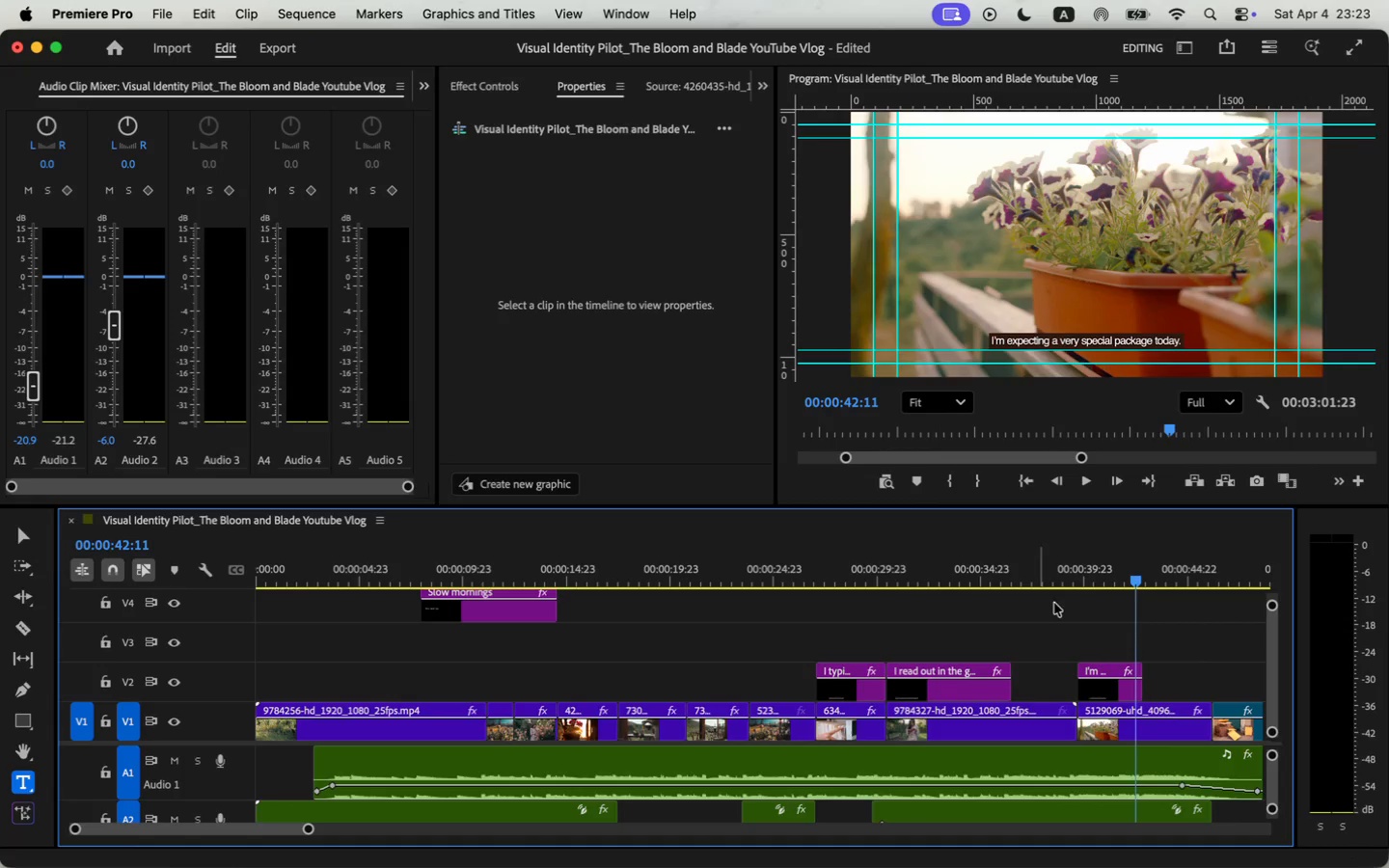 
left_click([1108, 690])
 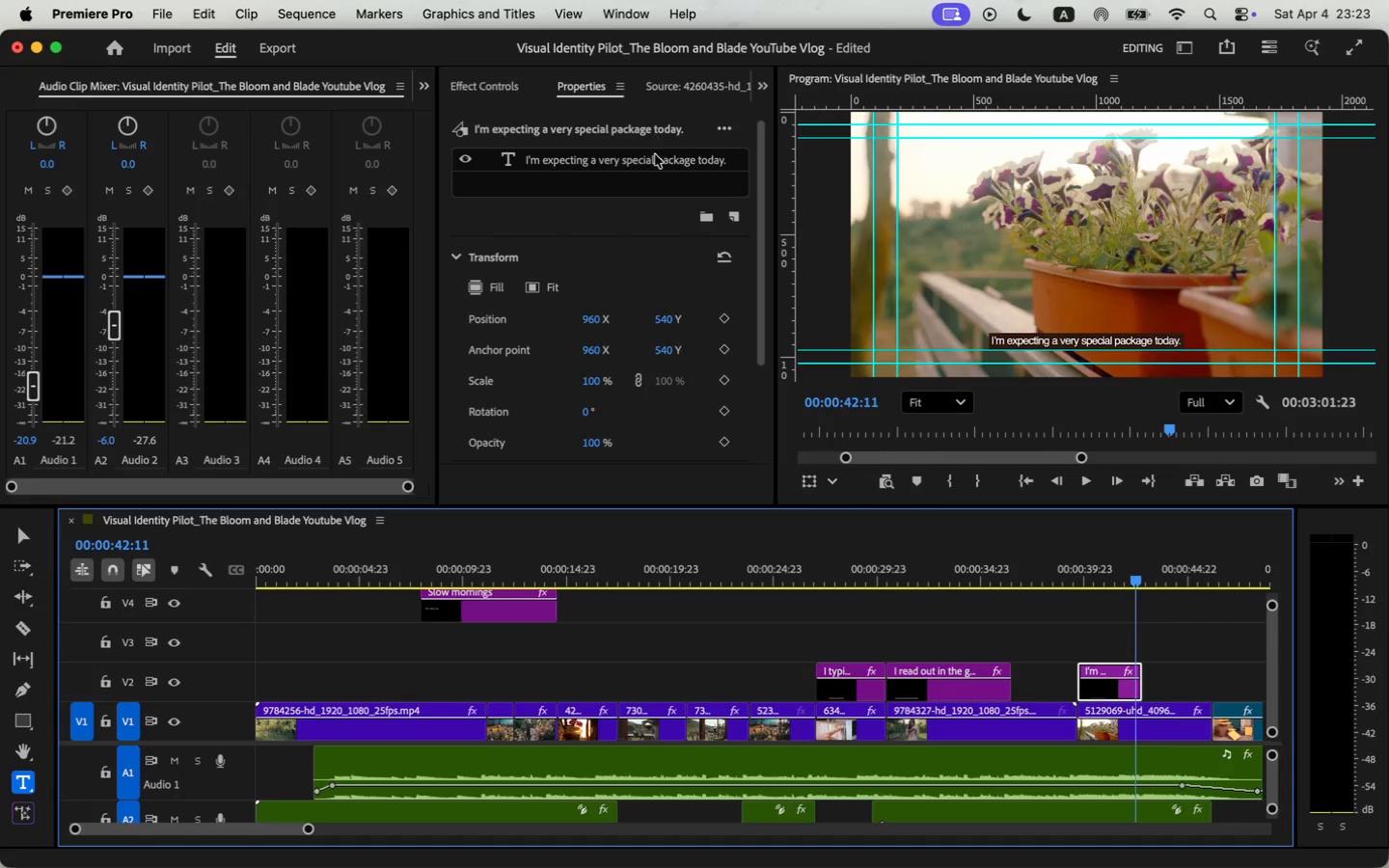 
left_click([655, 160])
 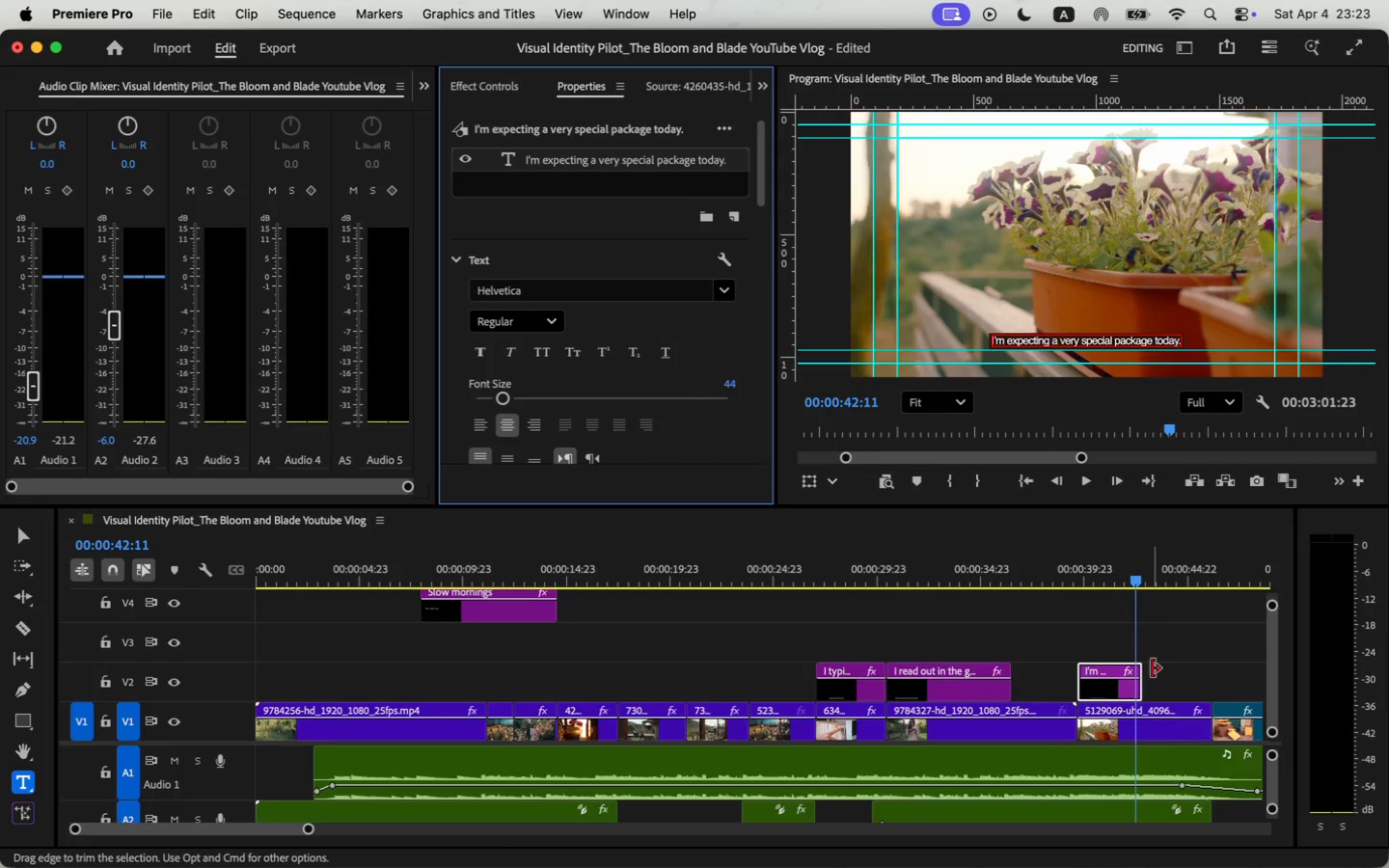 
key(Space)
 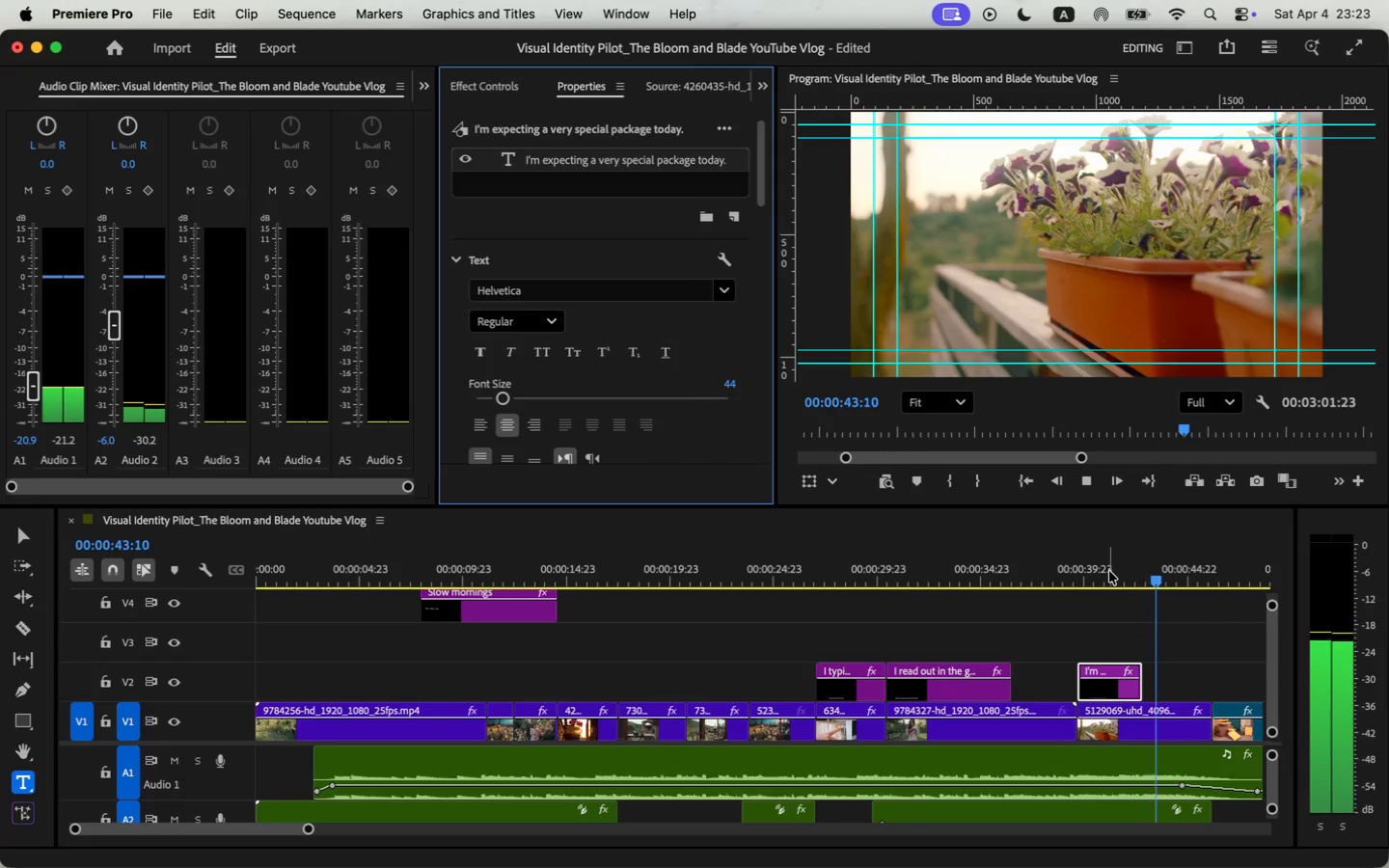 
left_click_drag(start_coordinate=[309, 830], to_coordinate=[367, 836])
 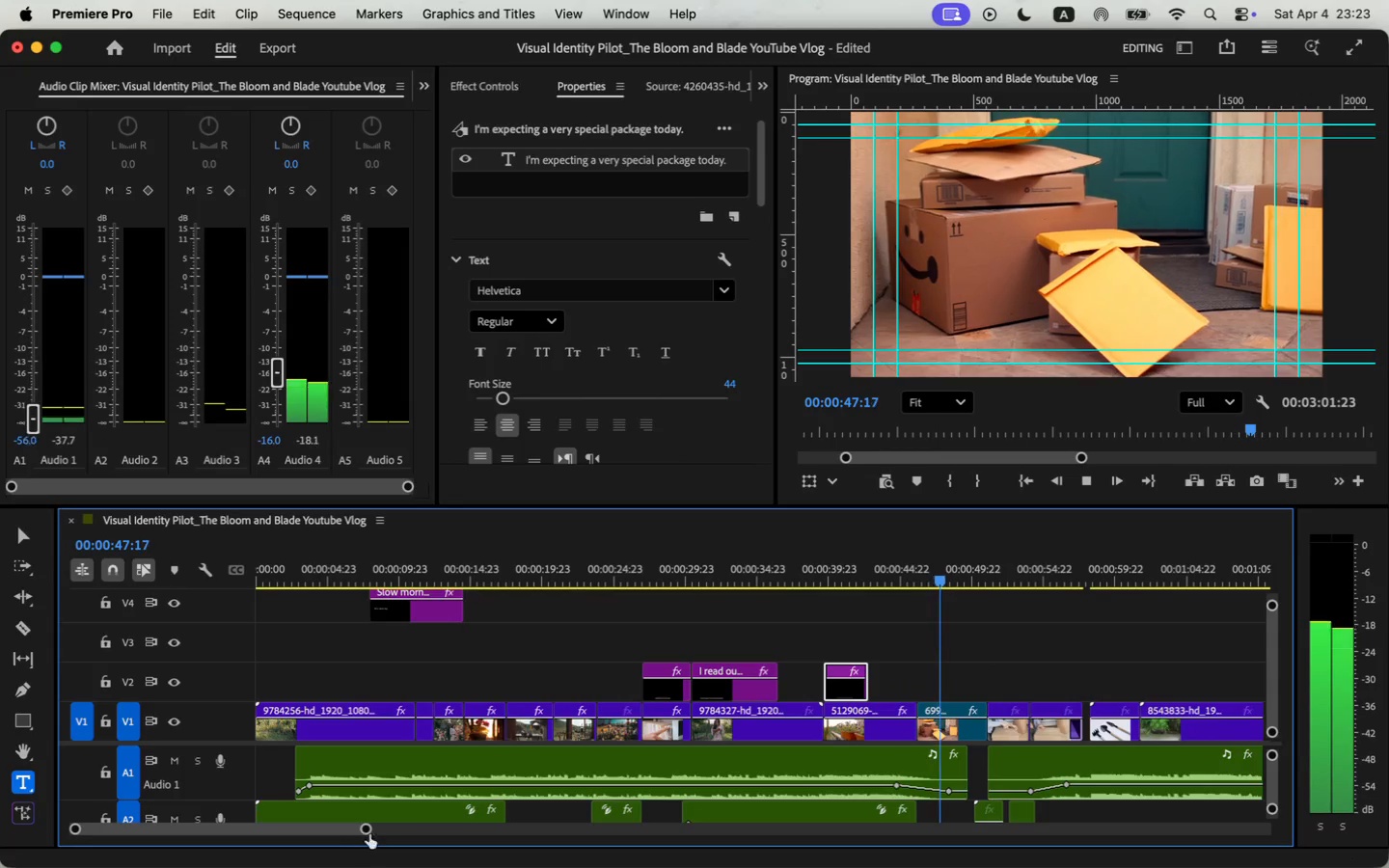 
left_click([1004, 664])
 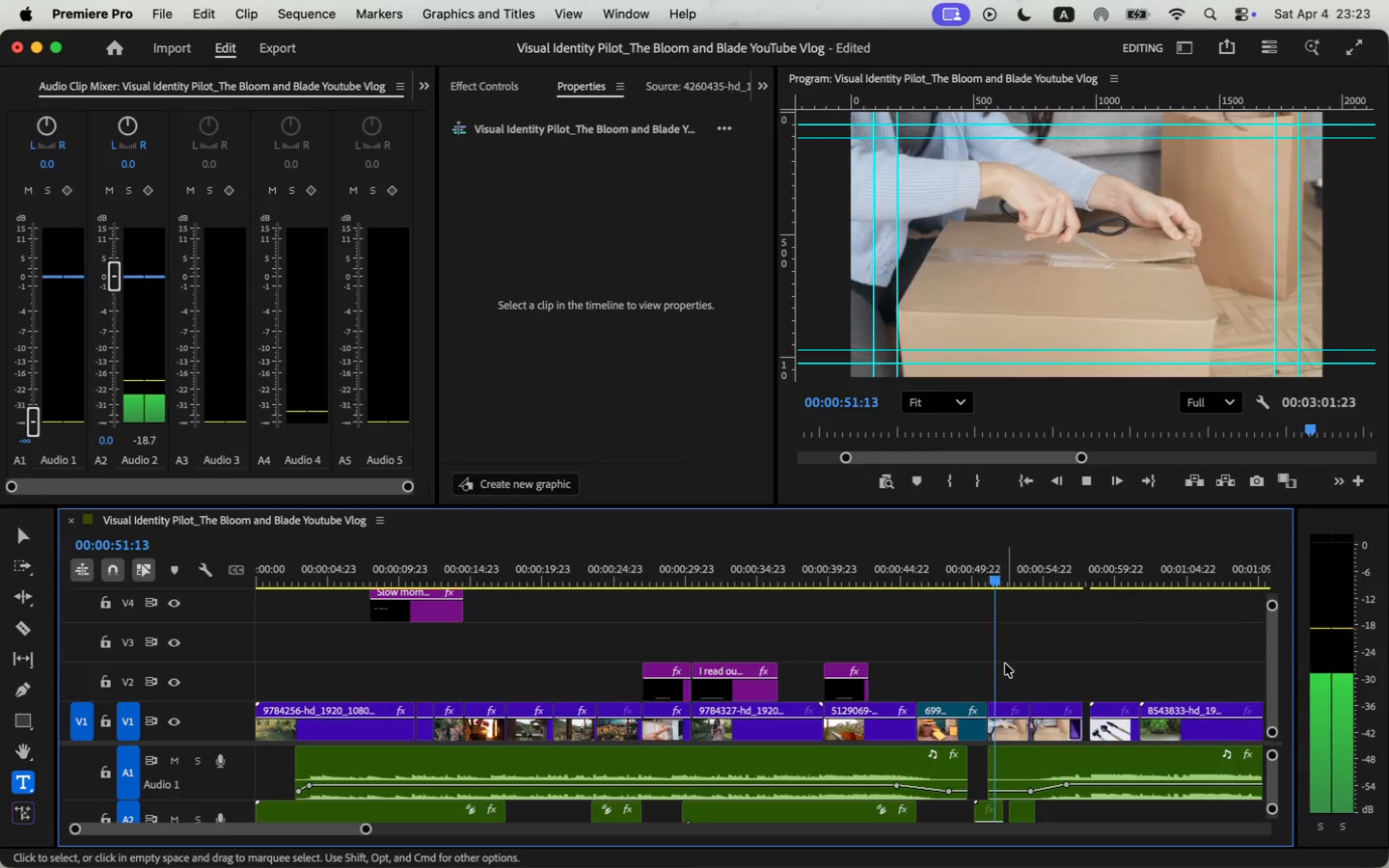 
key(Space)
 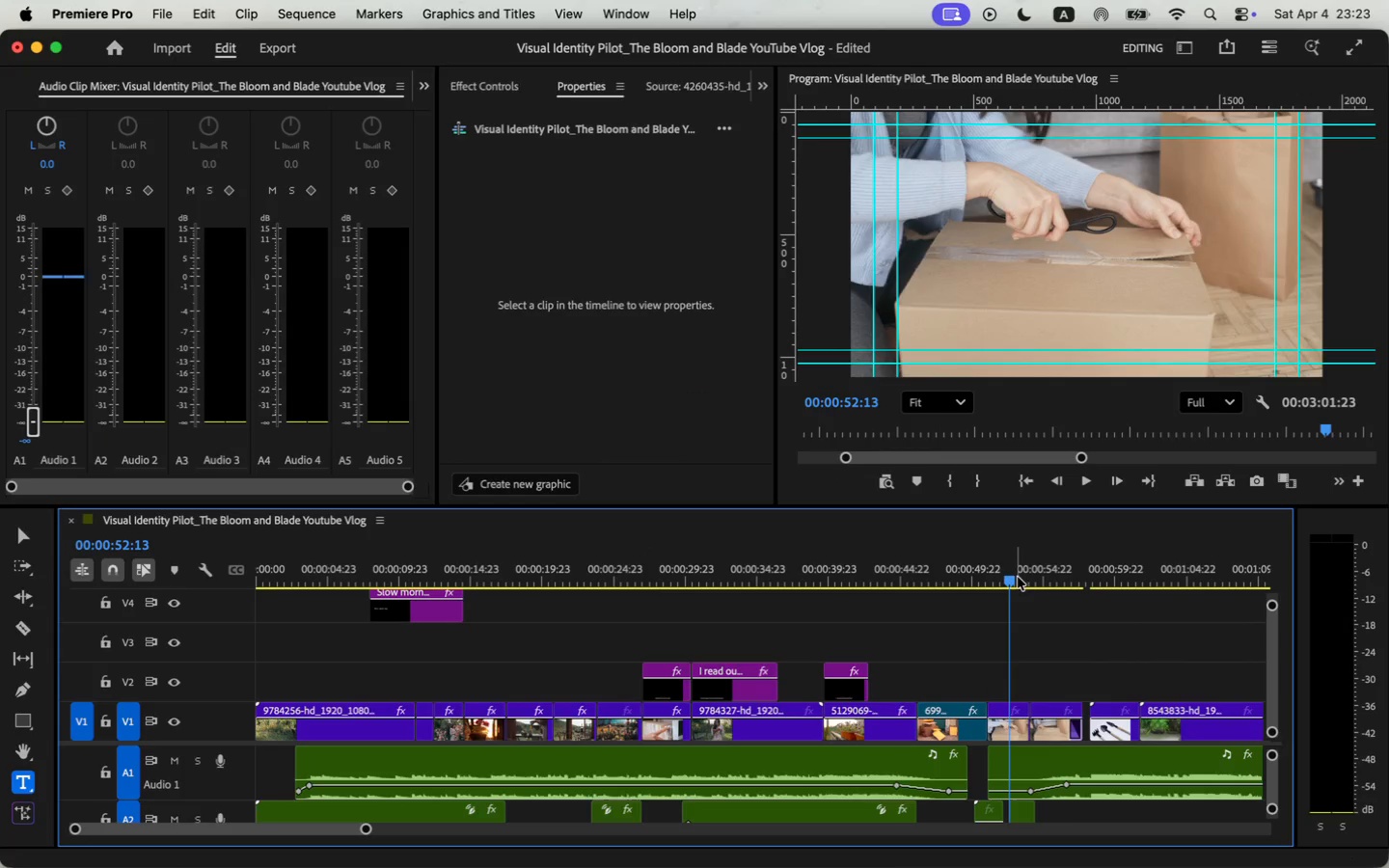 
key(Space)
 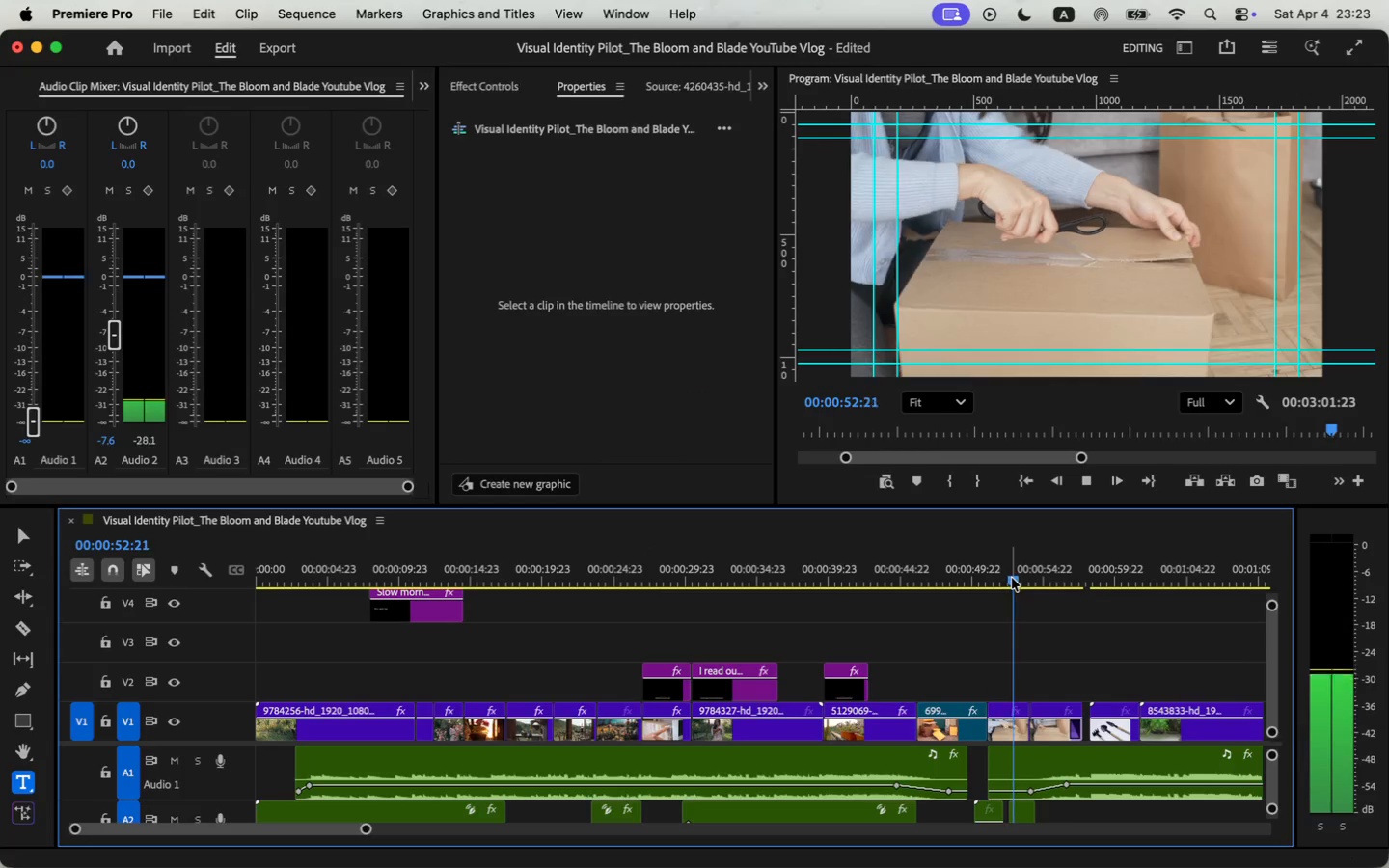 
left_click_drag(start_coordinate=[365, 827], to_coordinate=[380, 827])
 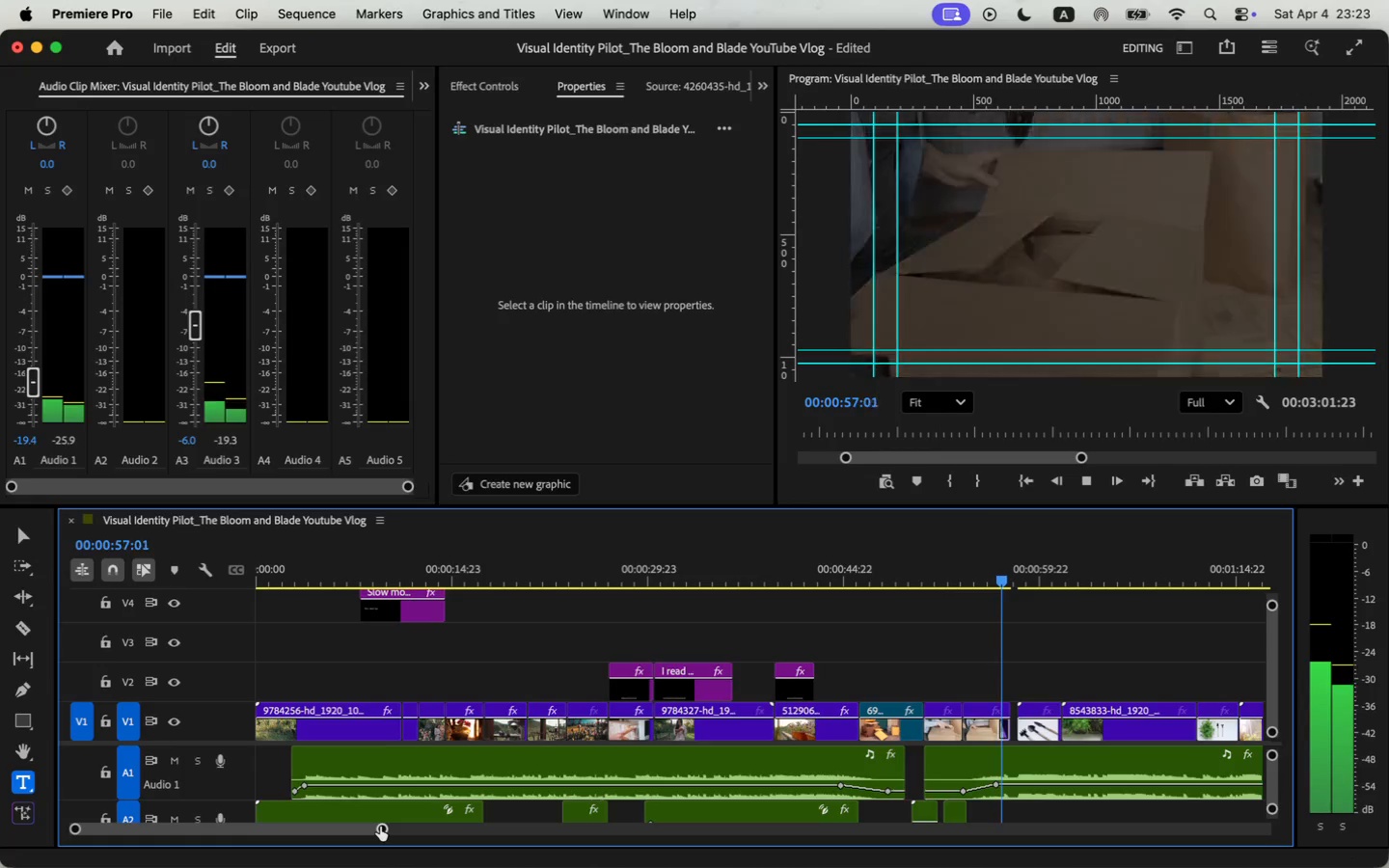 
key(Space)
 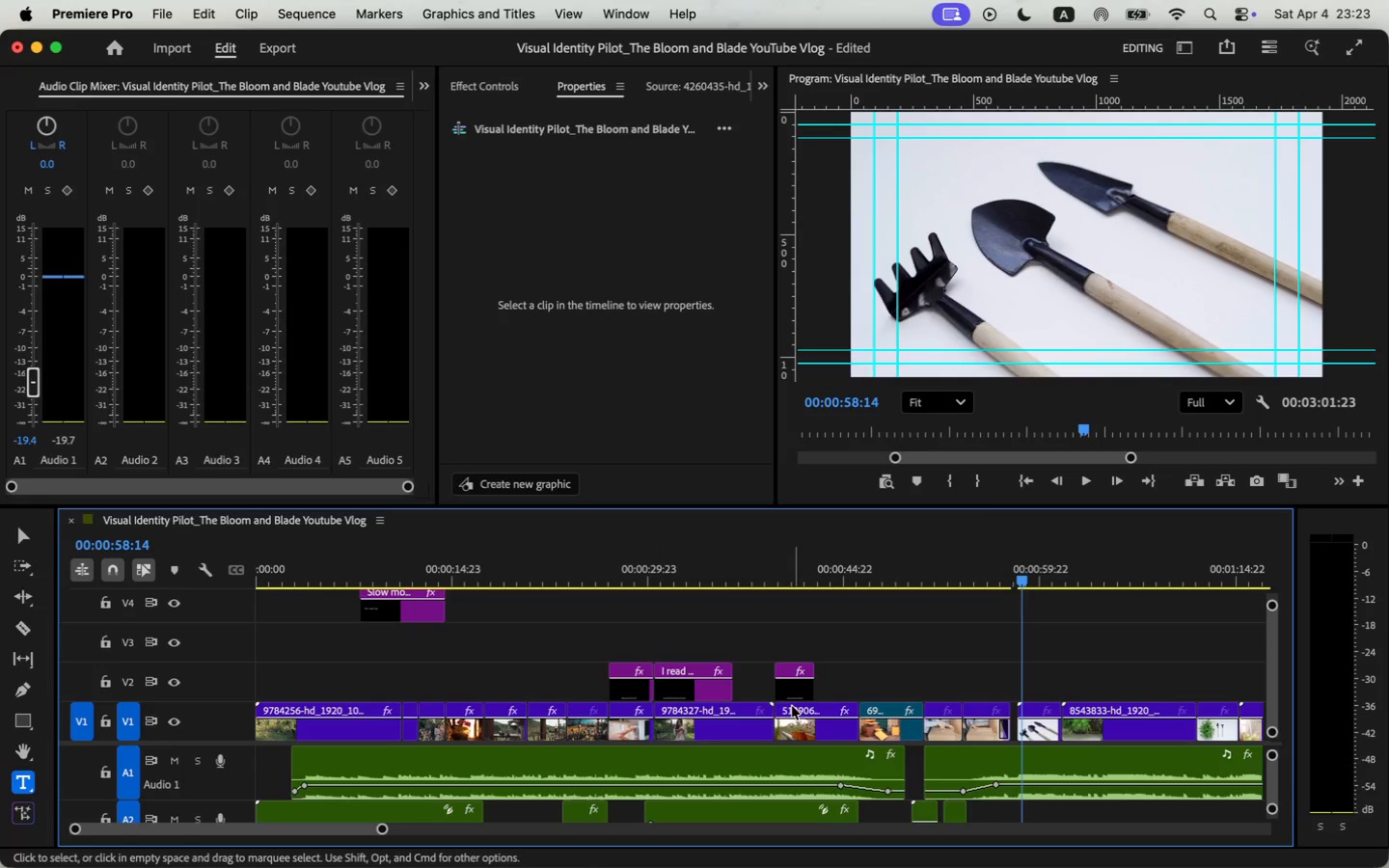 
left_click([706, 692])
 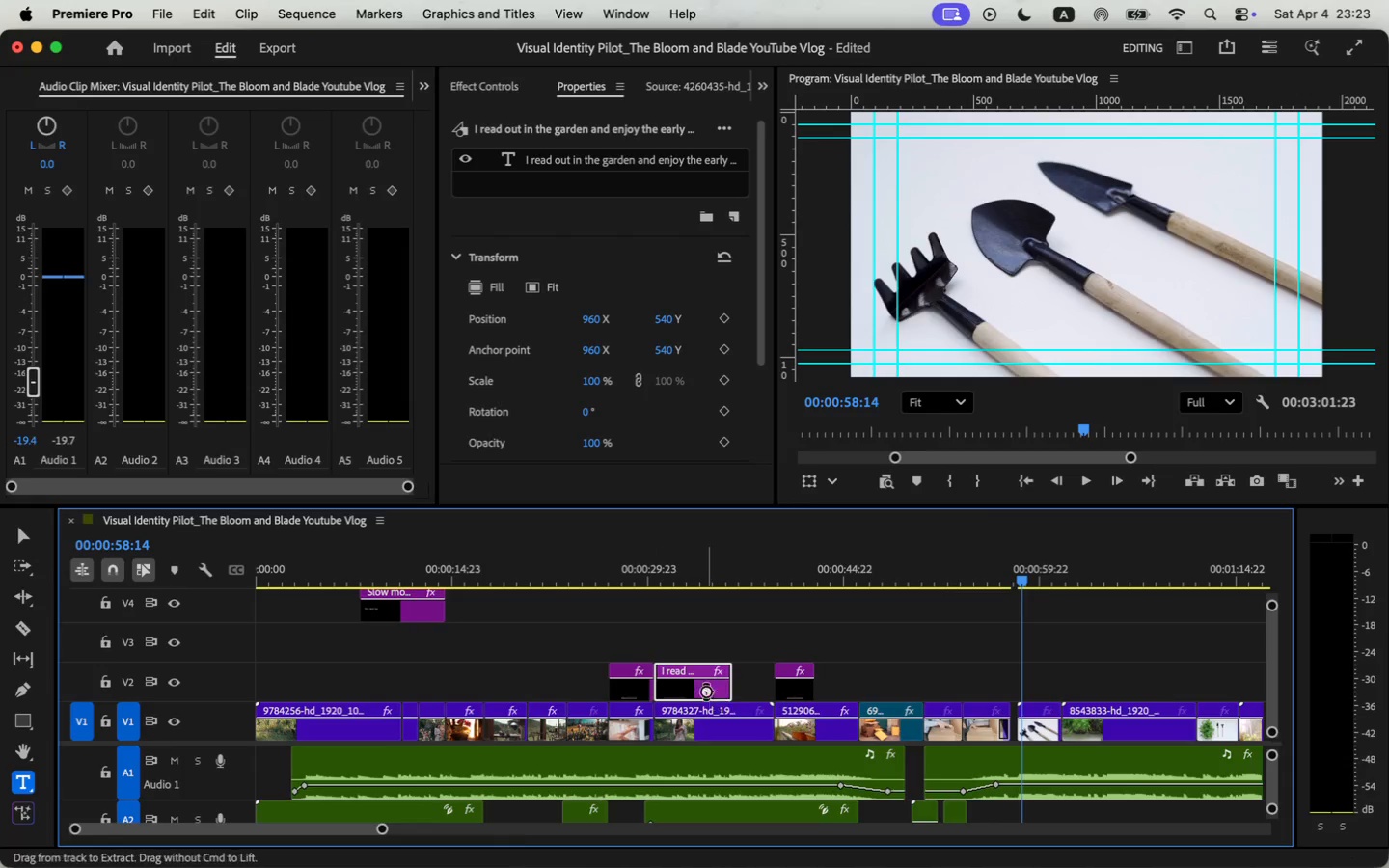 
key(Meta+C)
 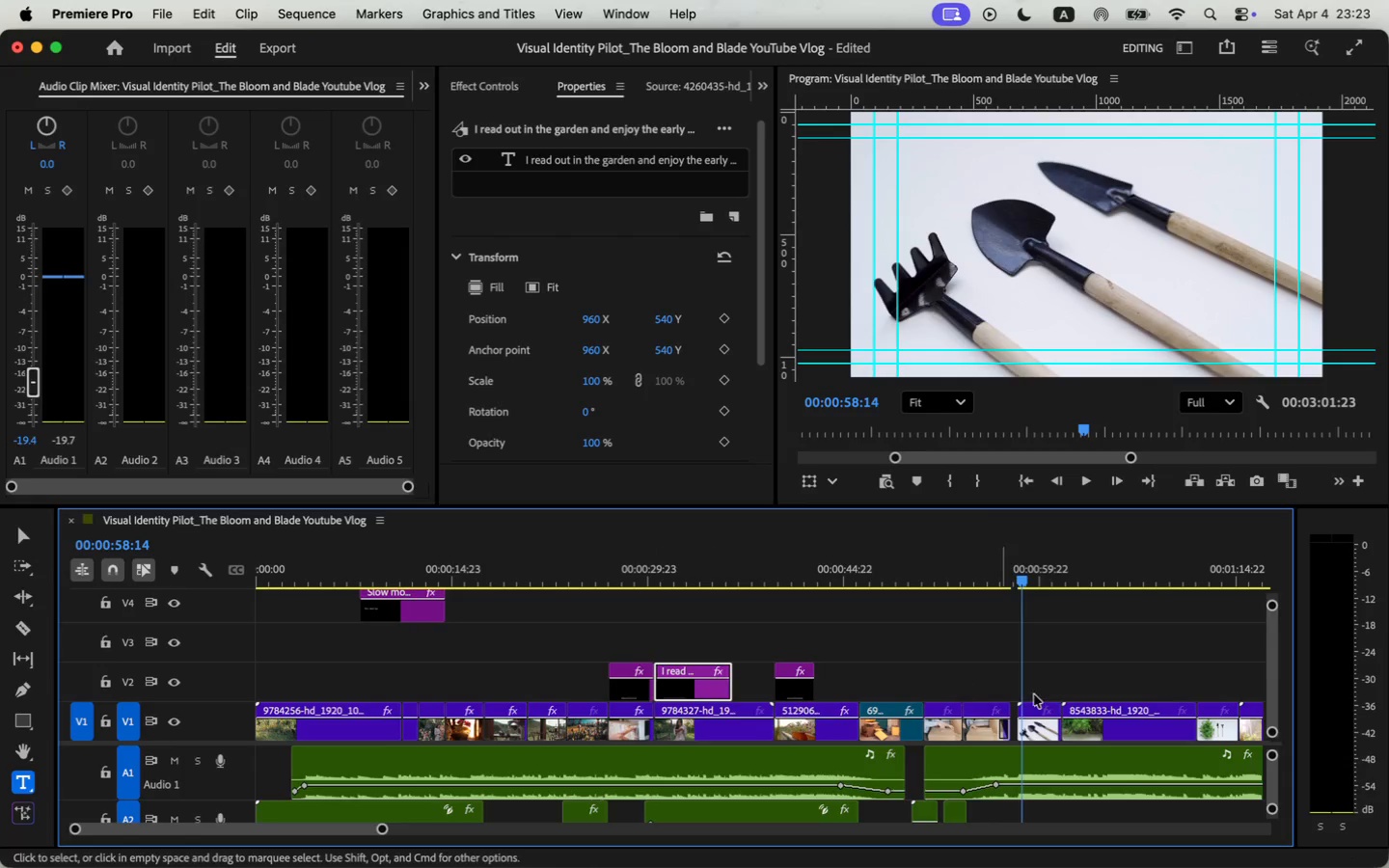 
left_click([1055, 691])
 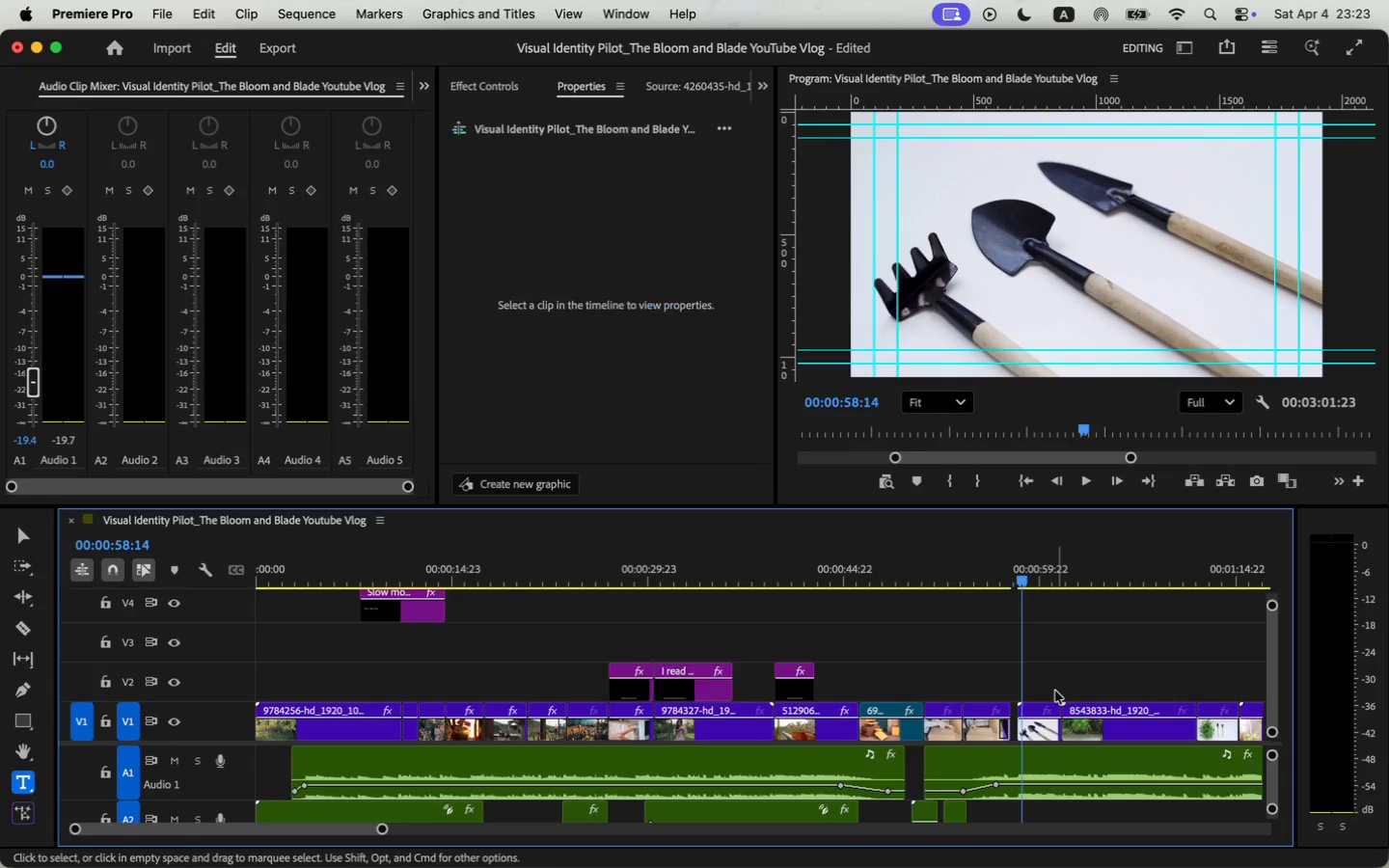 
key(Meta+CommandLeft)
 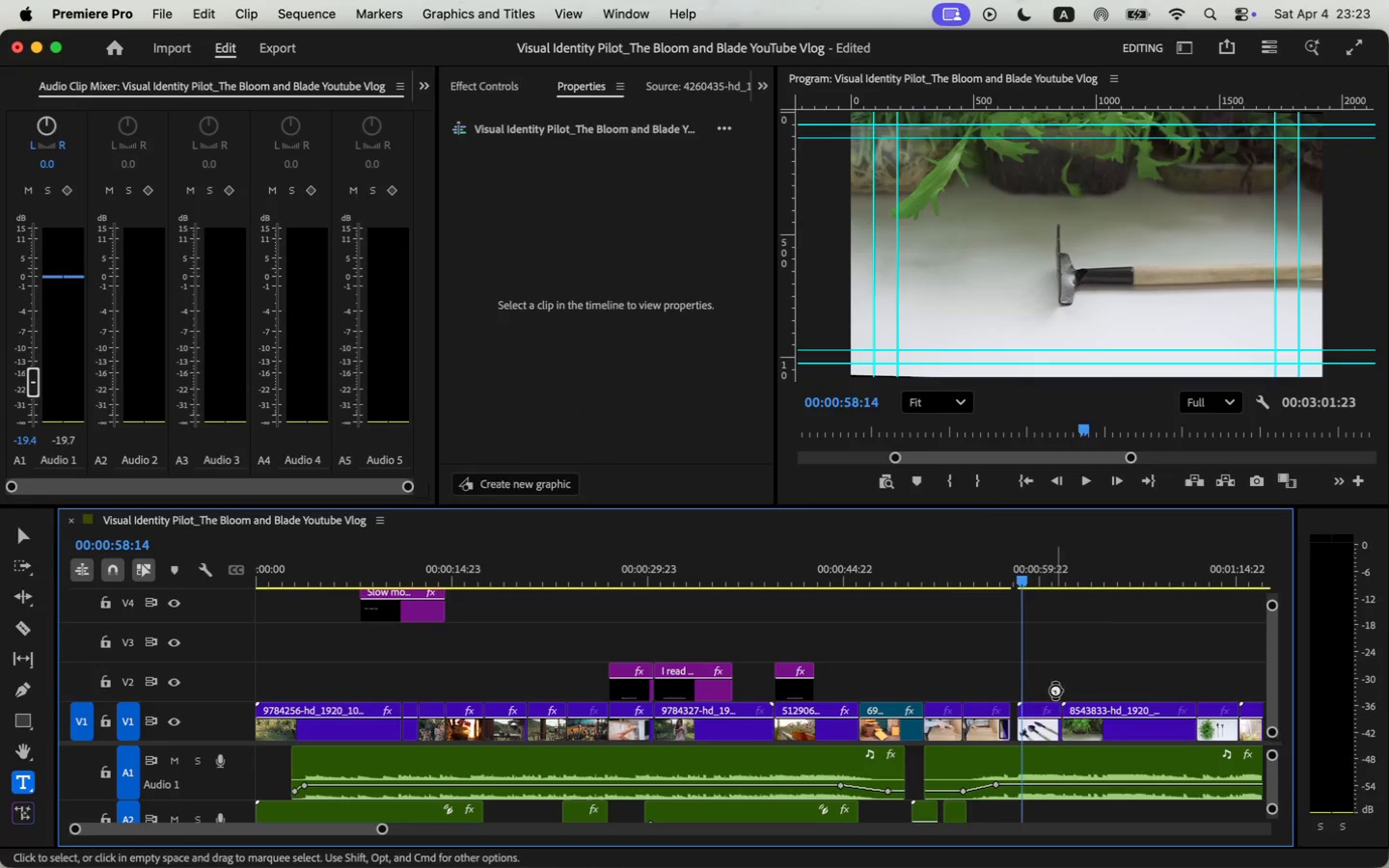 
key(Meta+V)
 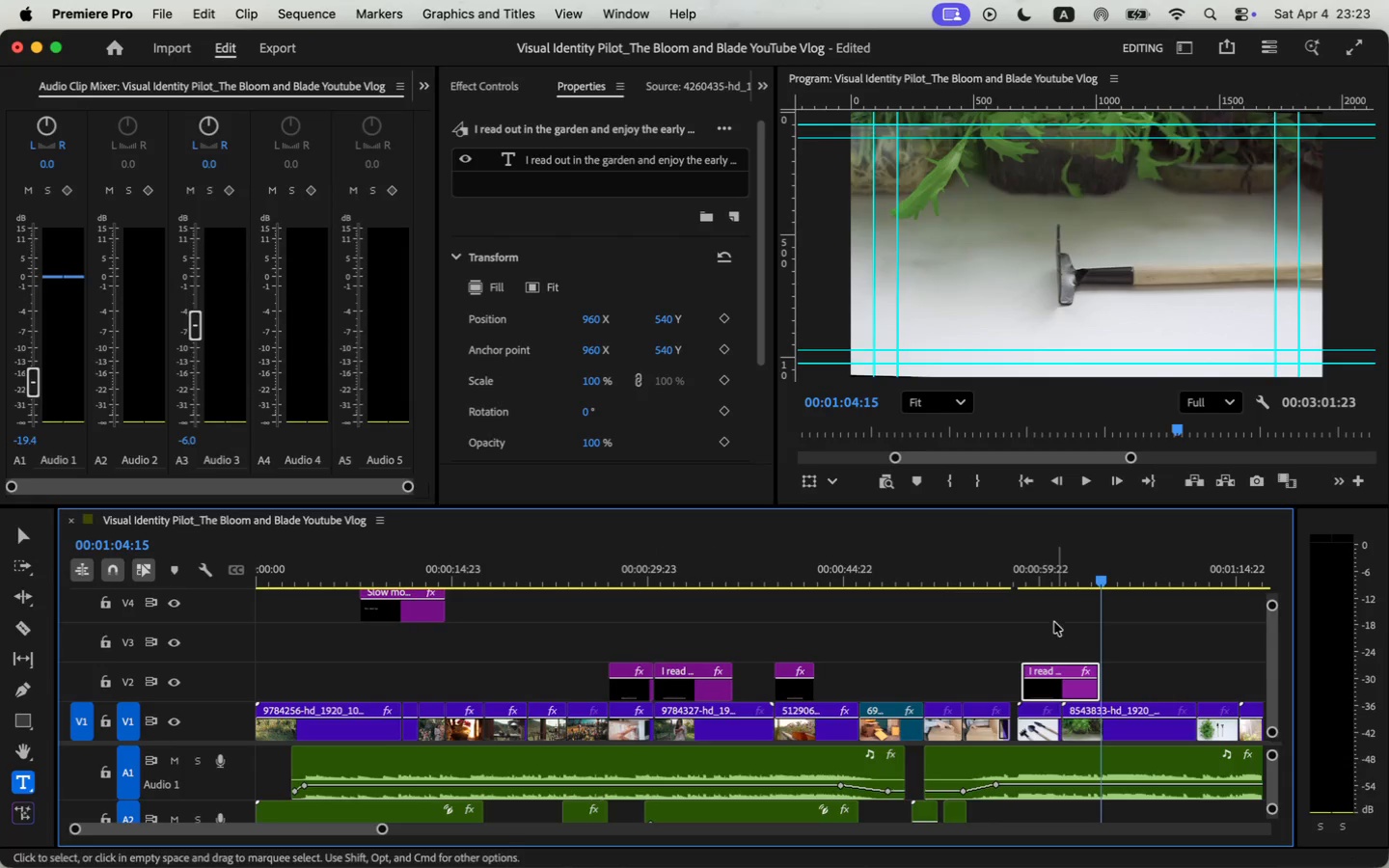 
left_click([1049, 573])
 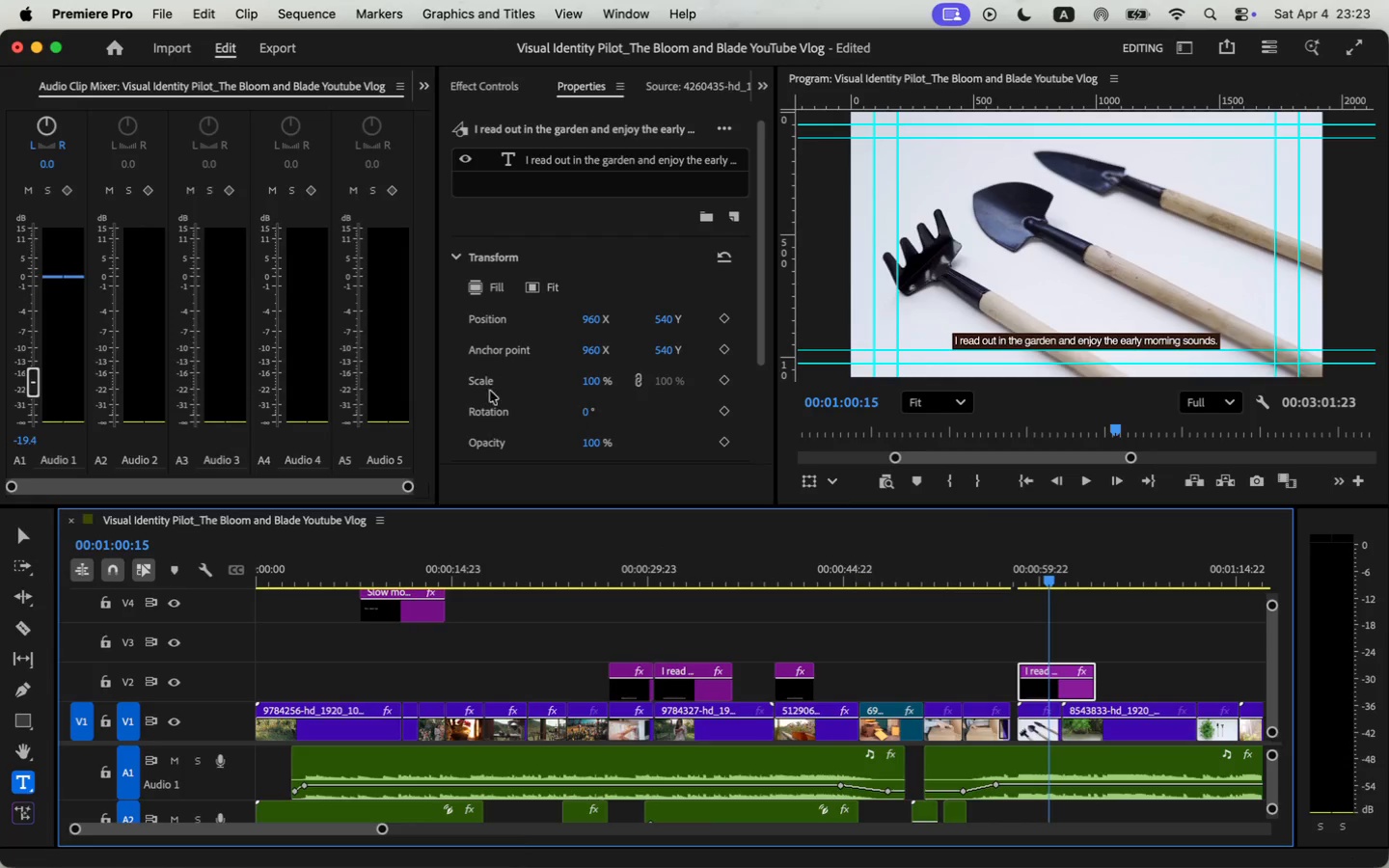 
left_click_drag(start_coordinate=[1056, 691], to_coordinate=[1050, 692])
 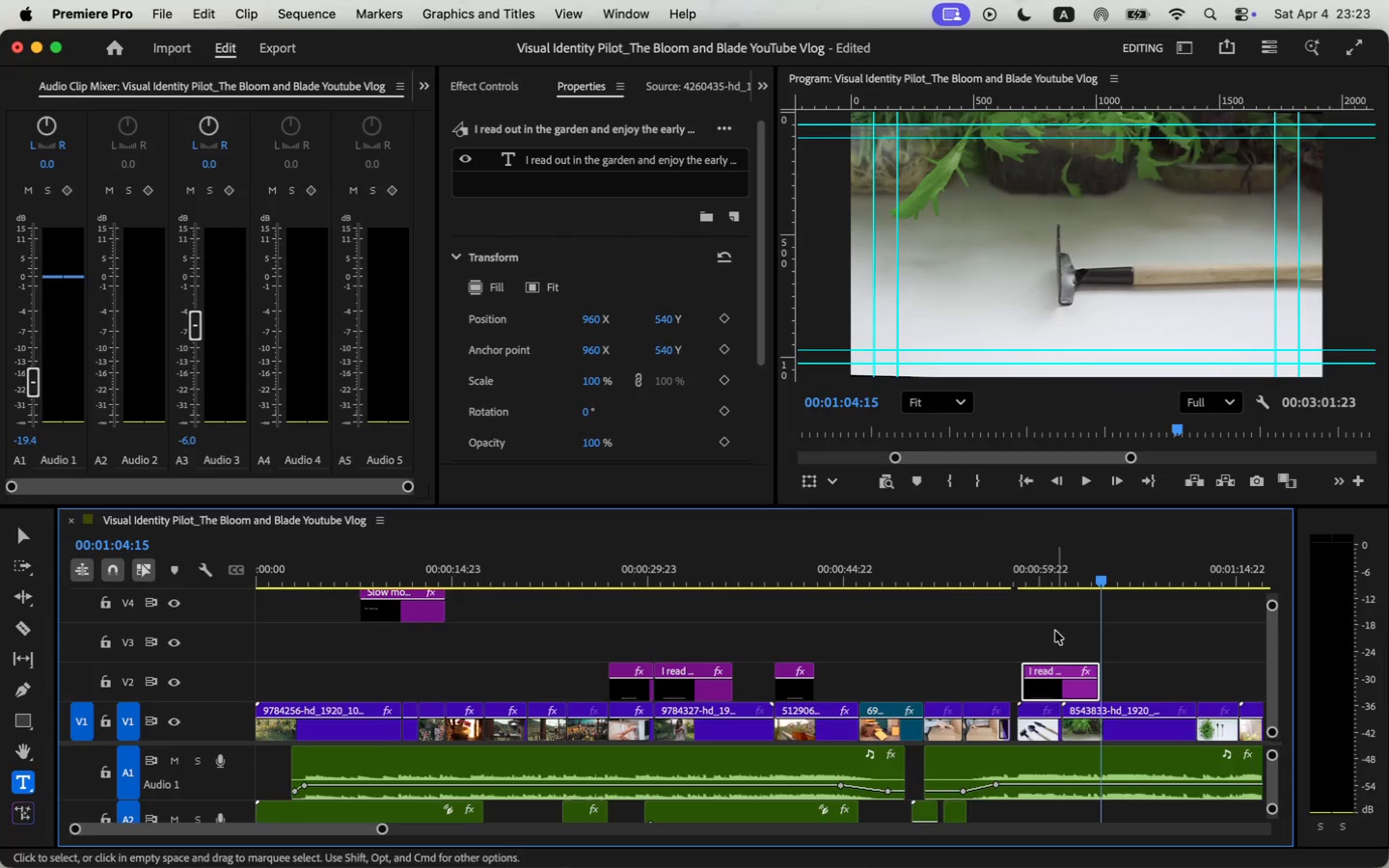 
left_click([568, 259])
 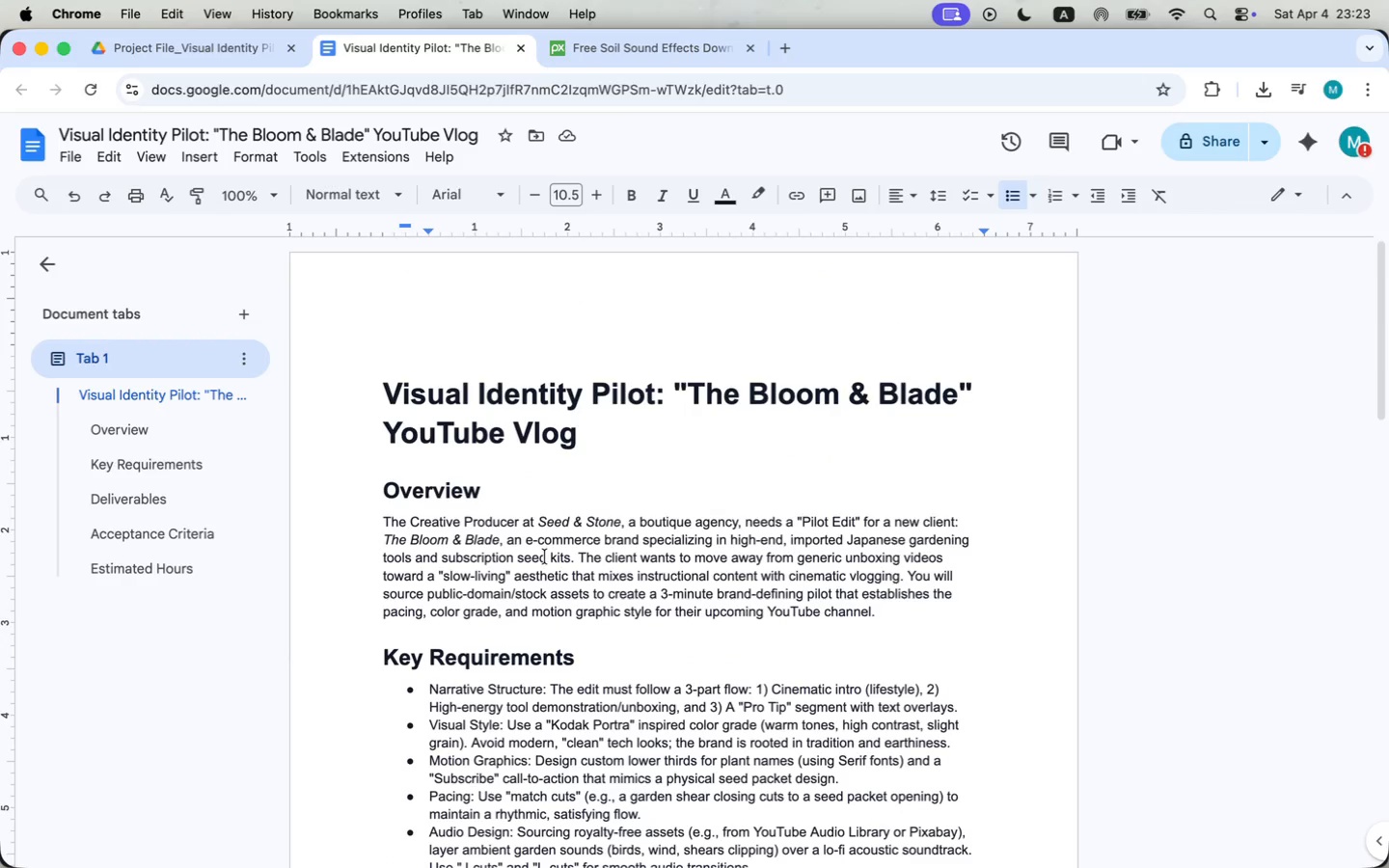 
scroll: coordinate [700, 426], scroll_direction: up, amount: 17.0
 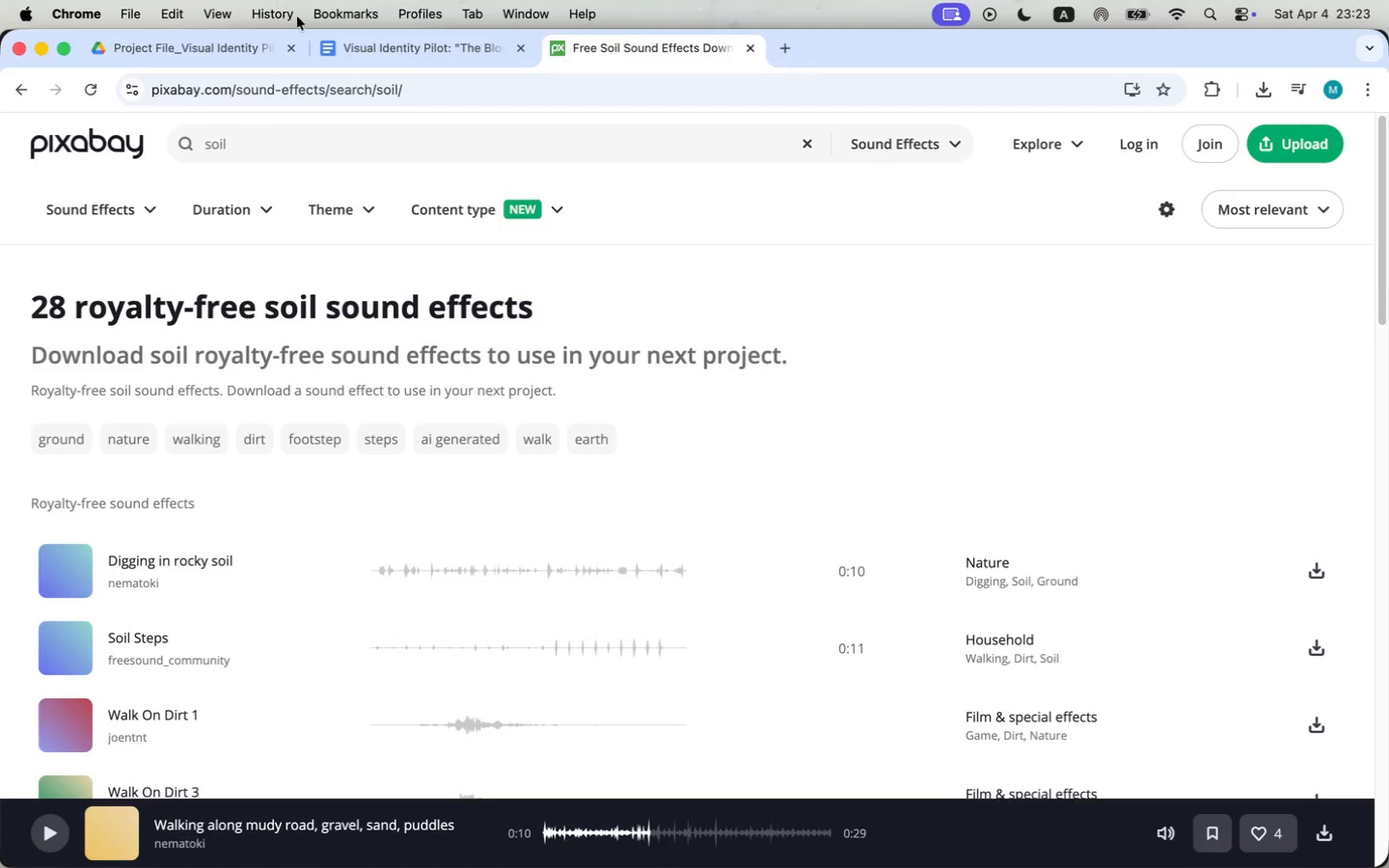 
wait(10.48)
 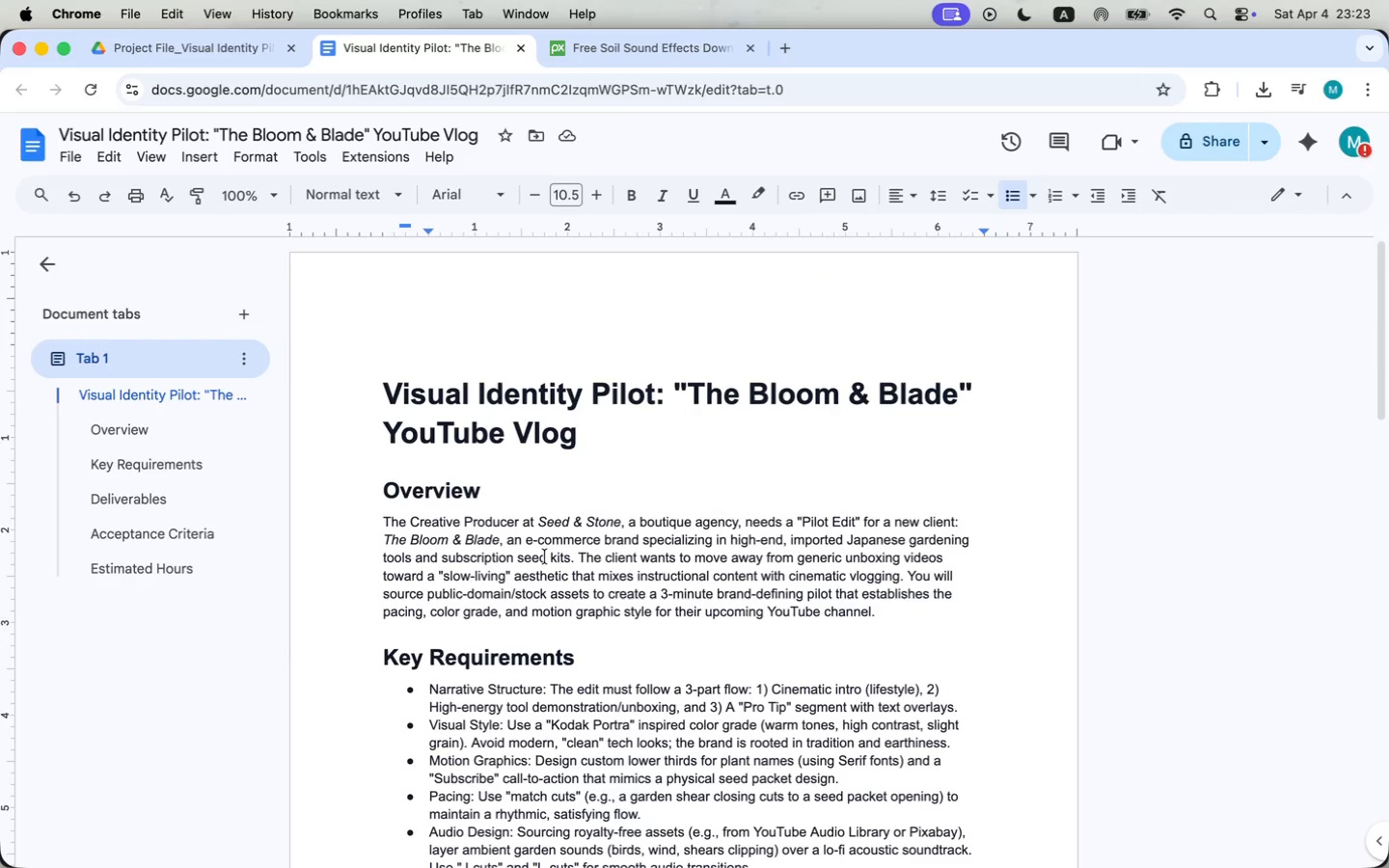 
left_click_drag(start_coordinate=[501, 536], to_coordinate=[386, 536])
 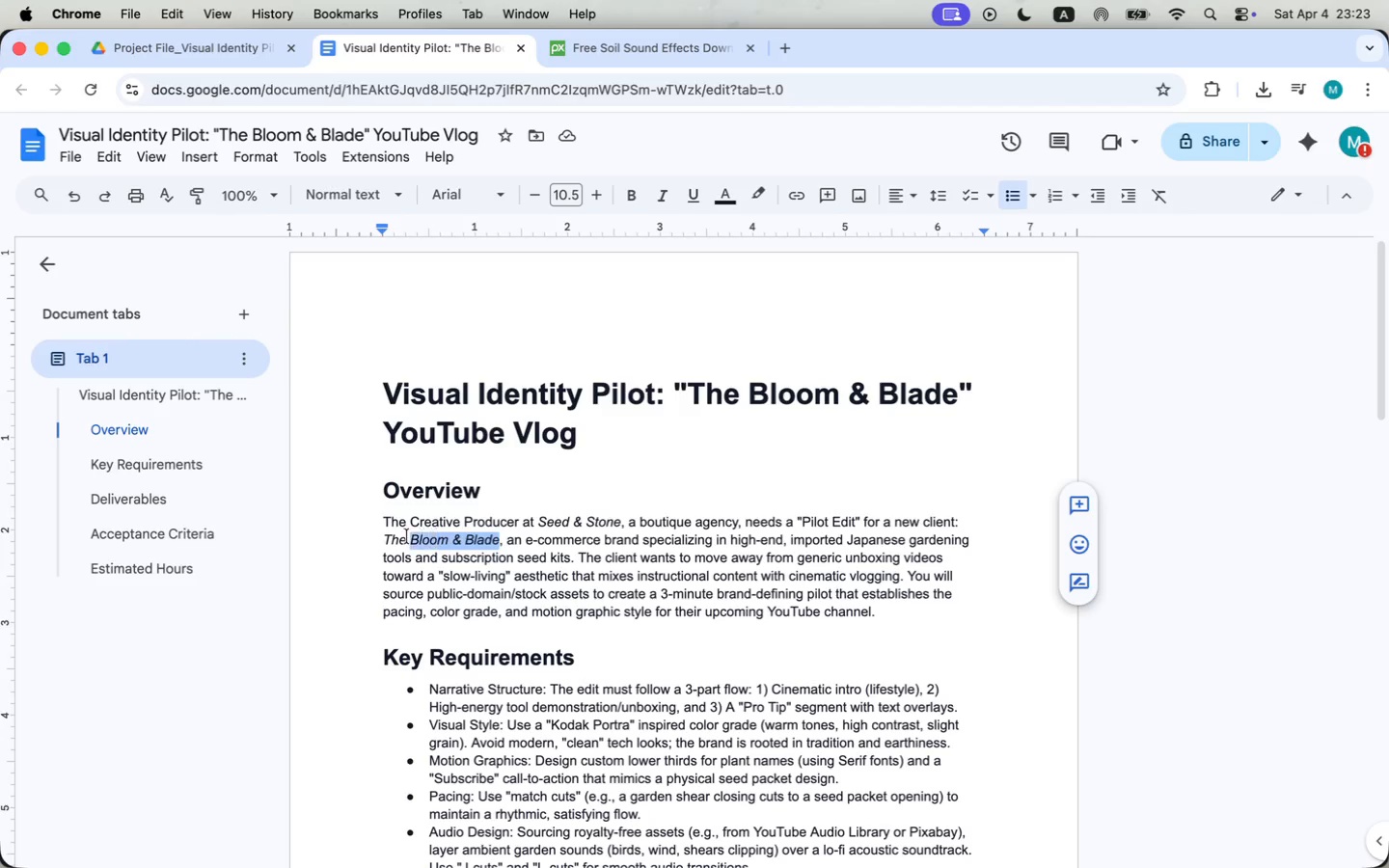 
key(Meta+CommandLeft)
 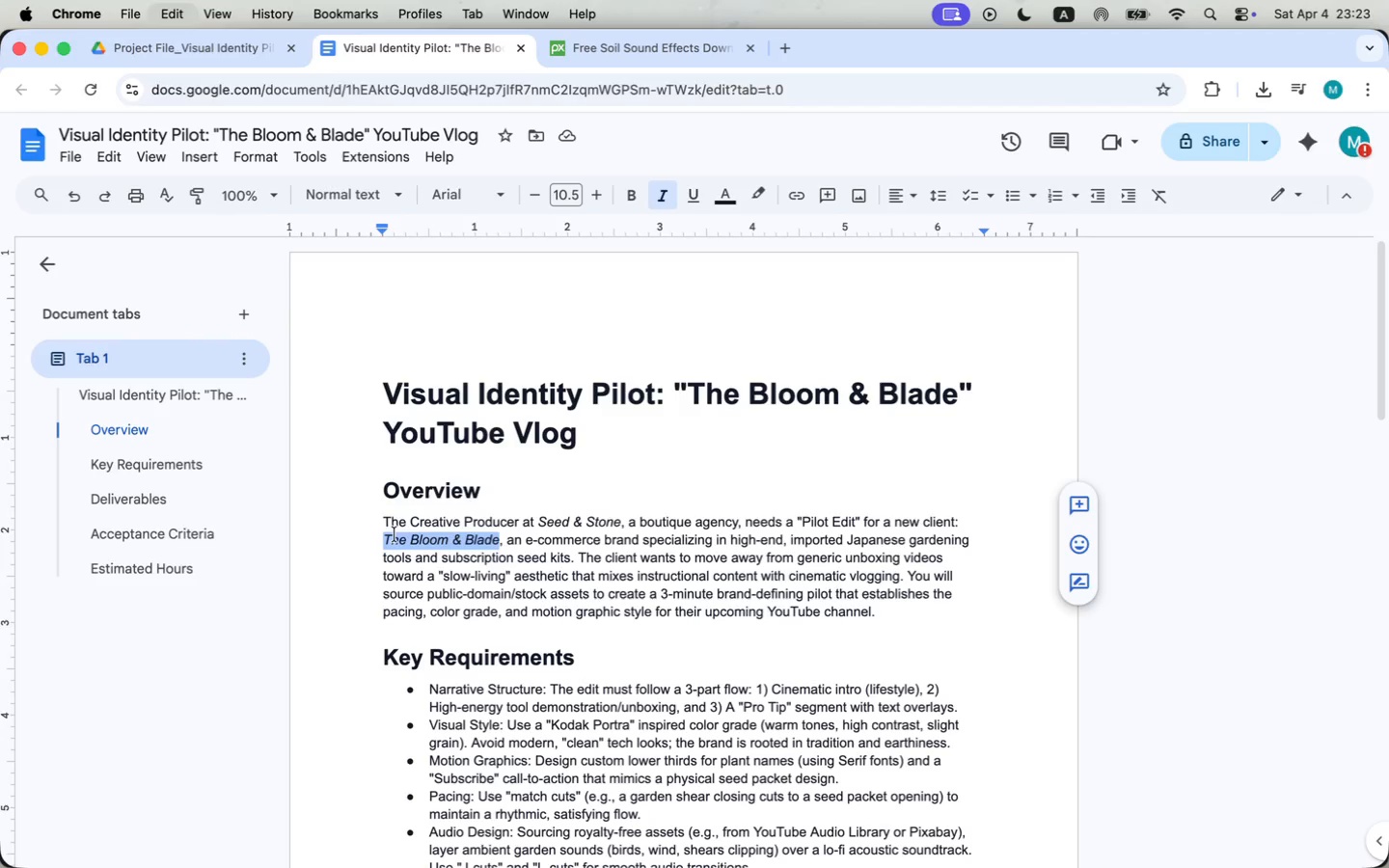 
key(Meta+C)
 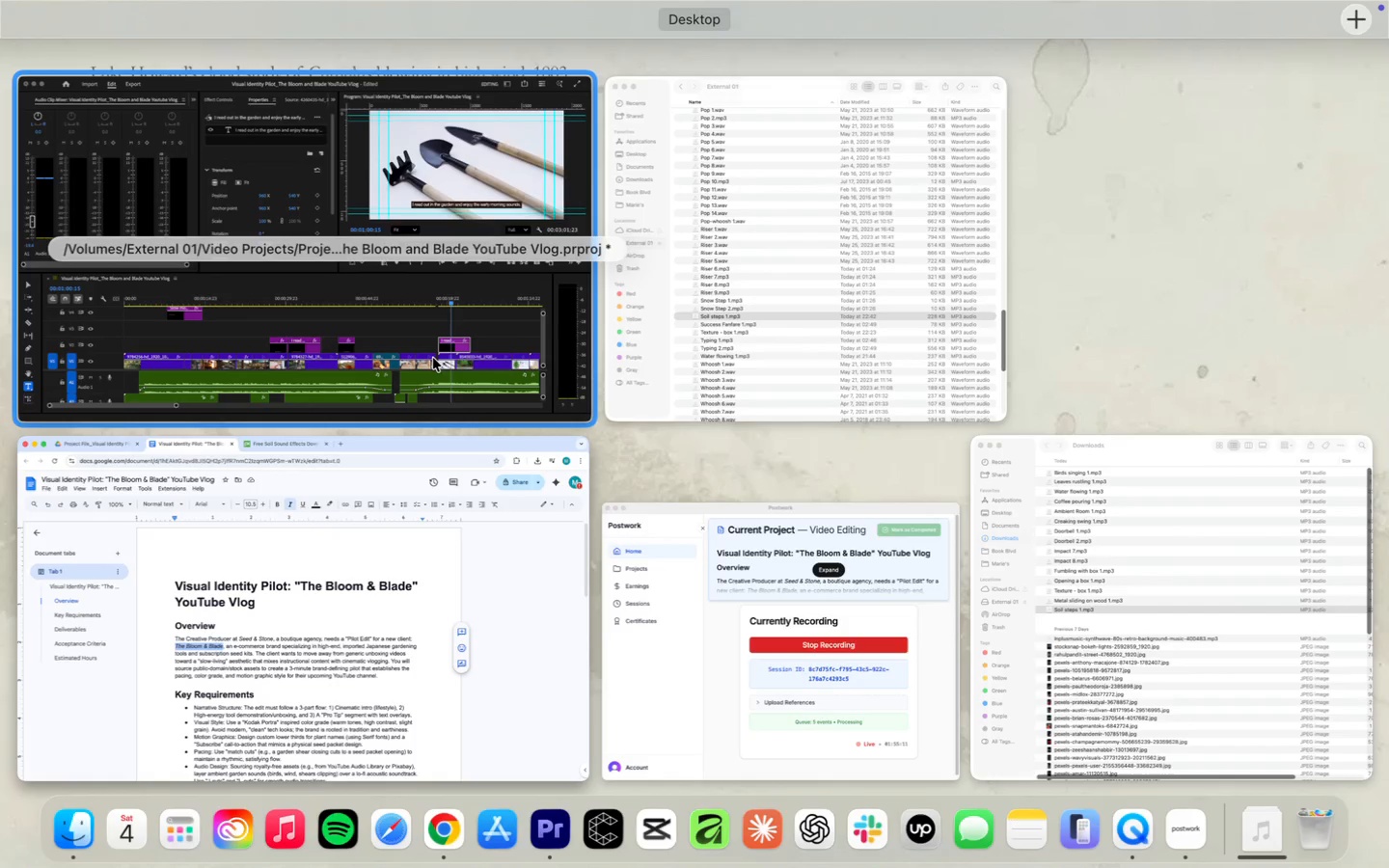 
left_click([433, 358])
 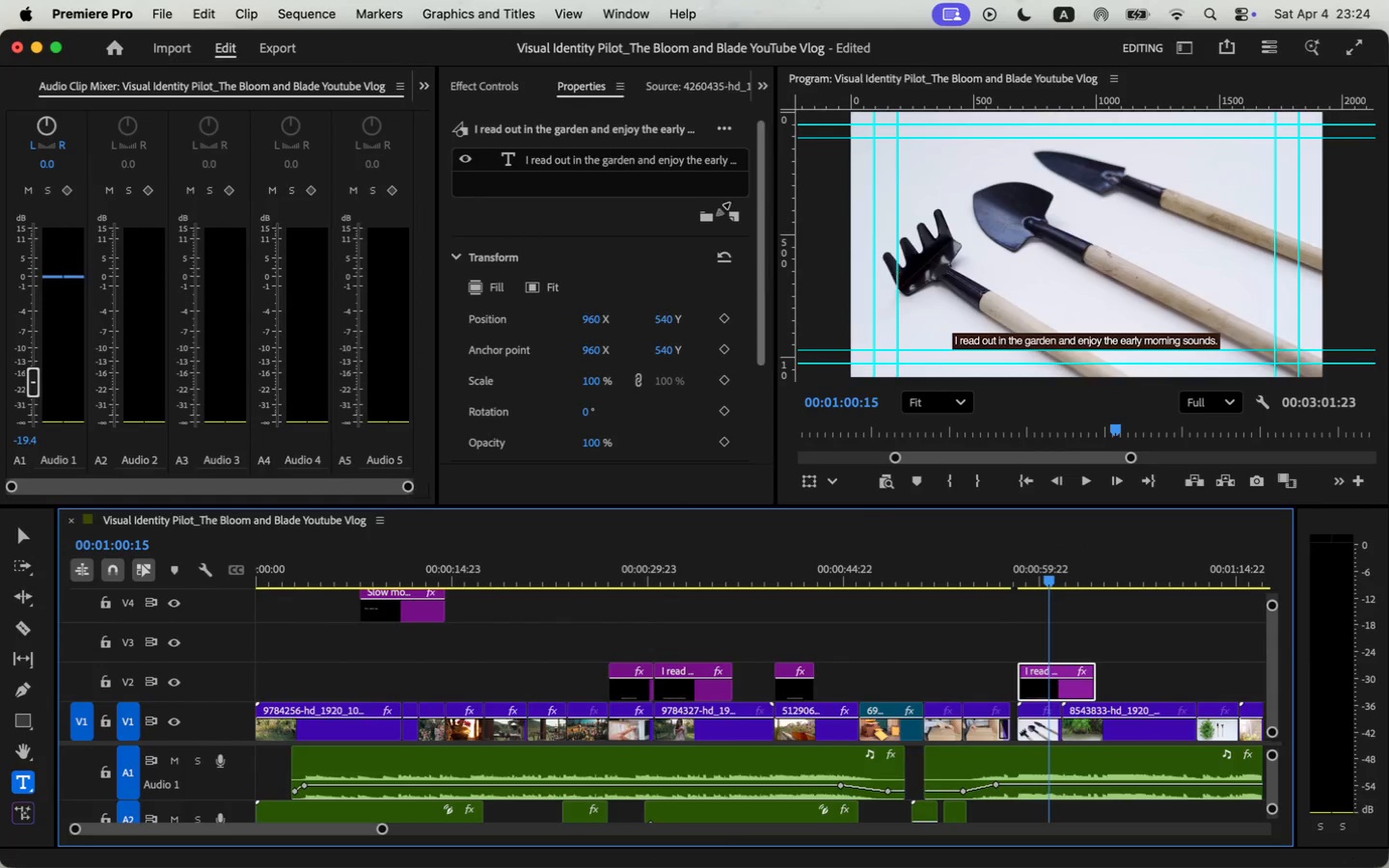 
left_click([688, 154])
 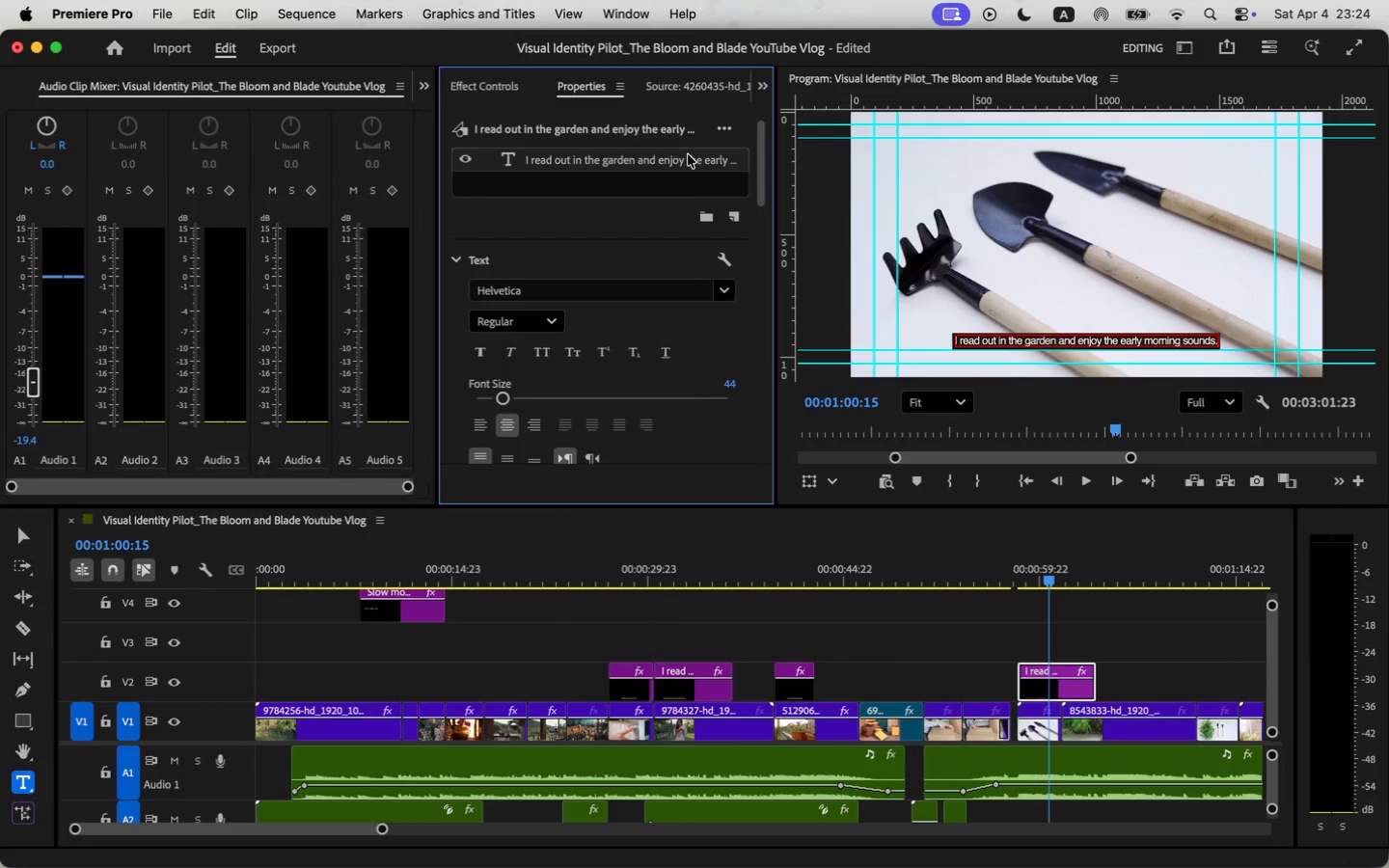 
double_click([1086, 340])
 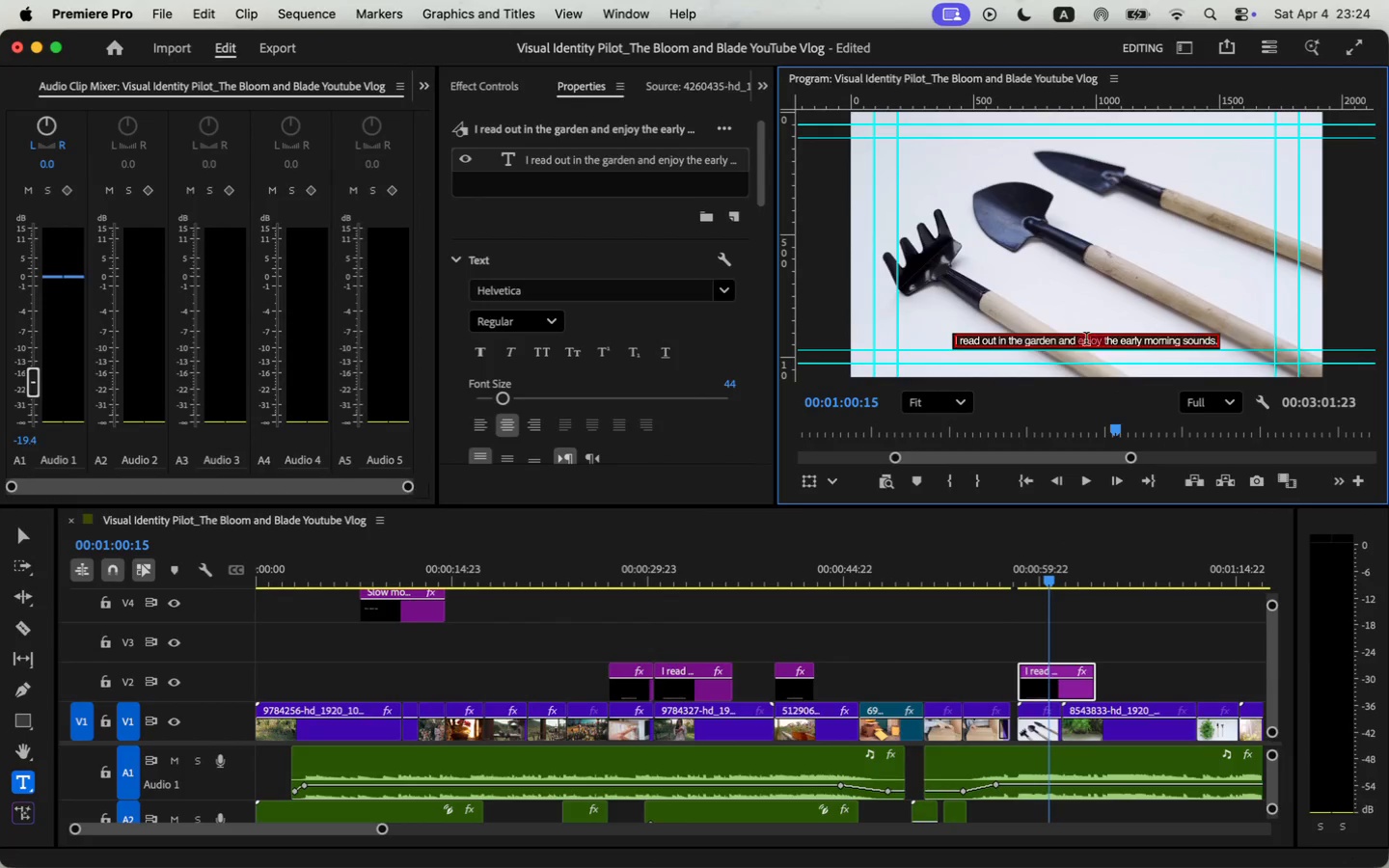 
triple_click([1086, 340])
 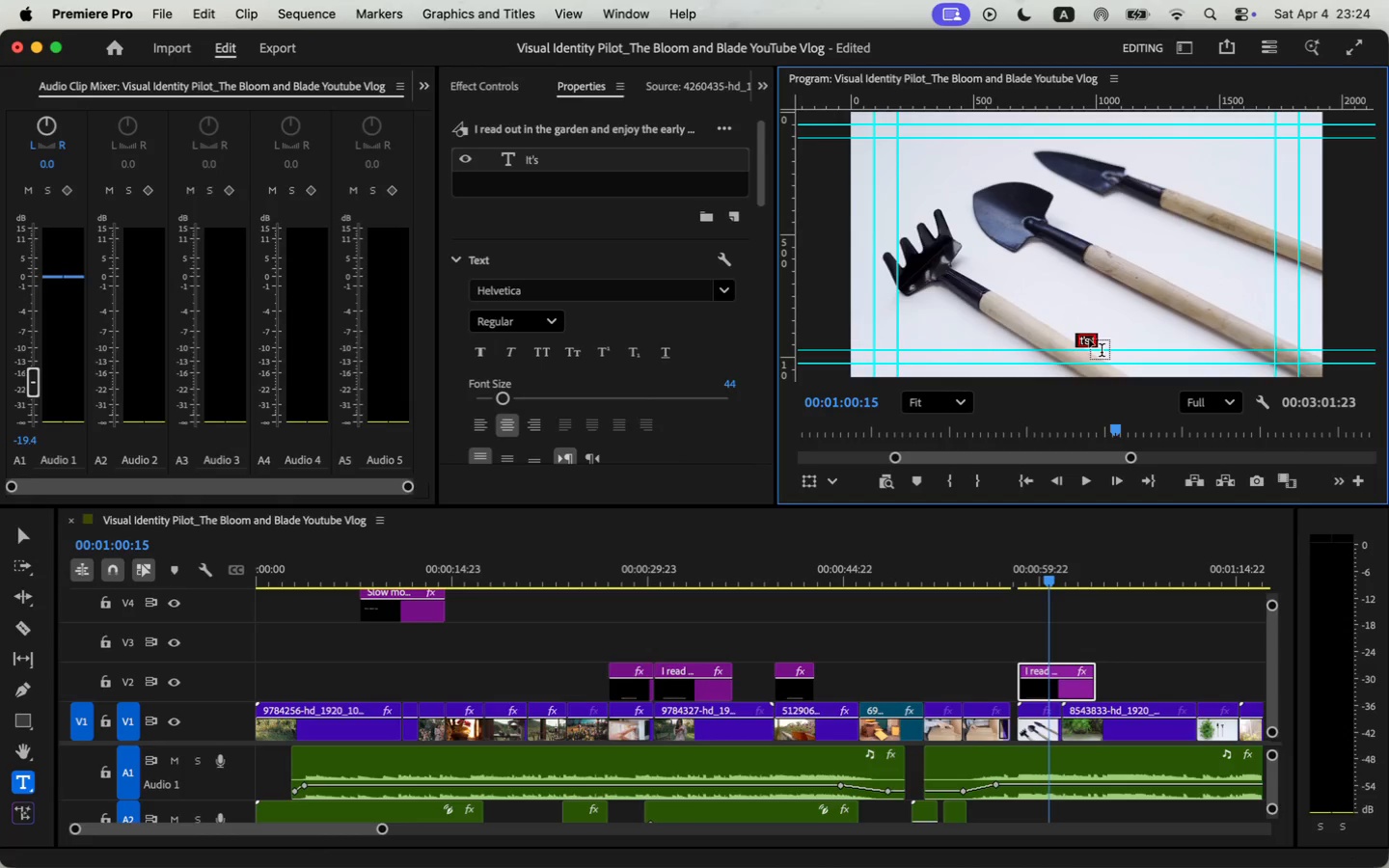 
type(It's the new )
key(Backspace)
key(Backspace)
key(Backspace)
key(Backspace)
key(Backspace)
key(Backspace)
key(Backspace)
key(Backspace)
type(new garden tools from )
 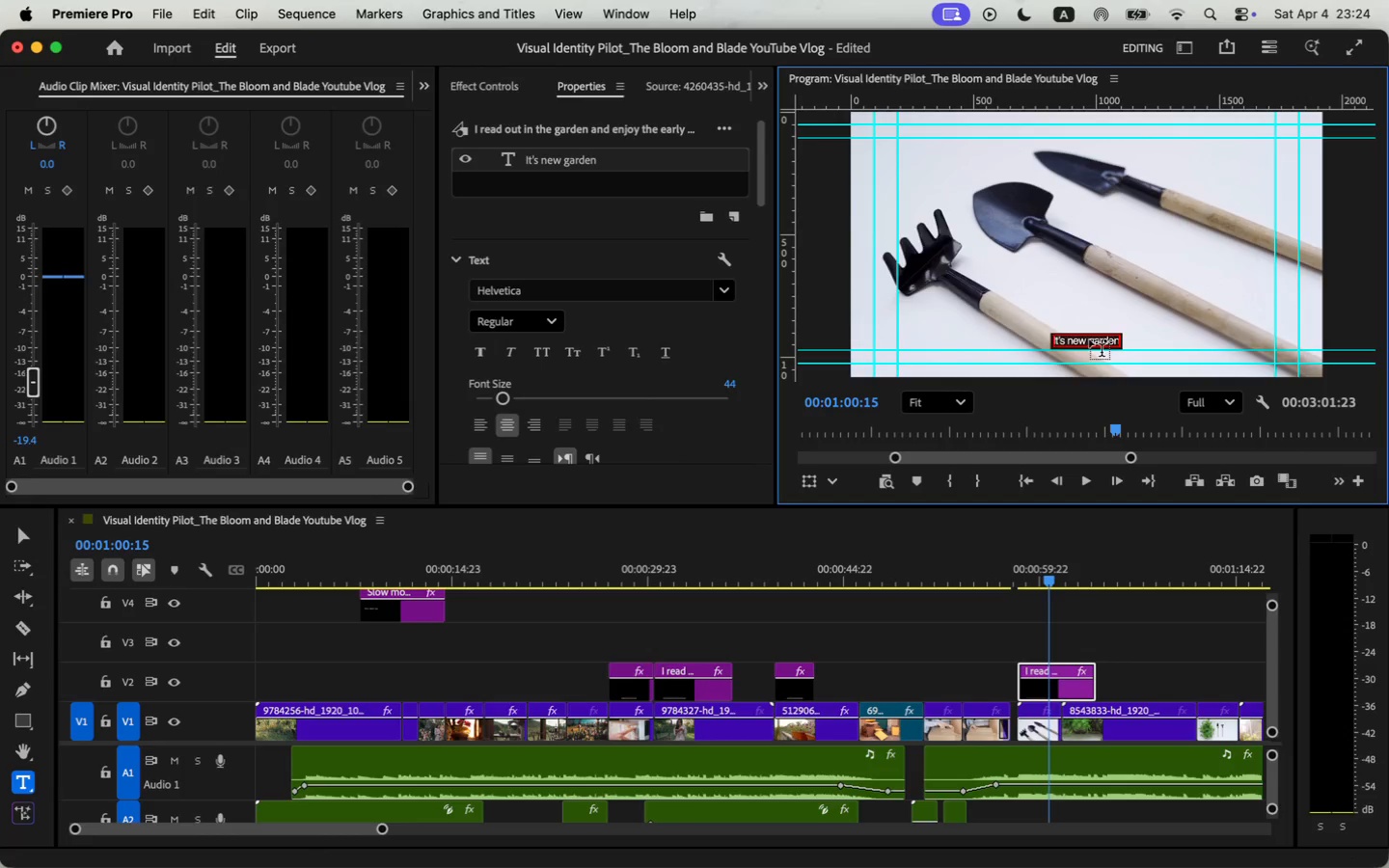 
key(Meta+V)
 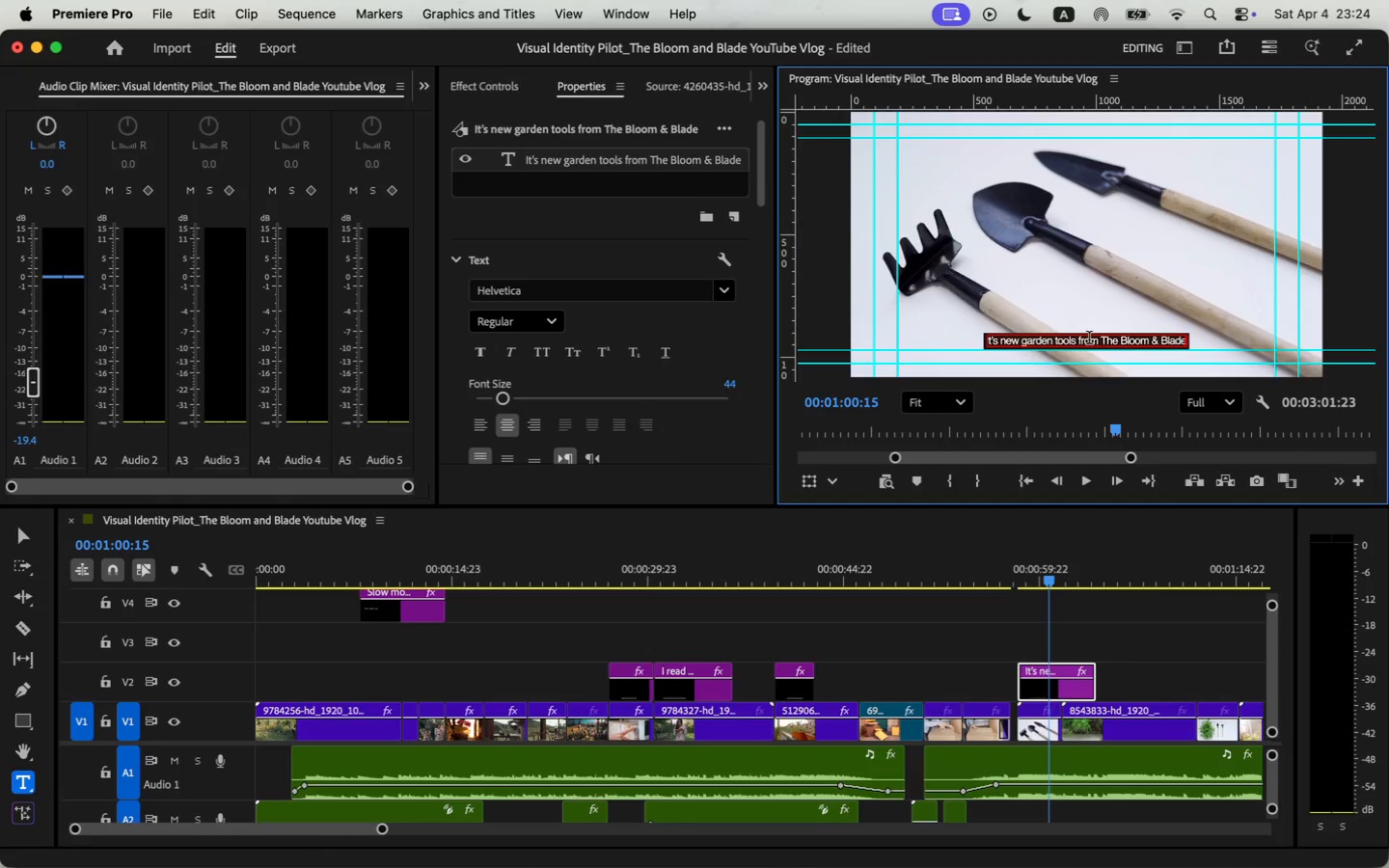 
key(Shift+ShiftLeft)
 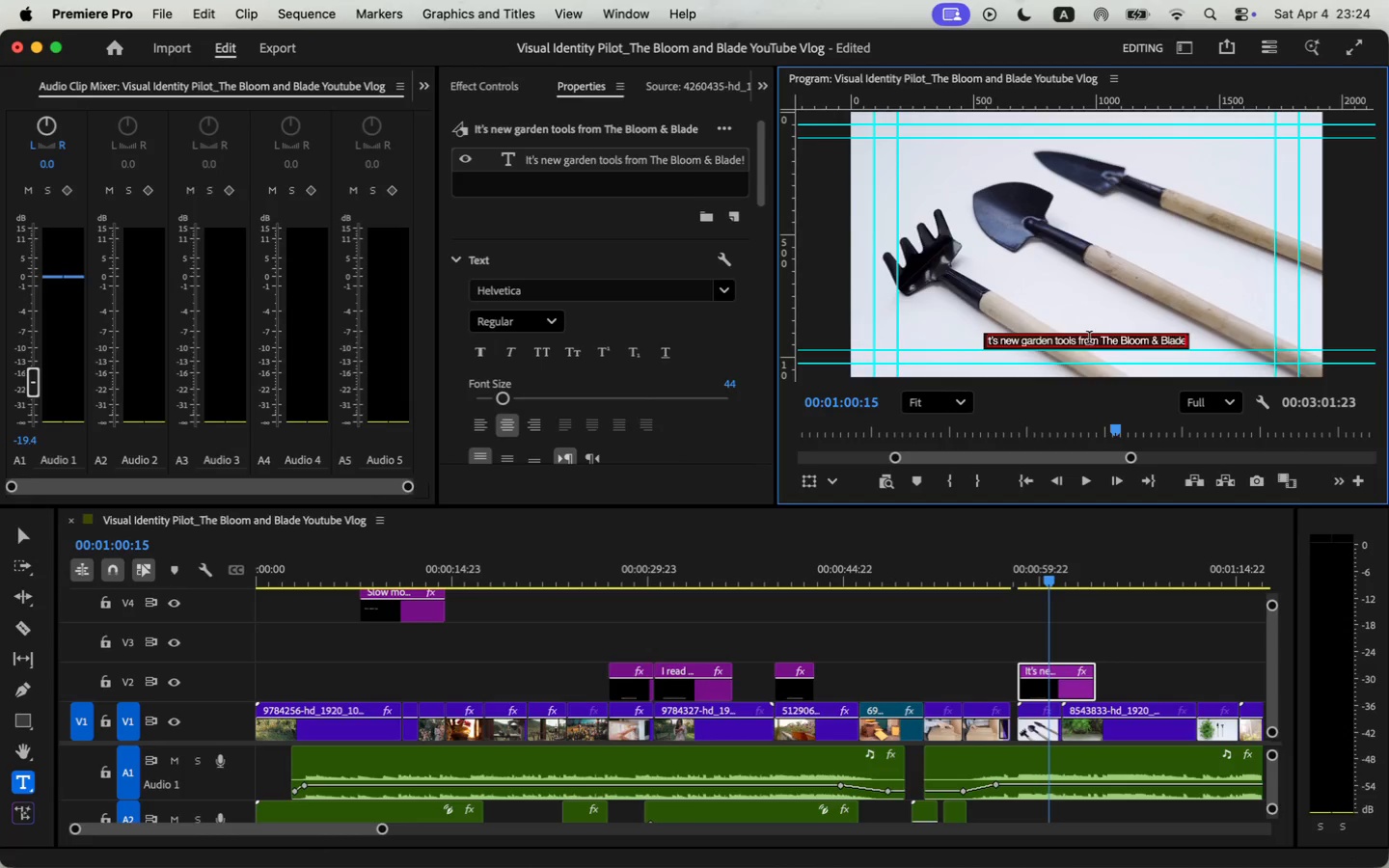 
key(Shift+1)
 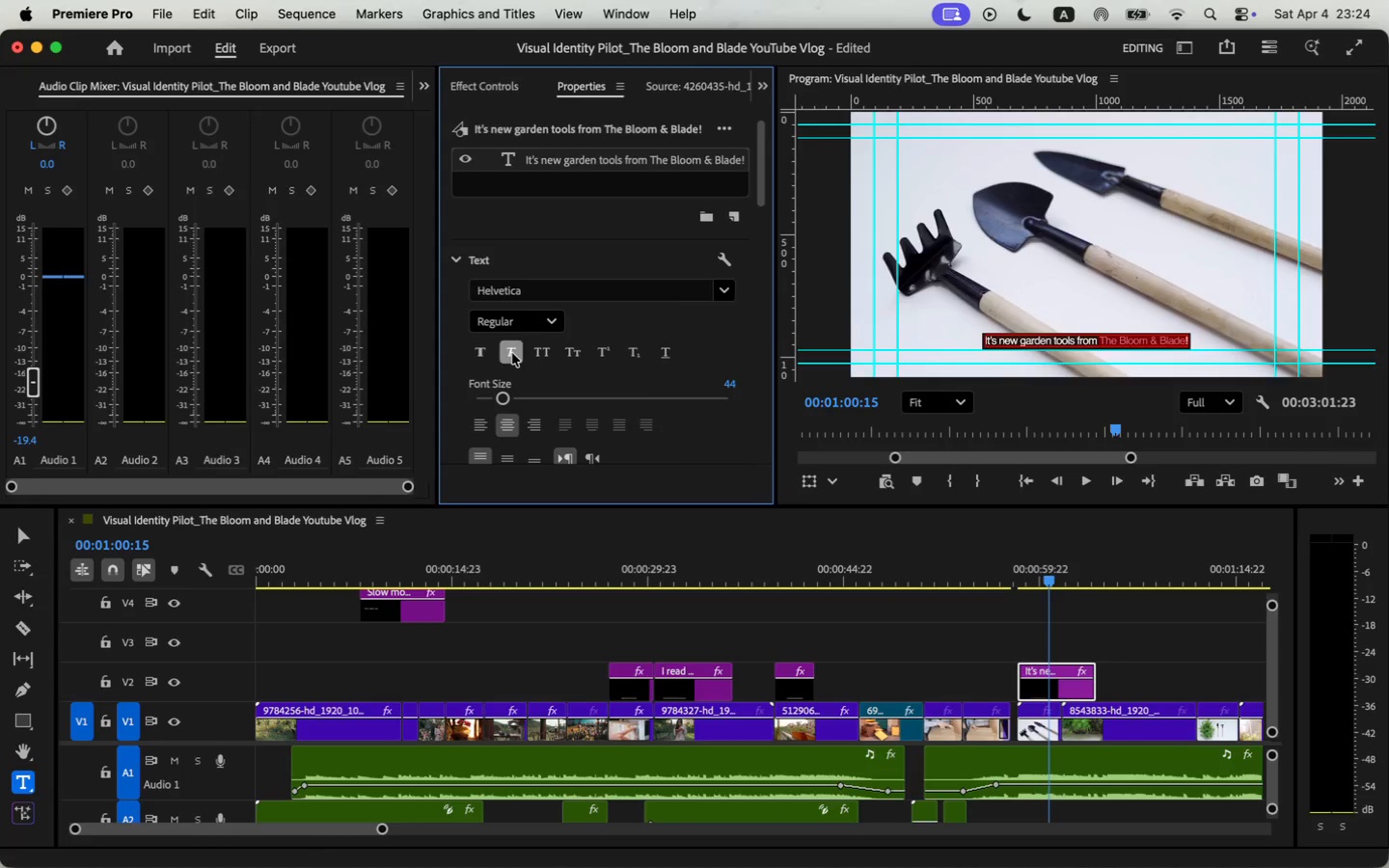 
left_click_drag(start_coordinate=[1184, 340], to_coordinate=[1102, 340])
 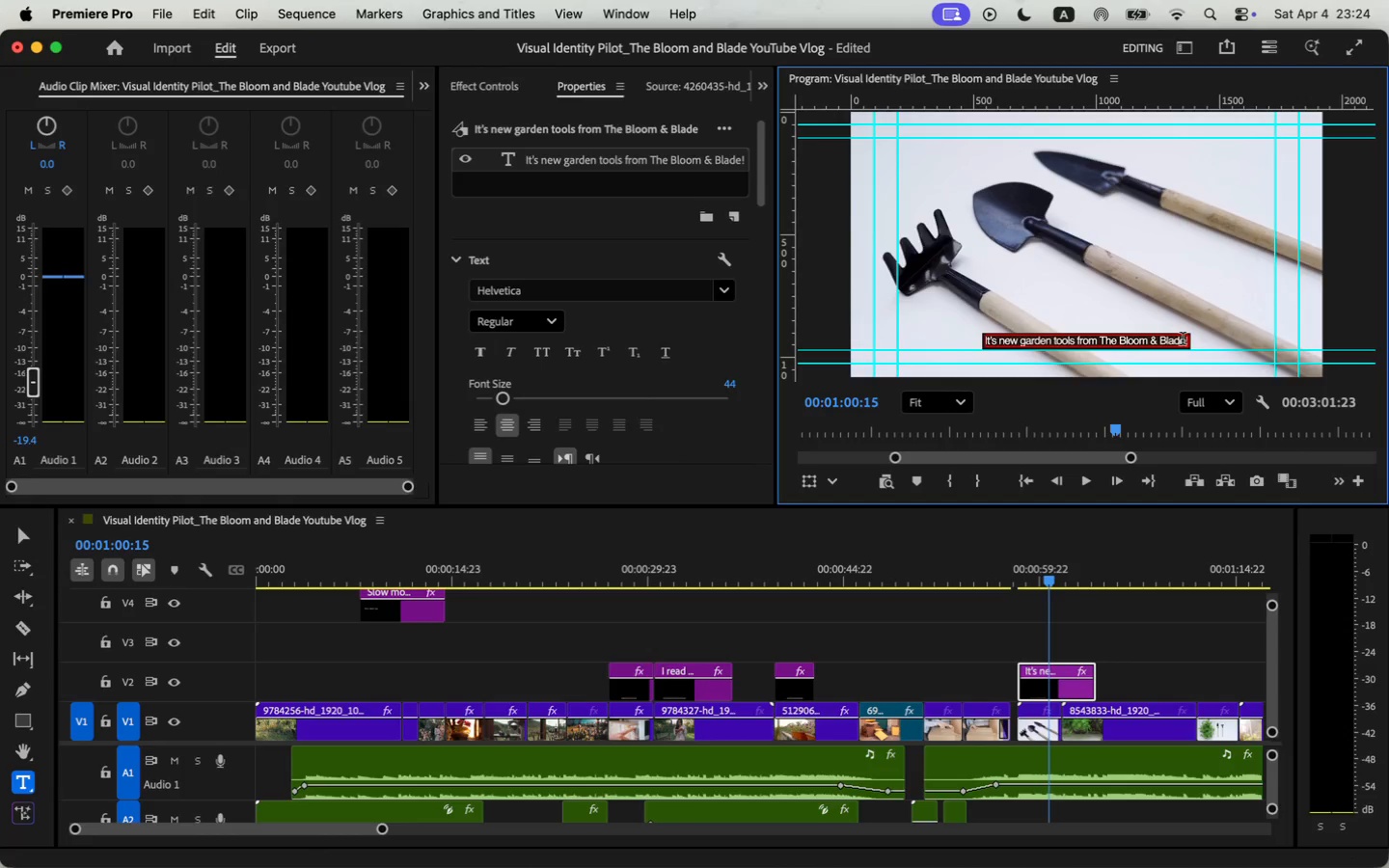 
key(Space)
 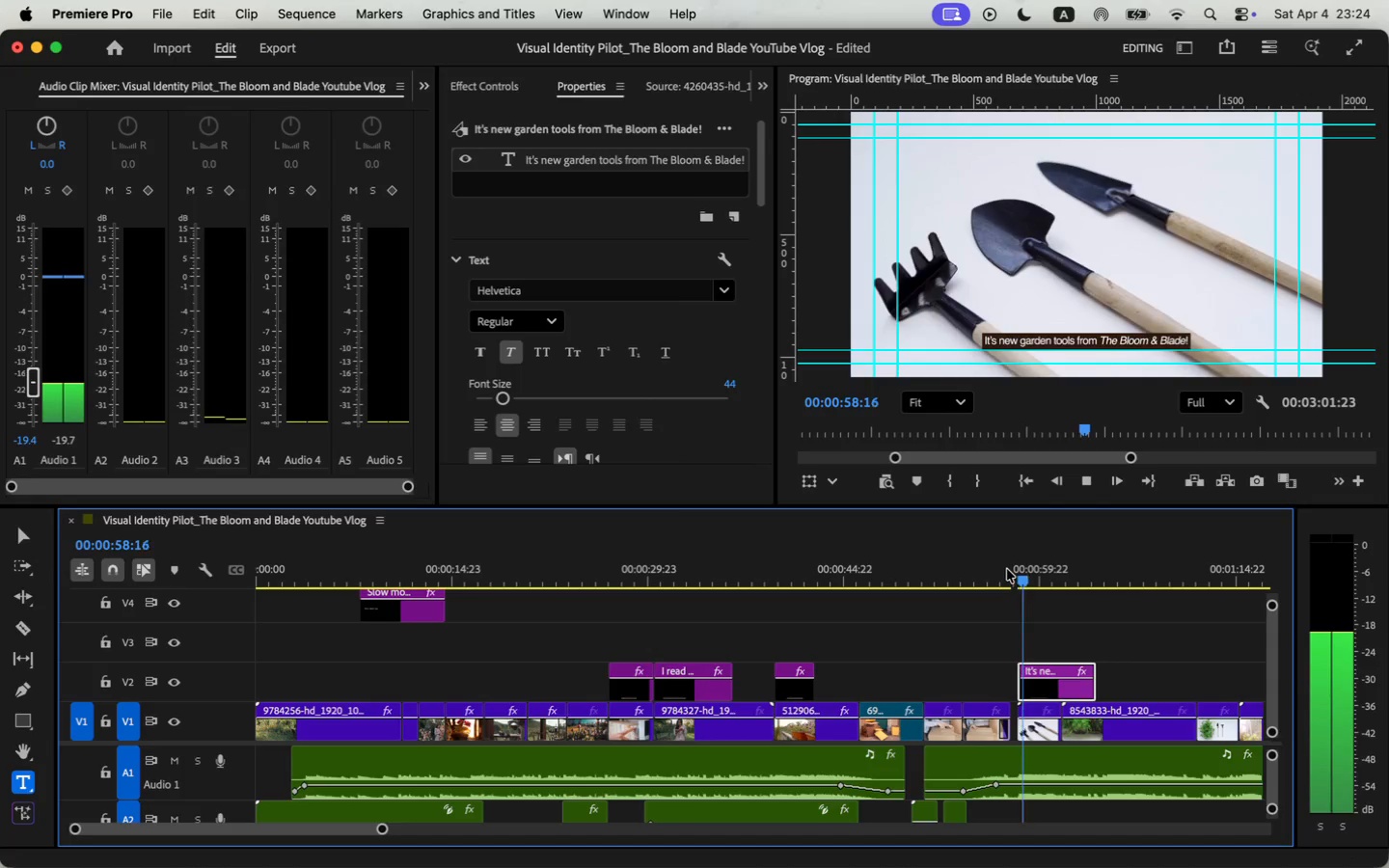 
left_click_drag(start_coordinate=[384, 829], to_coordinate=[400, 831])
 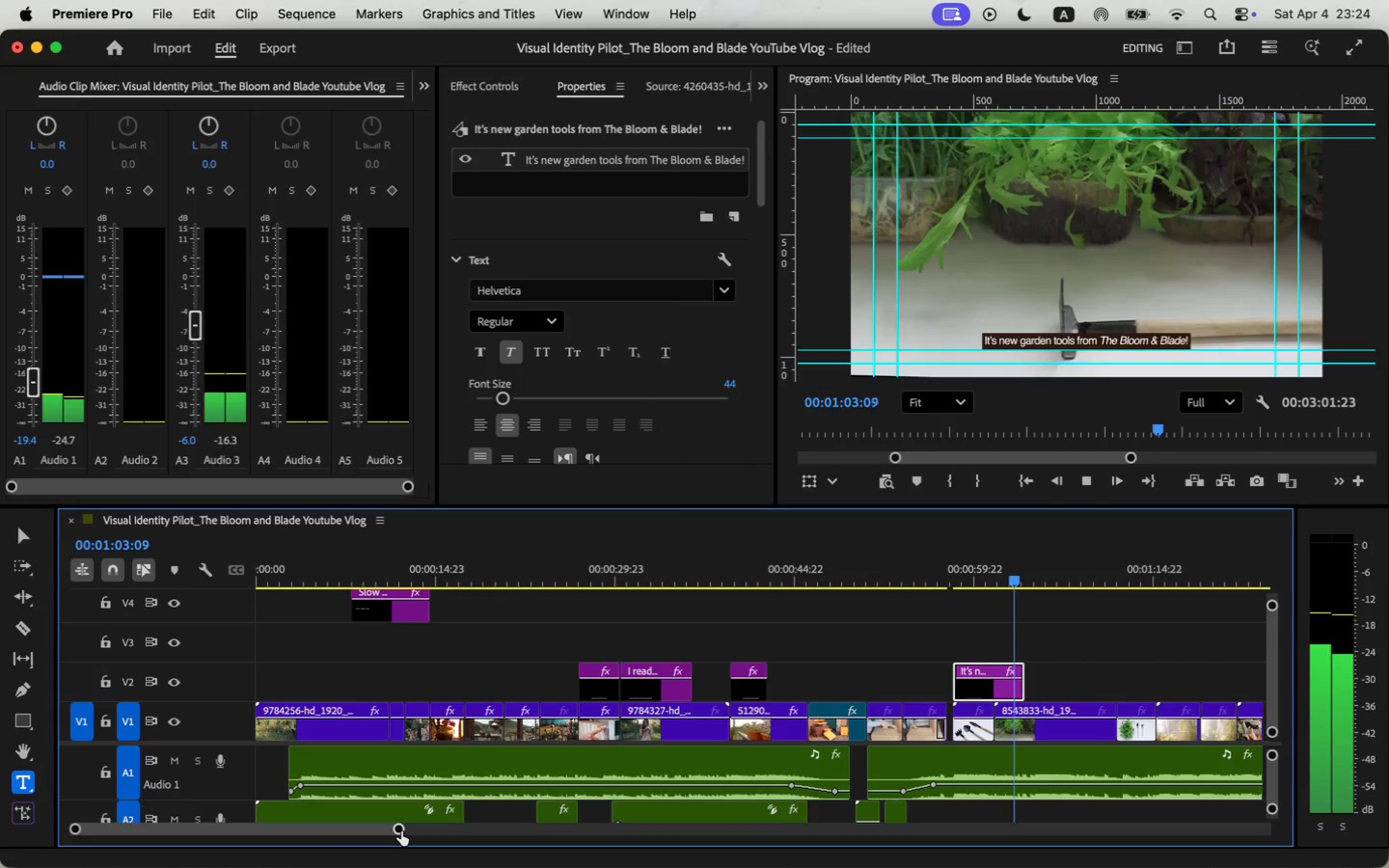 
key(Space)
 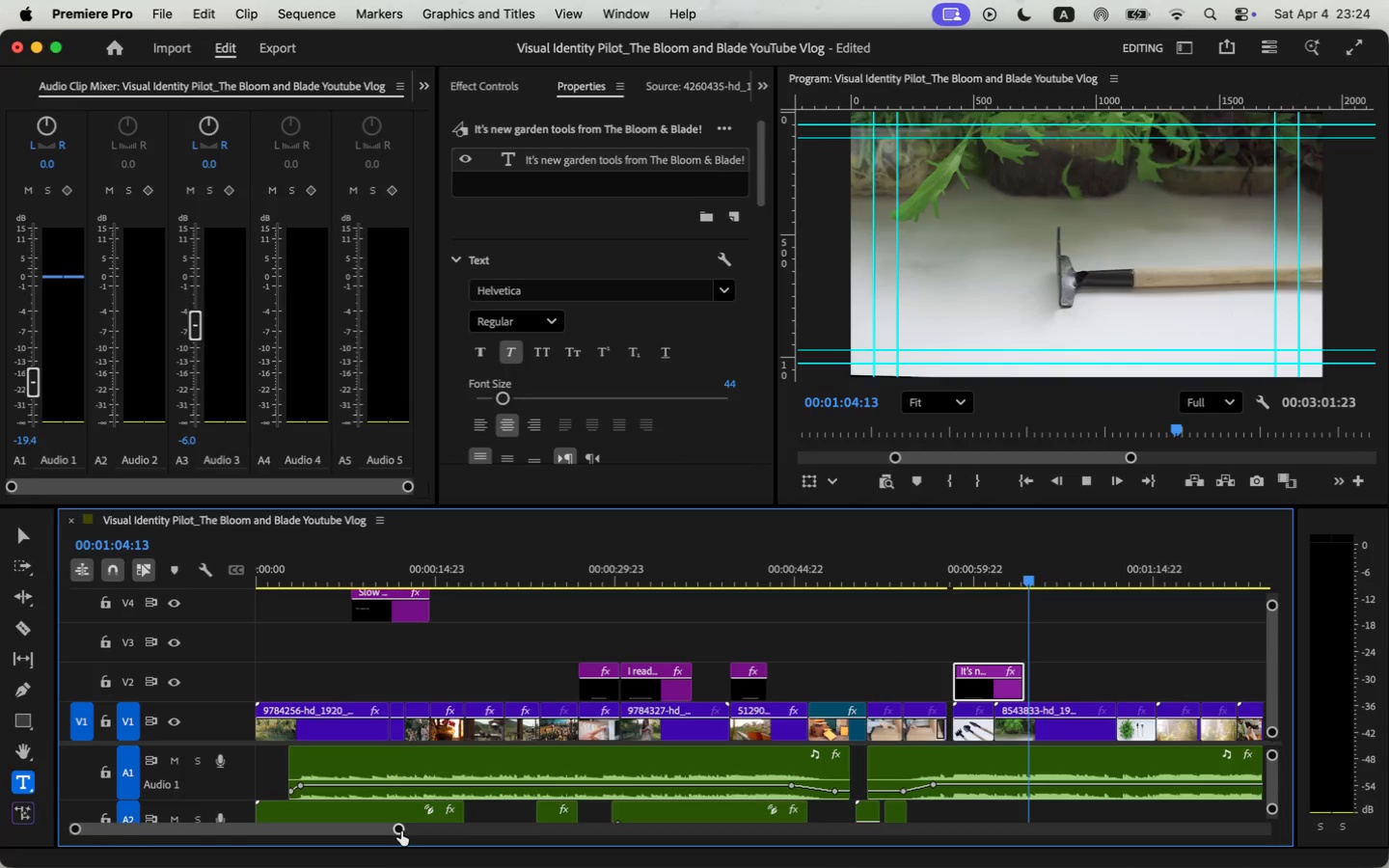 
key(Space)
 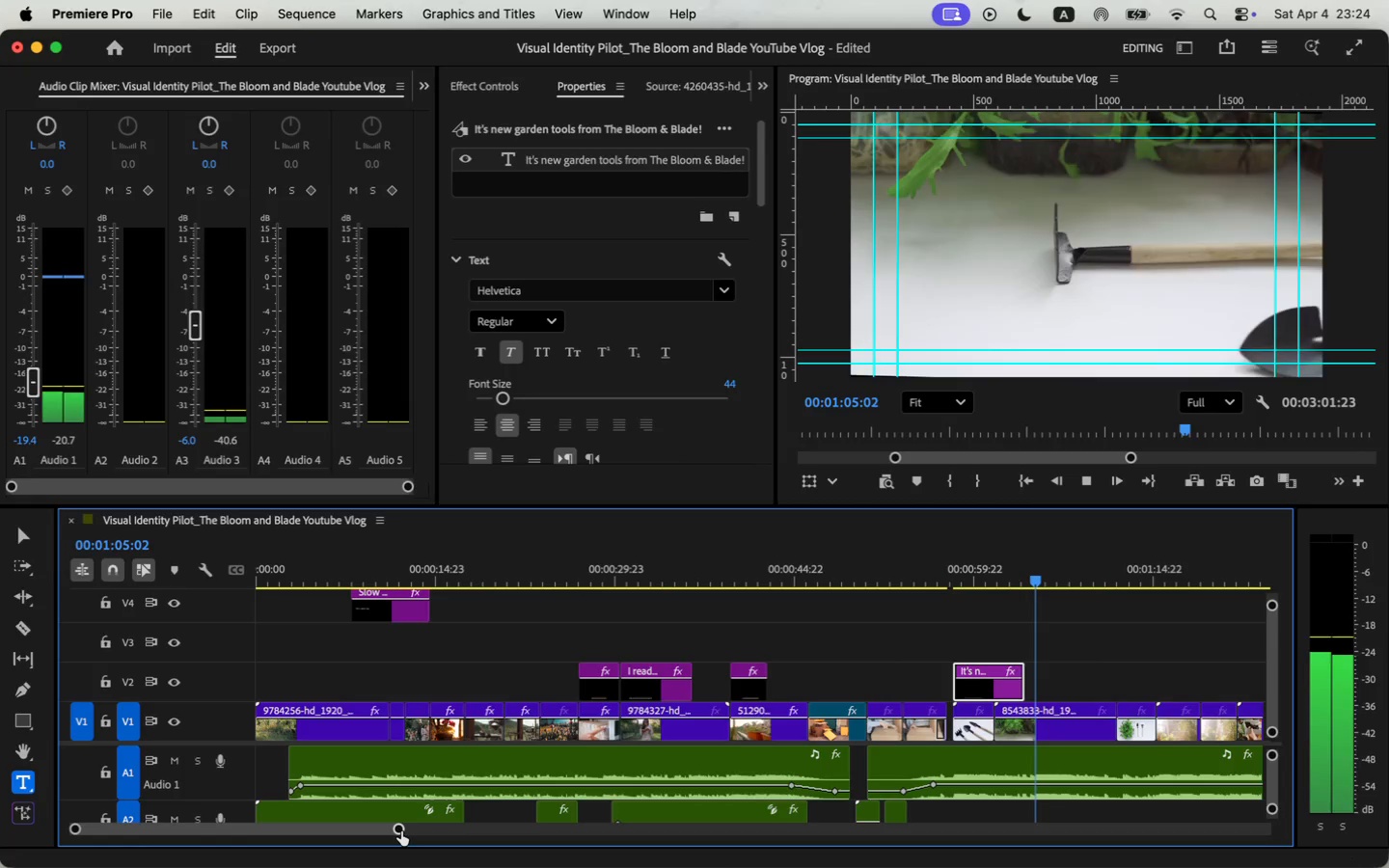 
key(Space)
 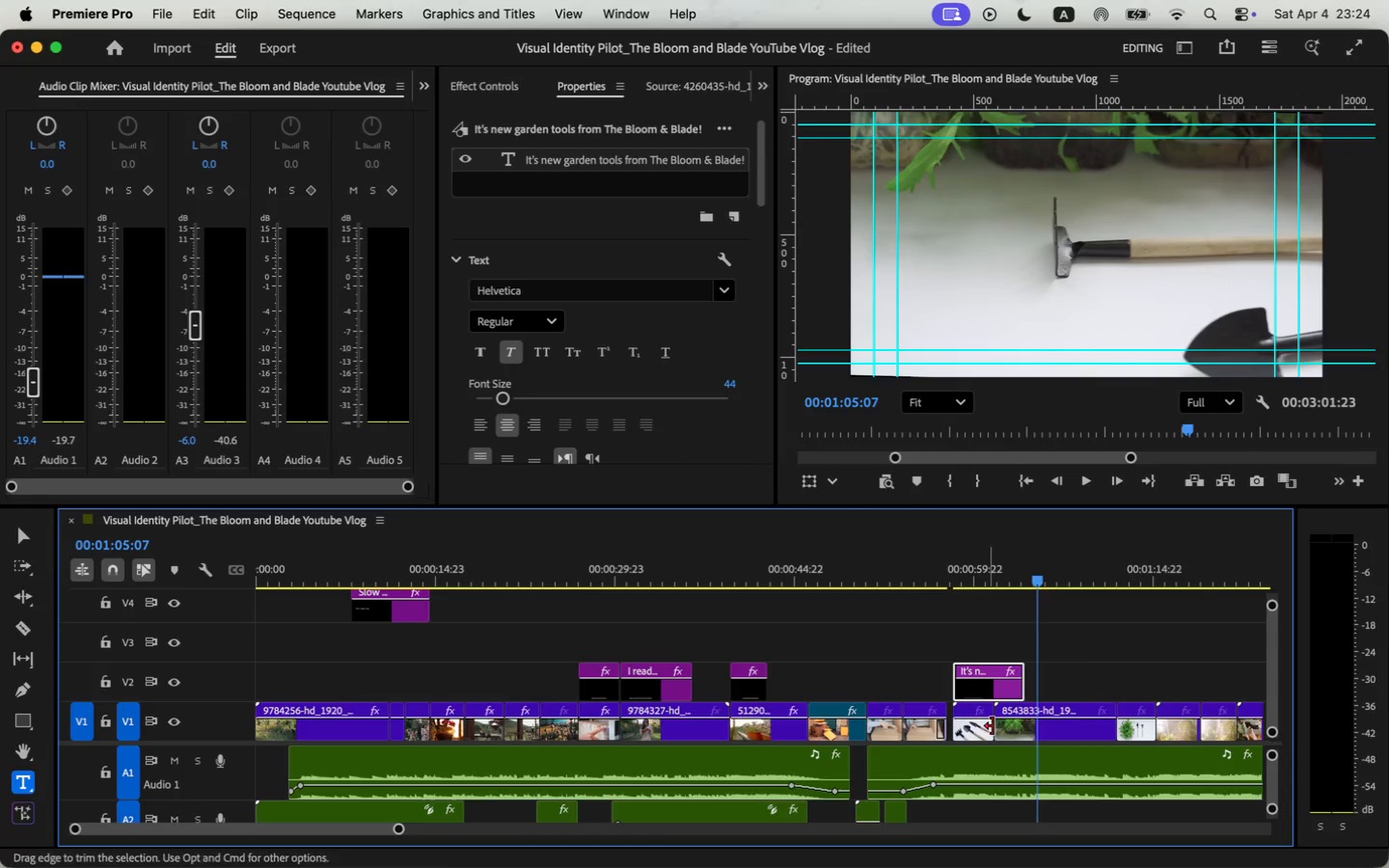 
left_click([1005, 687])
 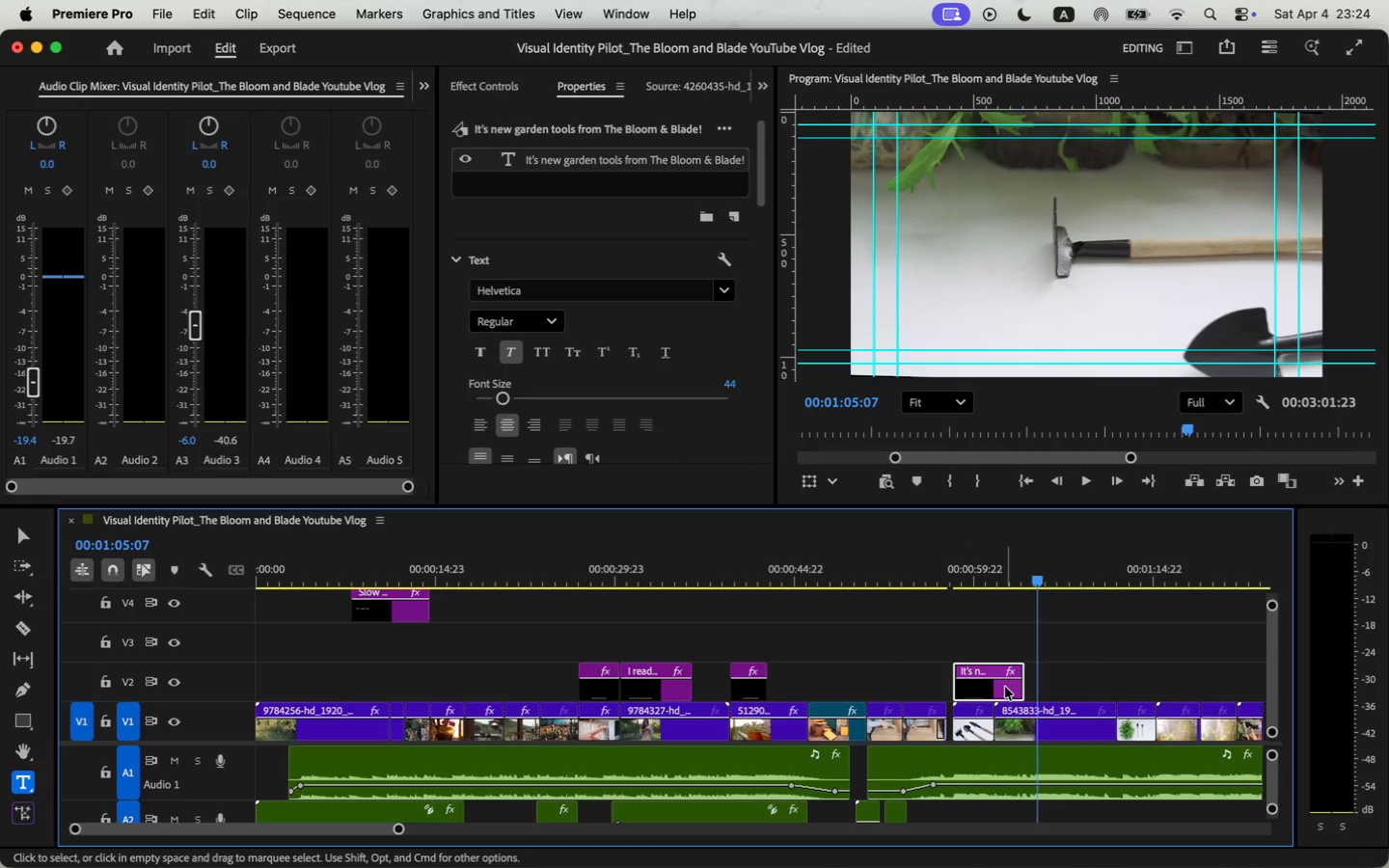 
key(Meta+CommandLeft)
 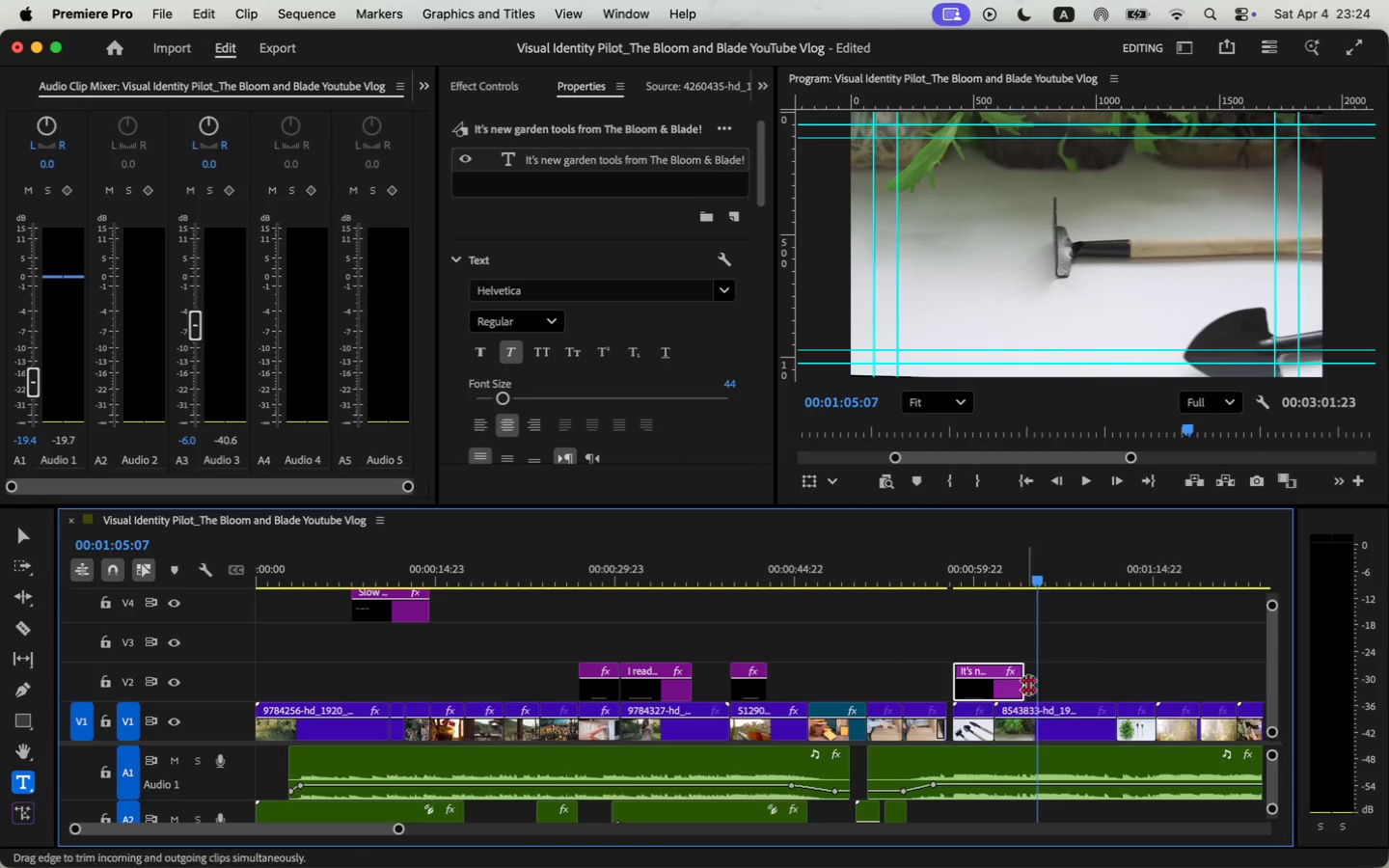 
key(Meta+C)
 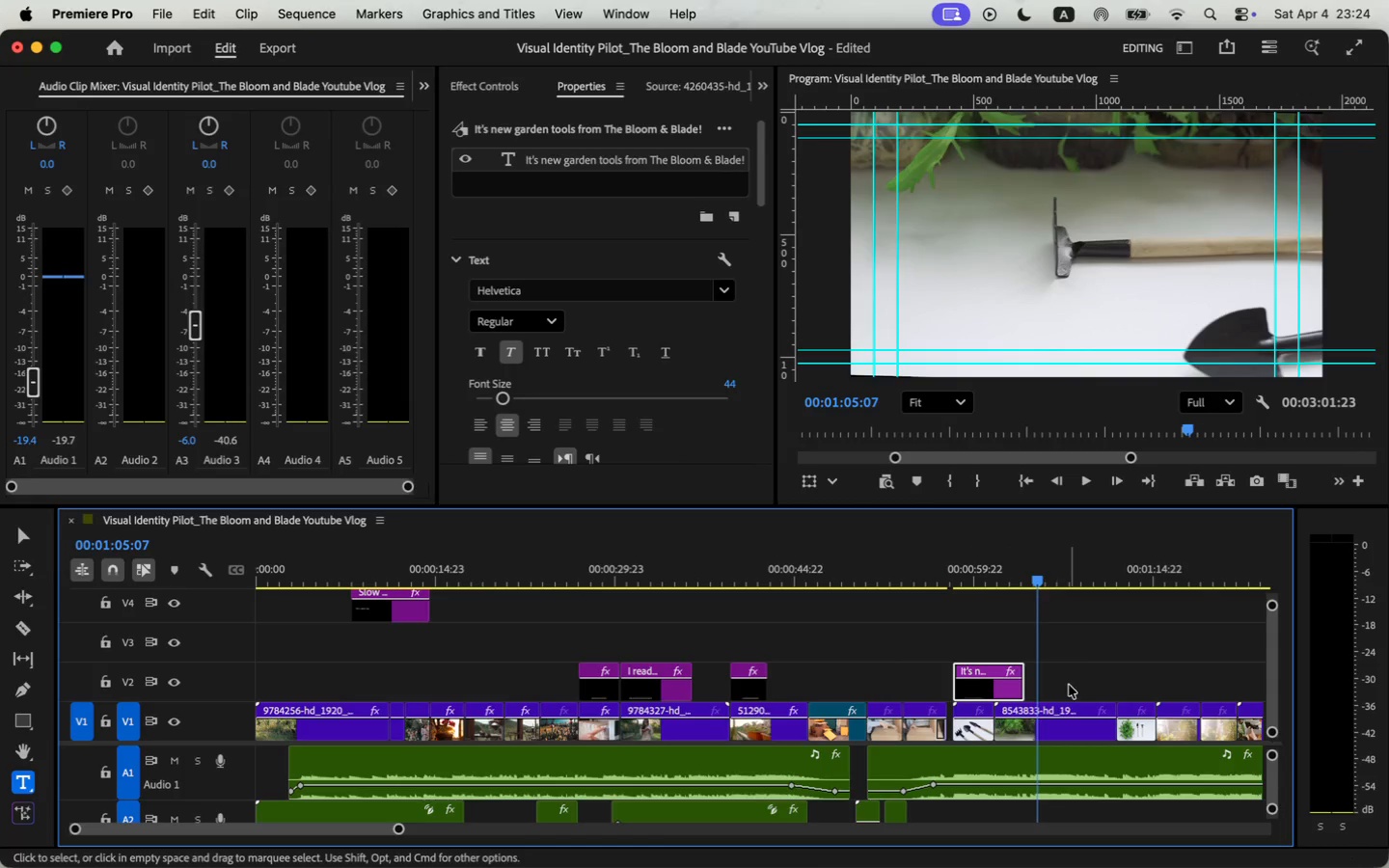 
left_click([1069, 685])
 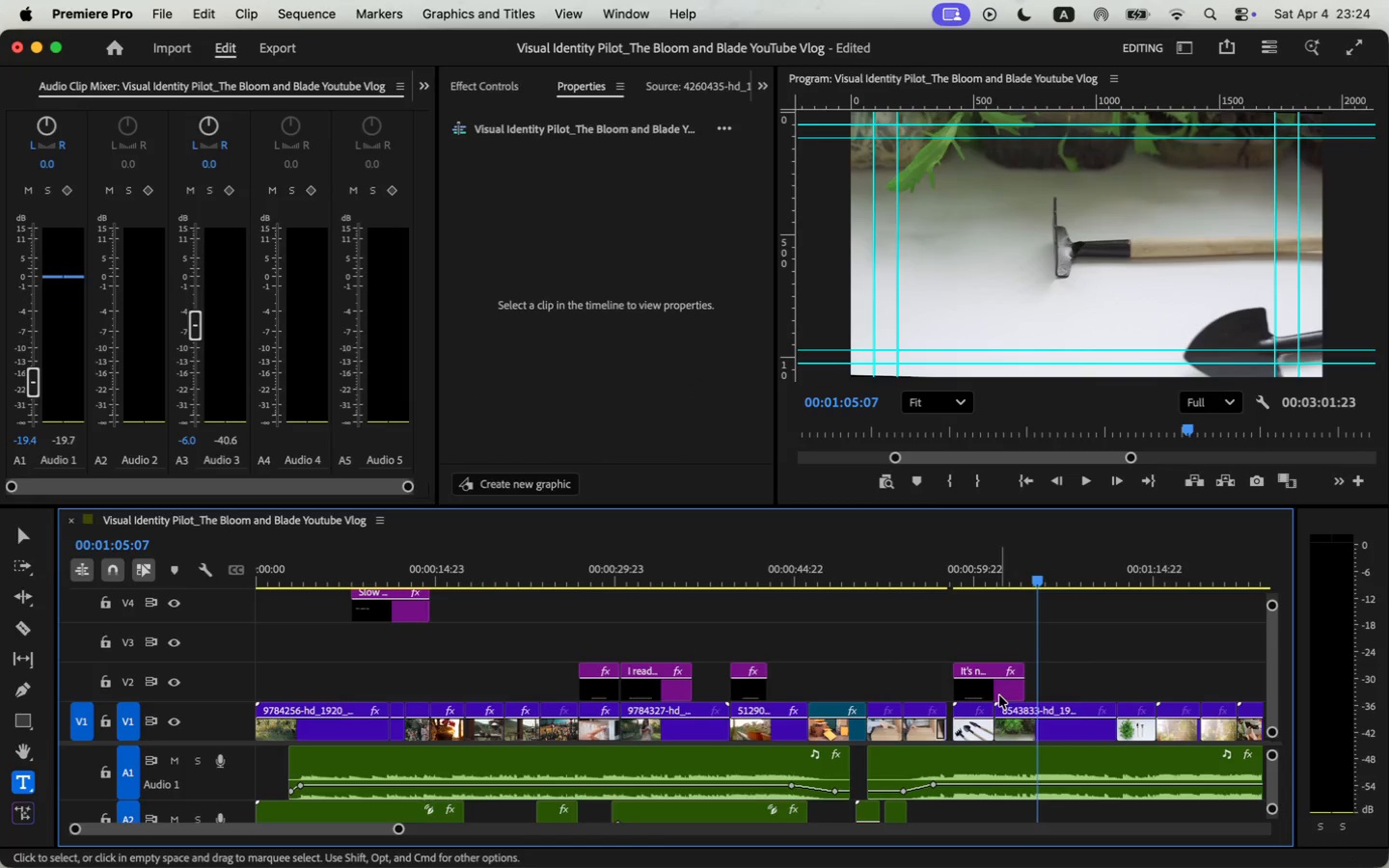 
left_click([995, 695])
 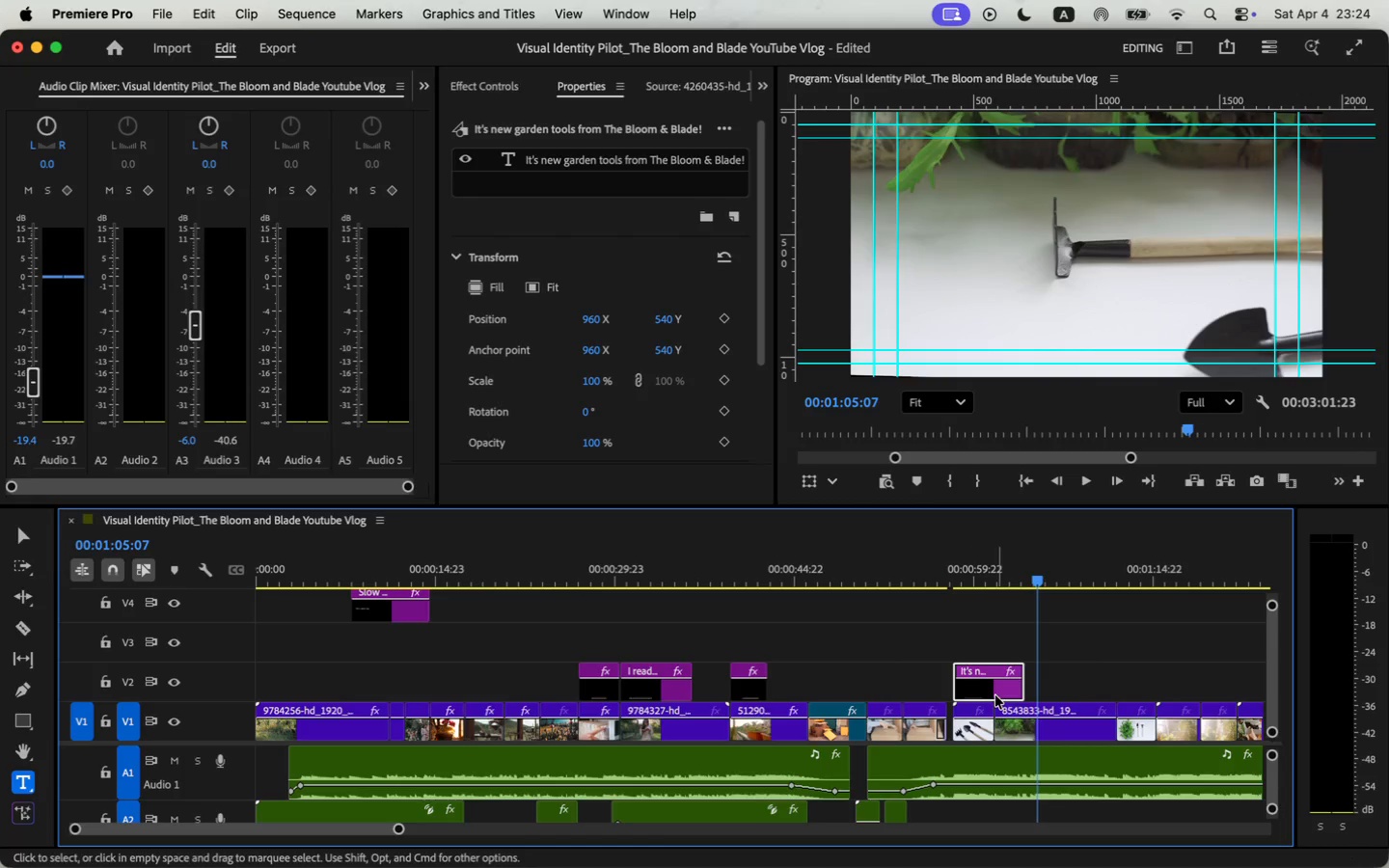 
key(Meta+CommandLeft)
 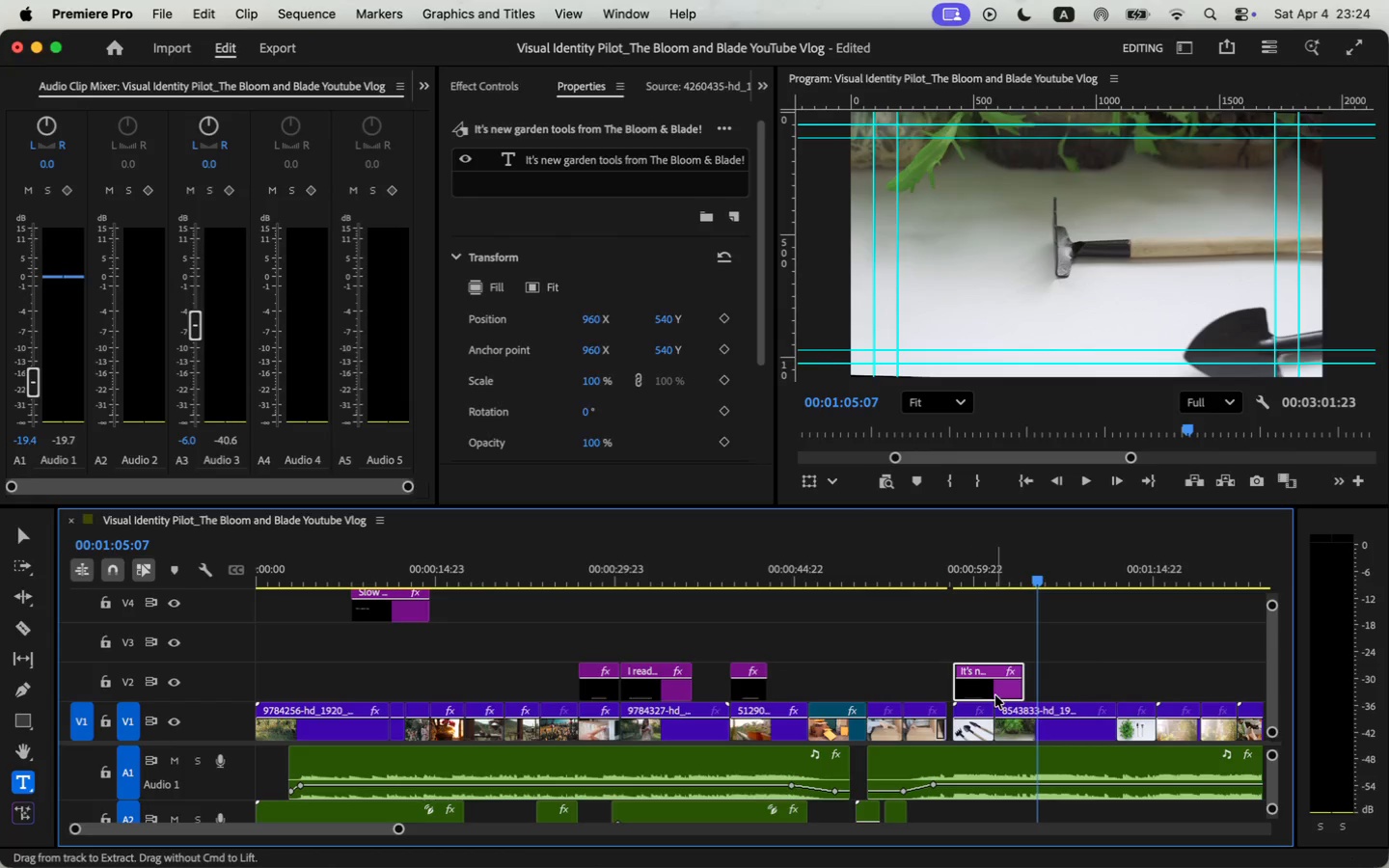 
key(Meta+R)
 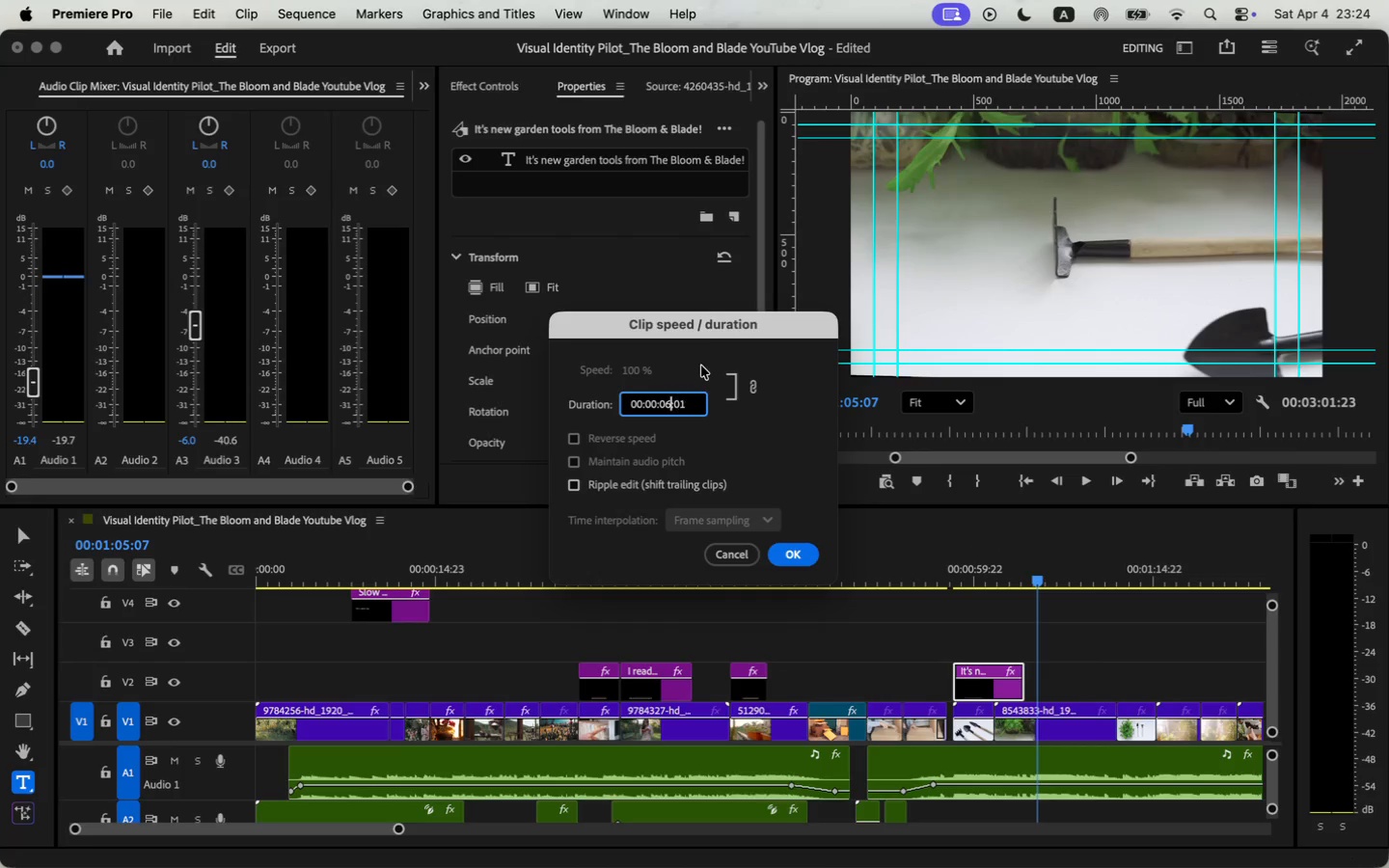 
key(Backspace)
 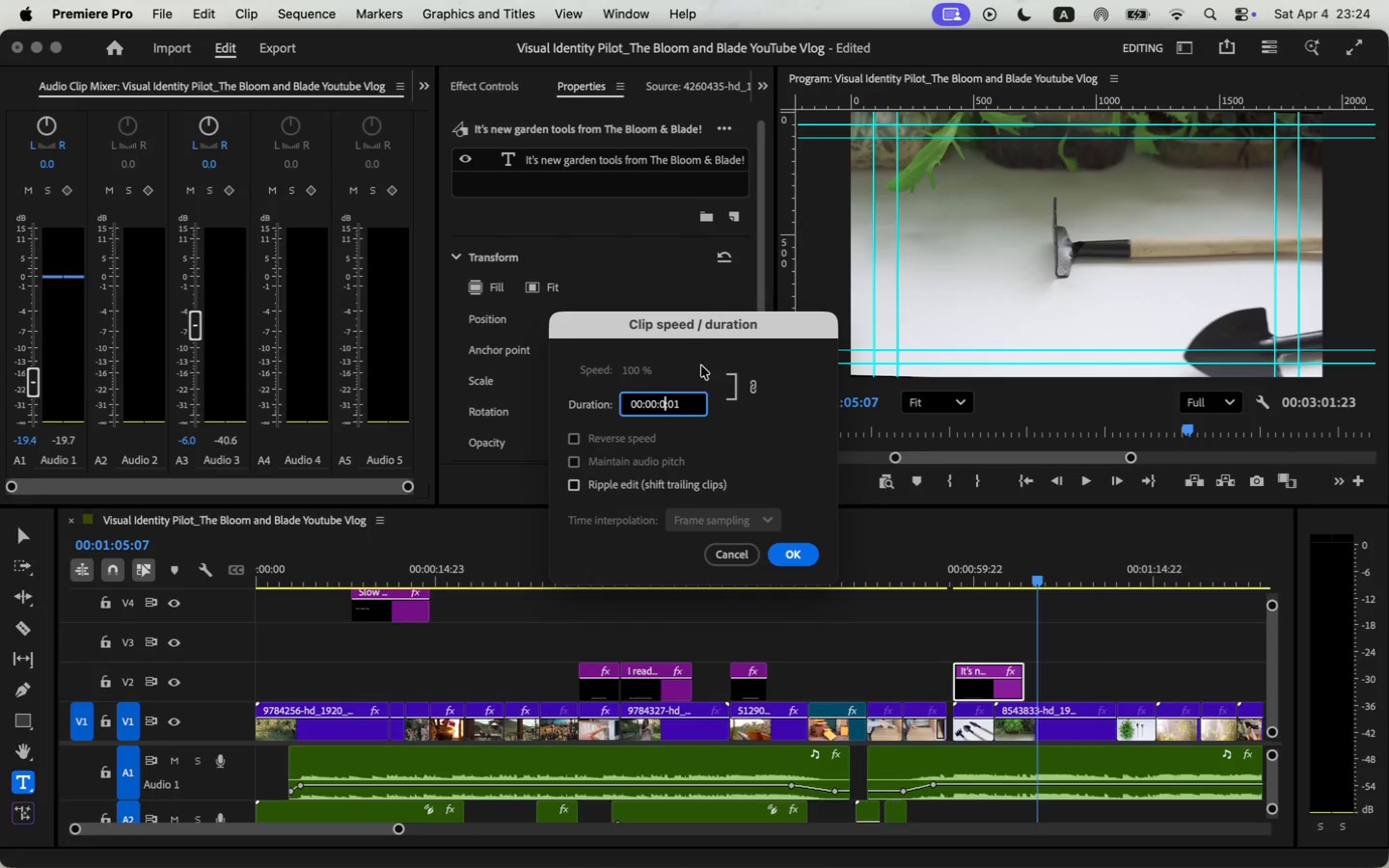 
key(7)
 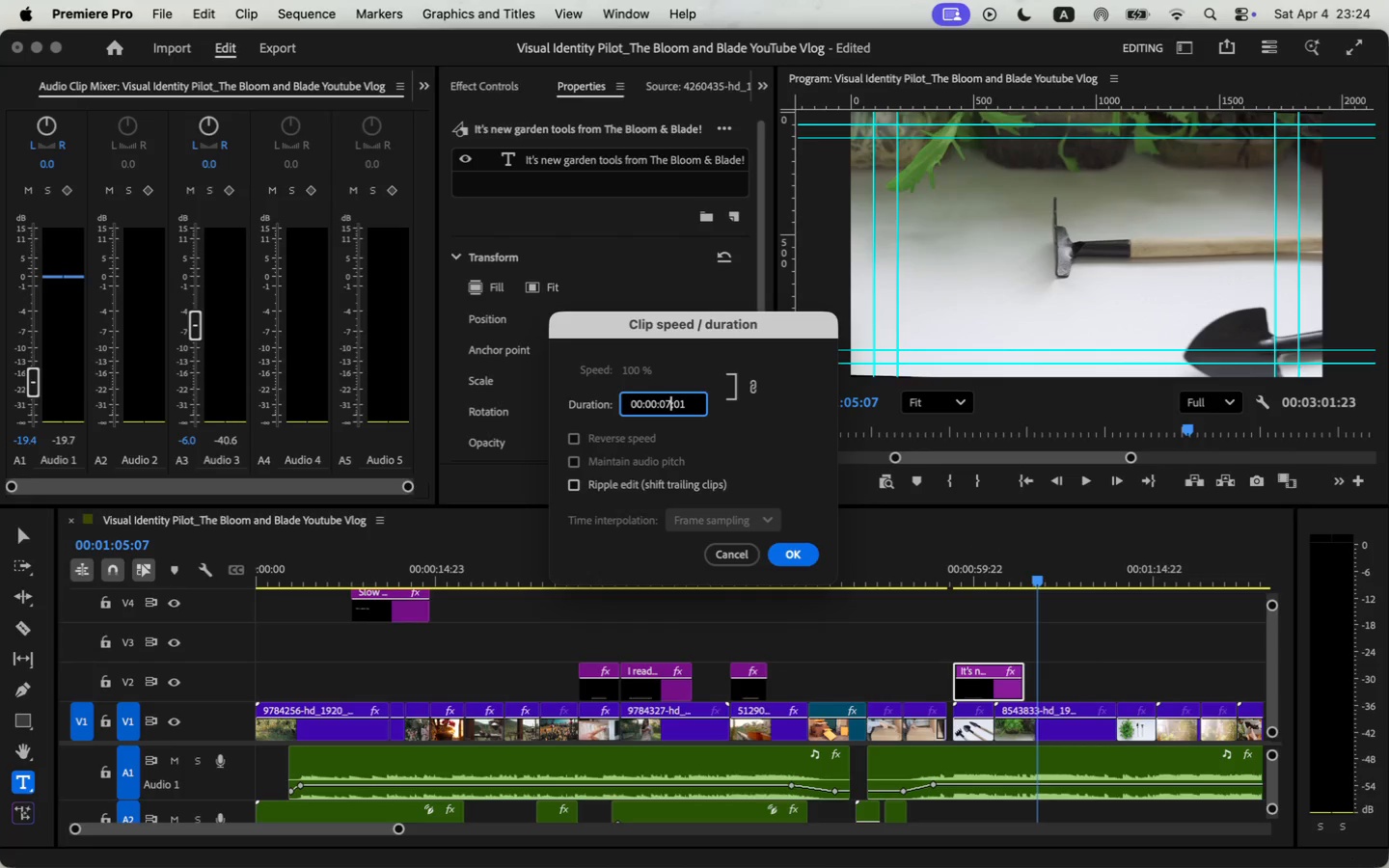 
key(ArrowRight)
 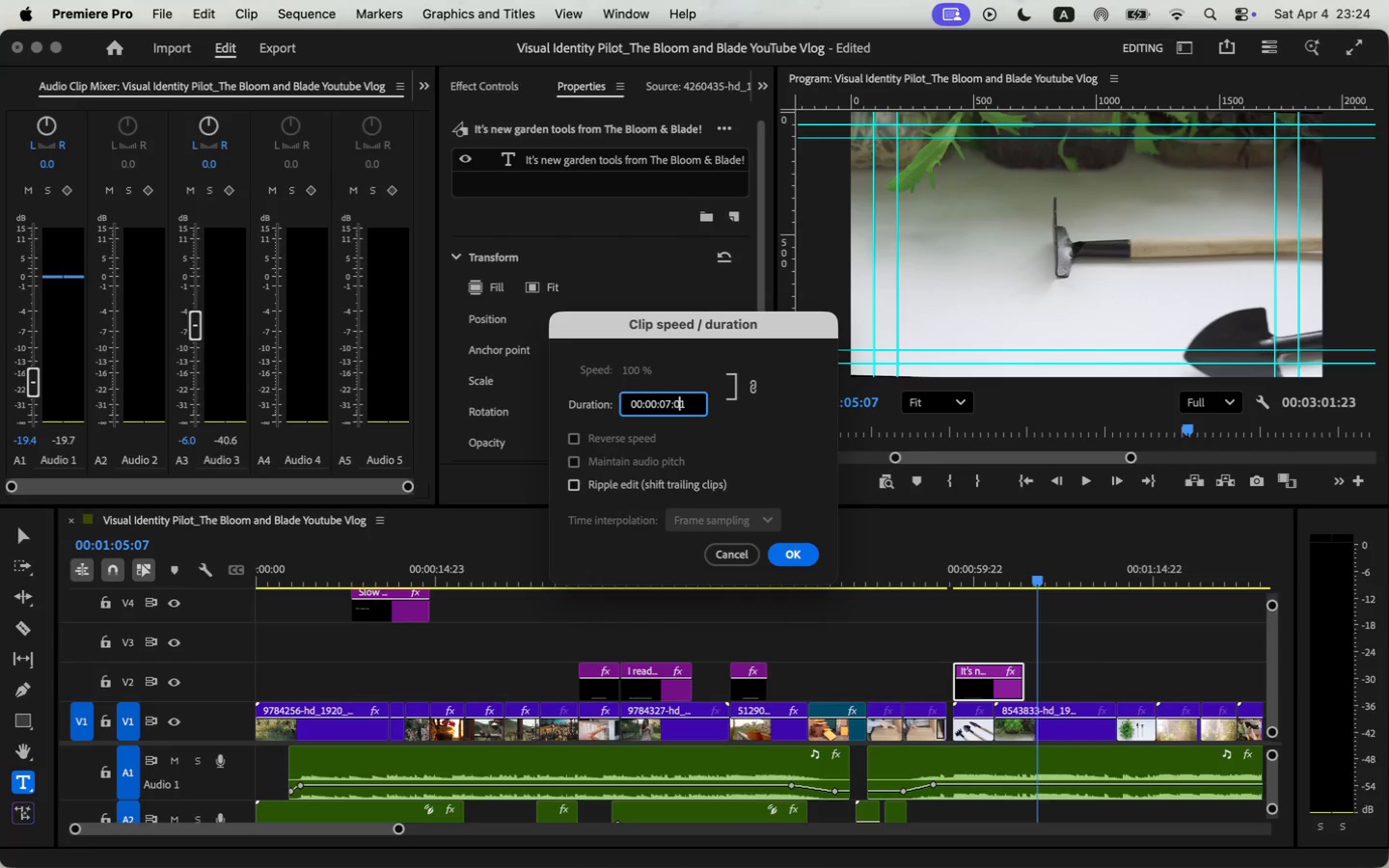 
key(ArrowRight)
 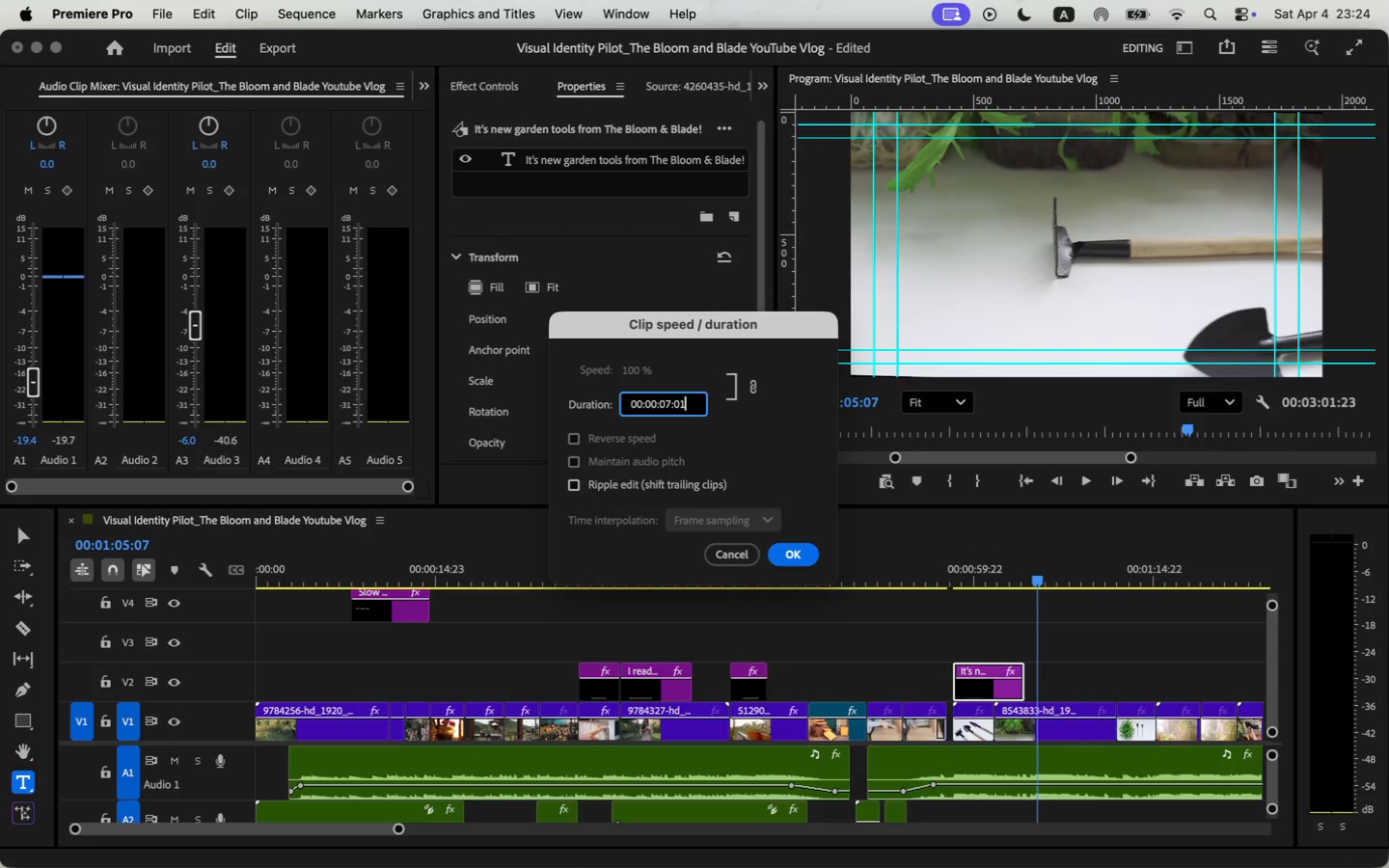 
key(ArrowRight)
 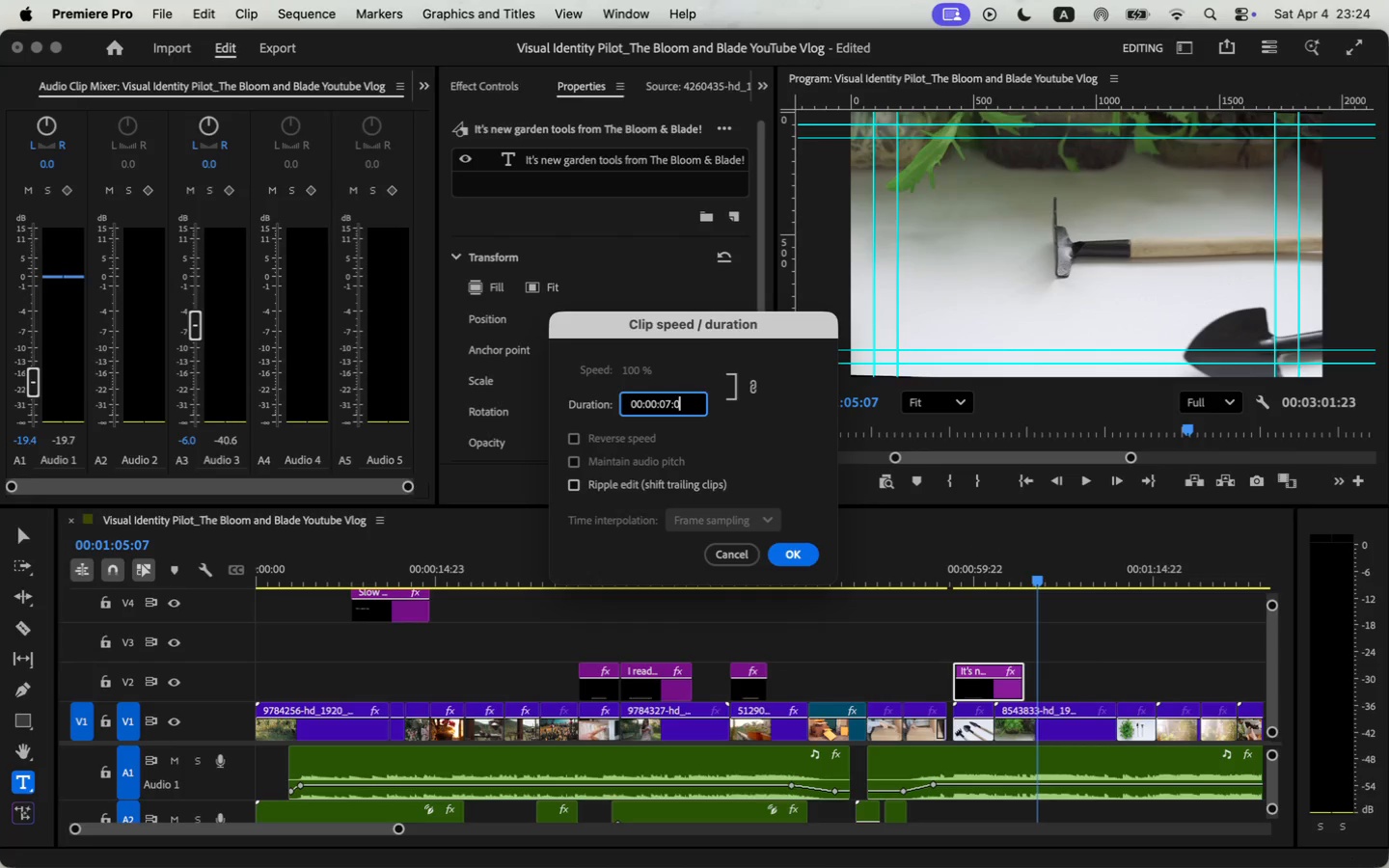 
key(Backspace)
 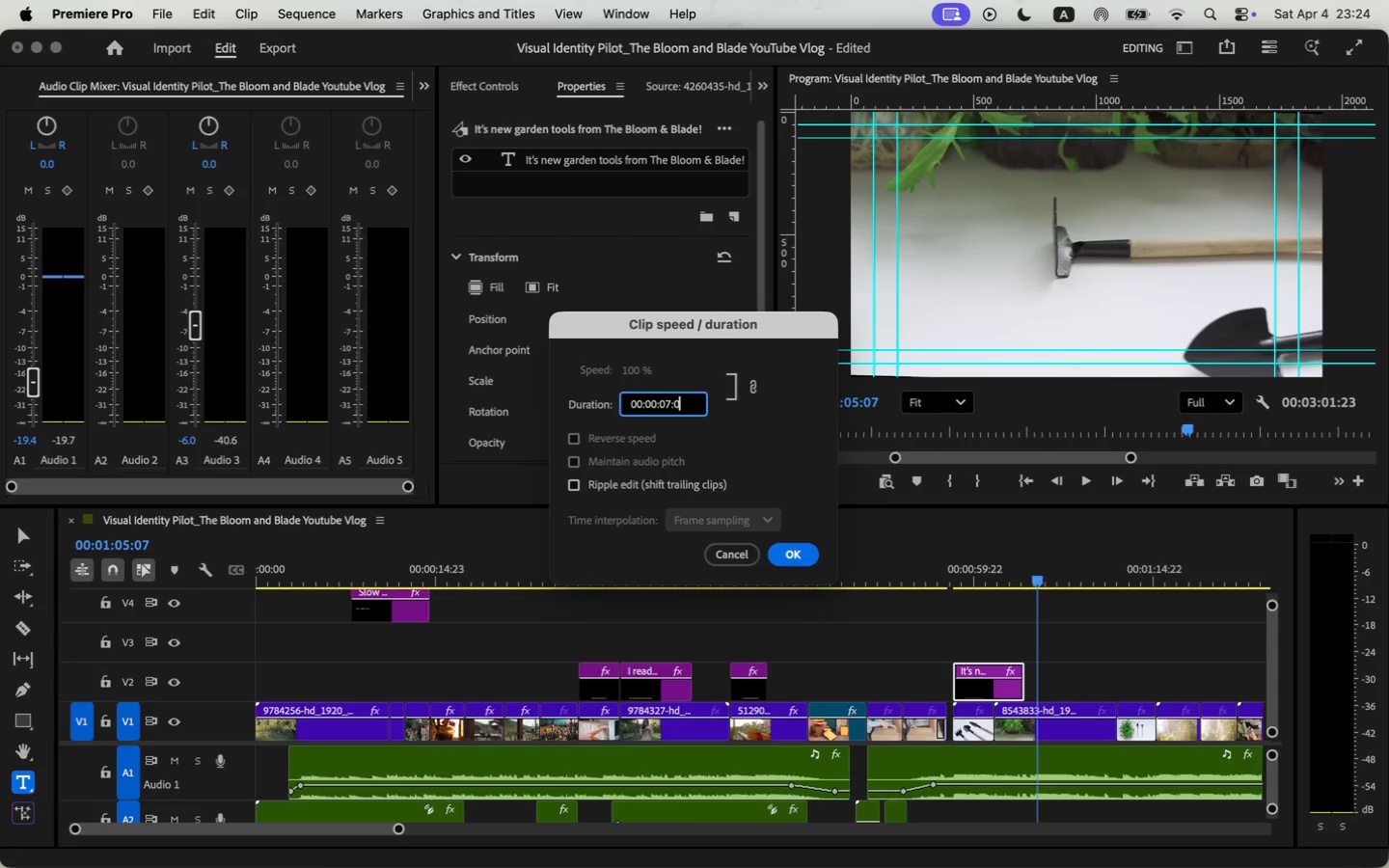 
key(0)
 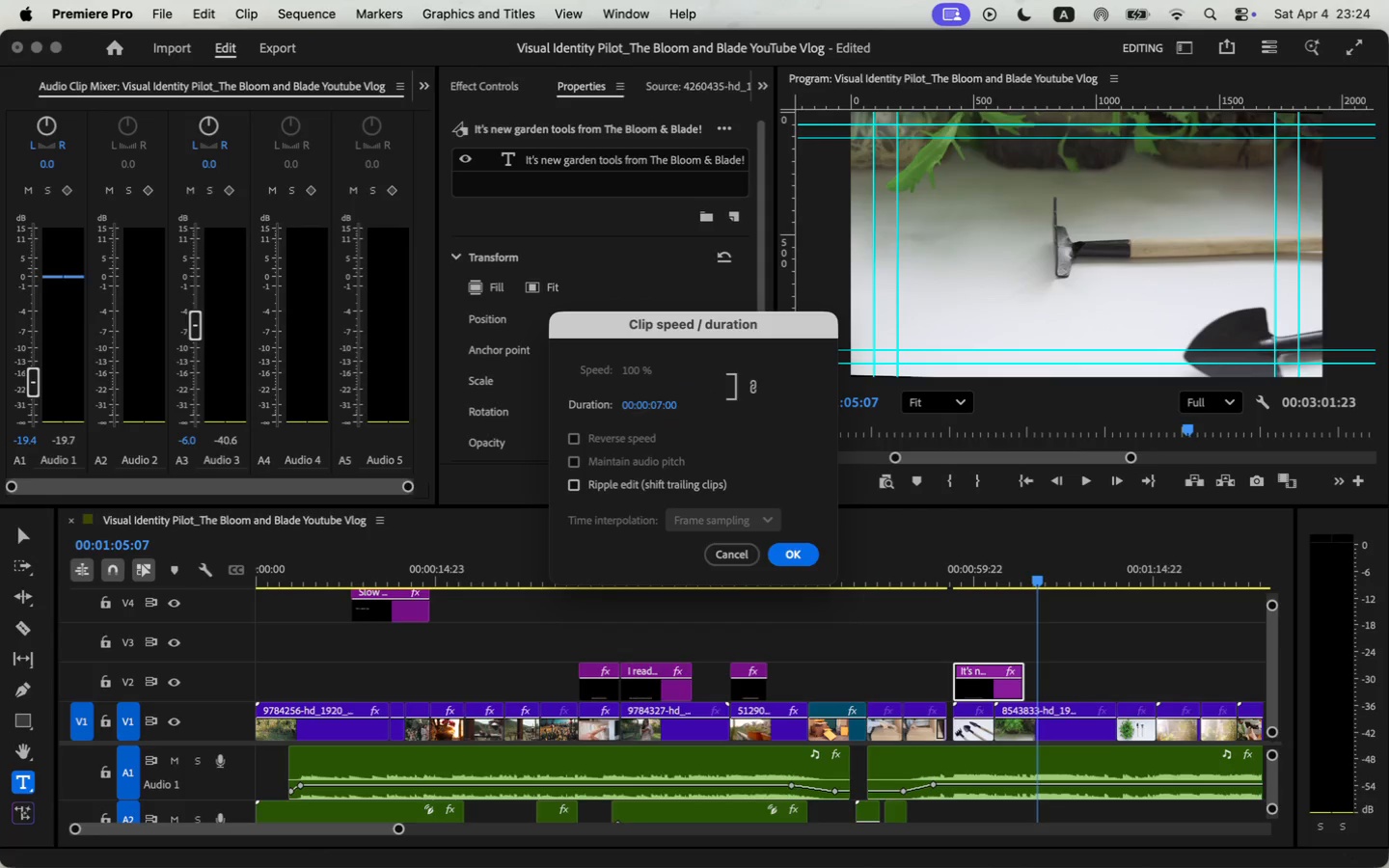 
key(Enter)
 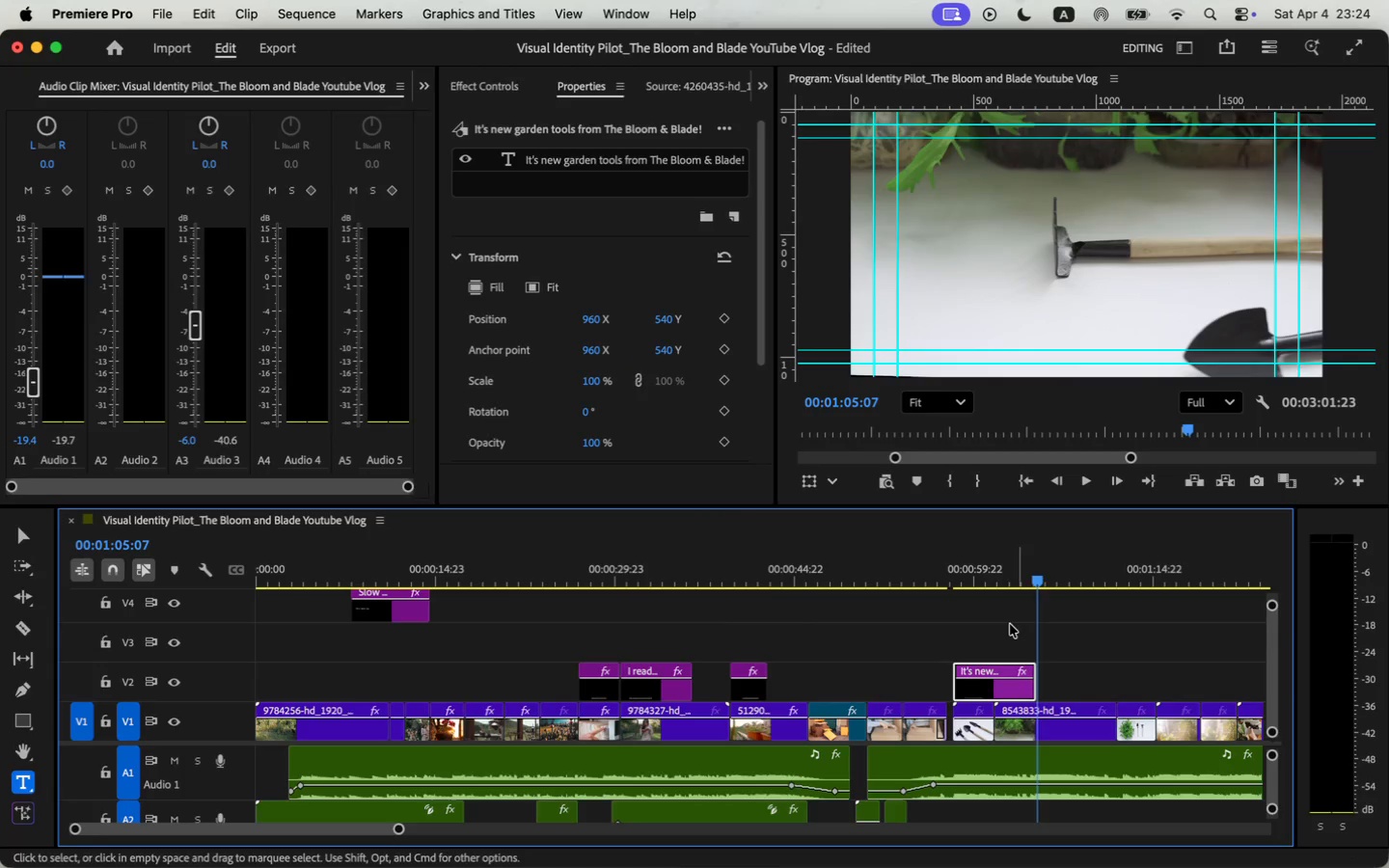 
left_click([1009, 689])
 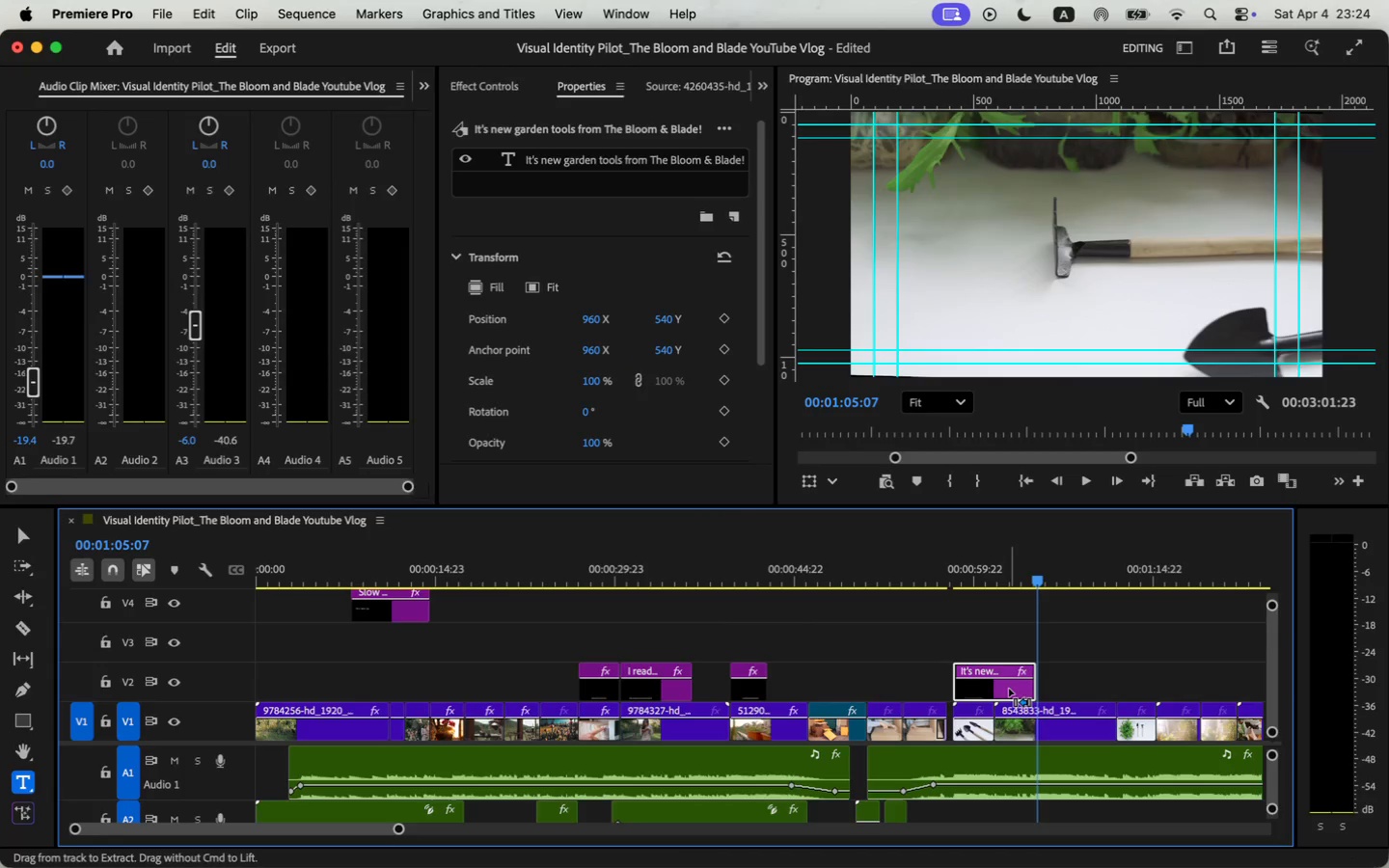 
key(Meta+C)
 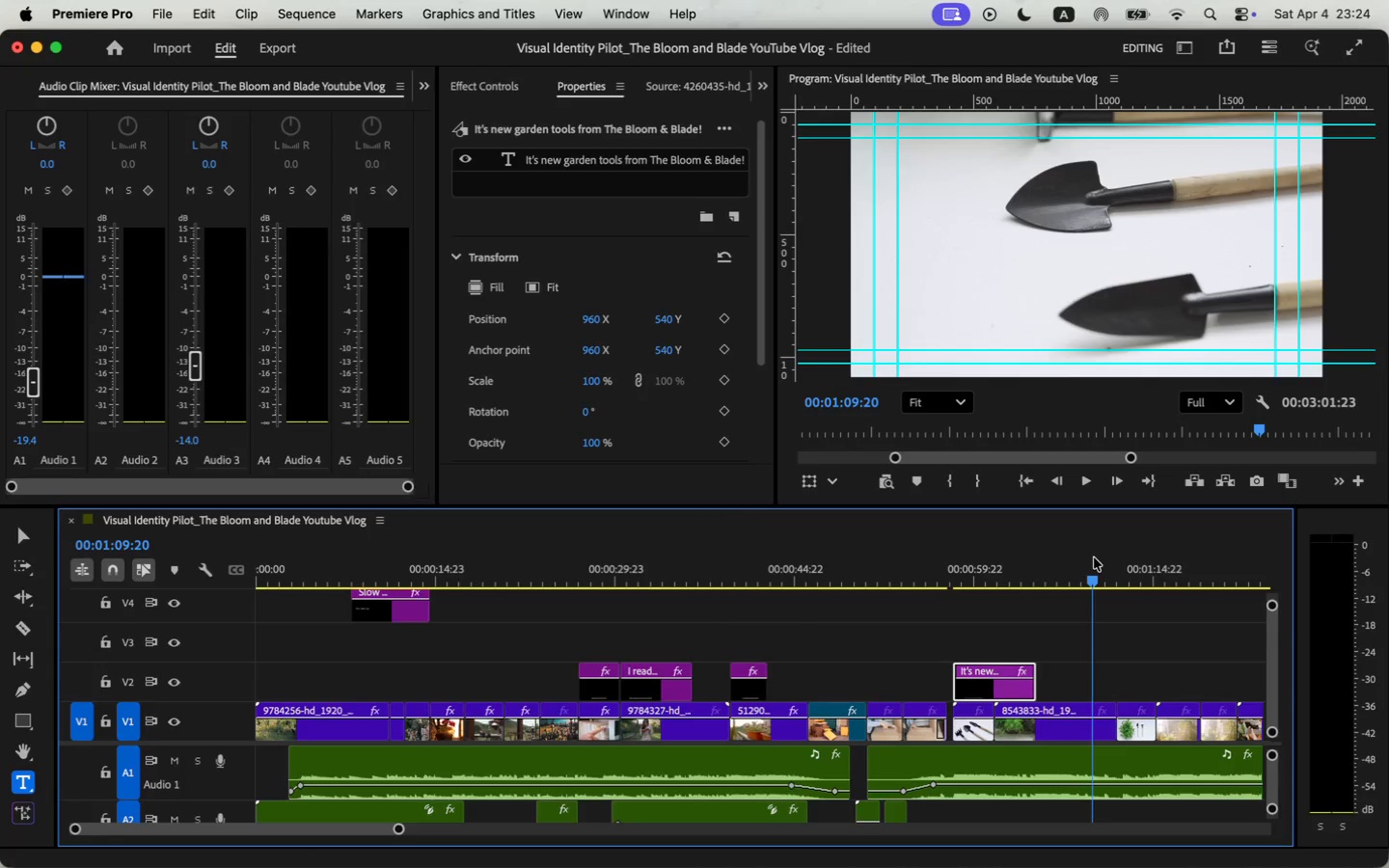 
left_click_drag(start_coordinate=[1039, 582], to_coordinate=[1087, 566])
 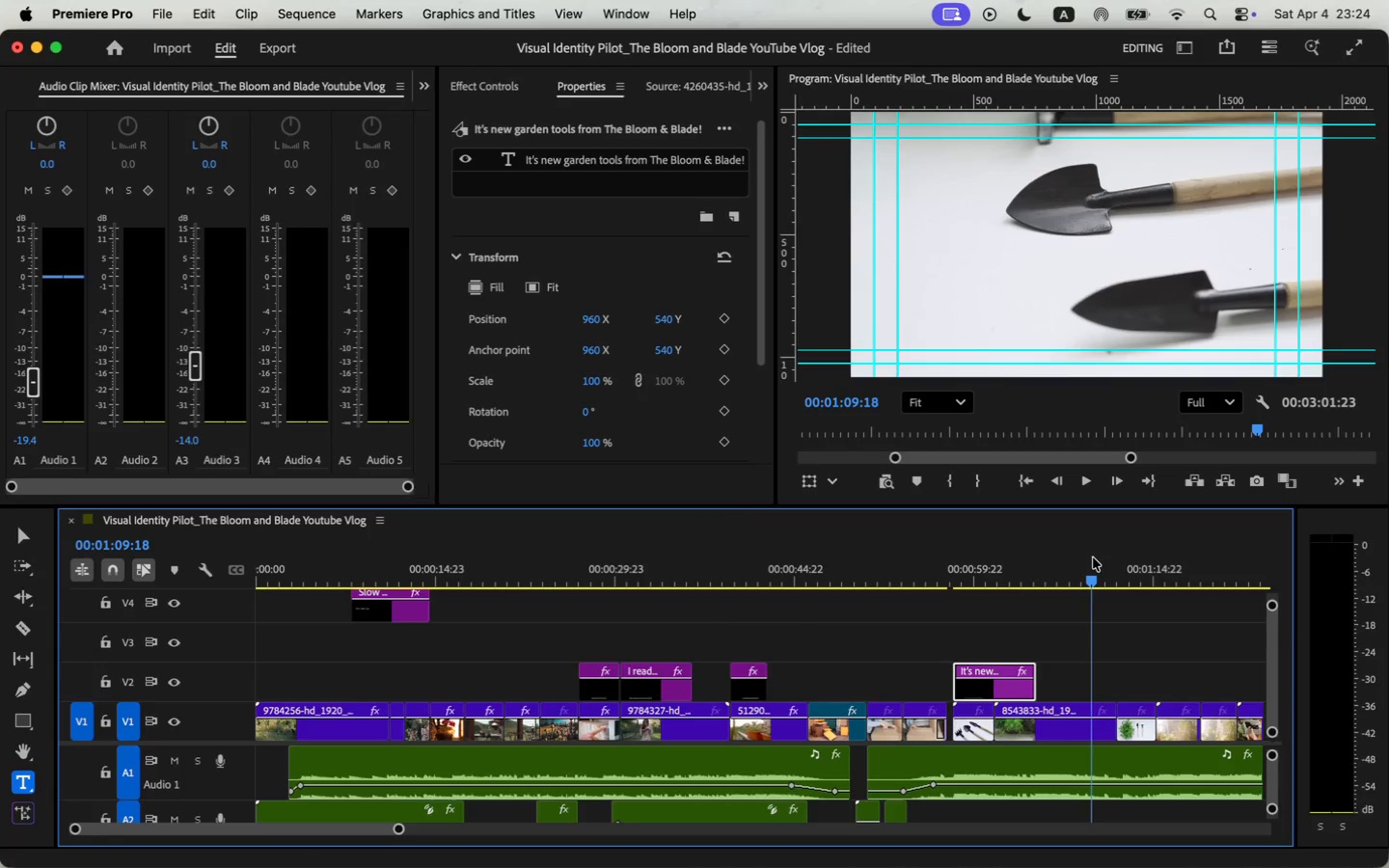 
key(Meta+CommandLeft)
 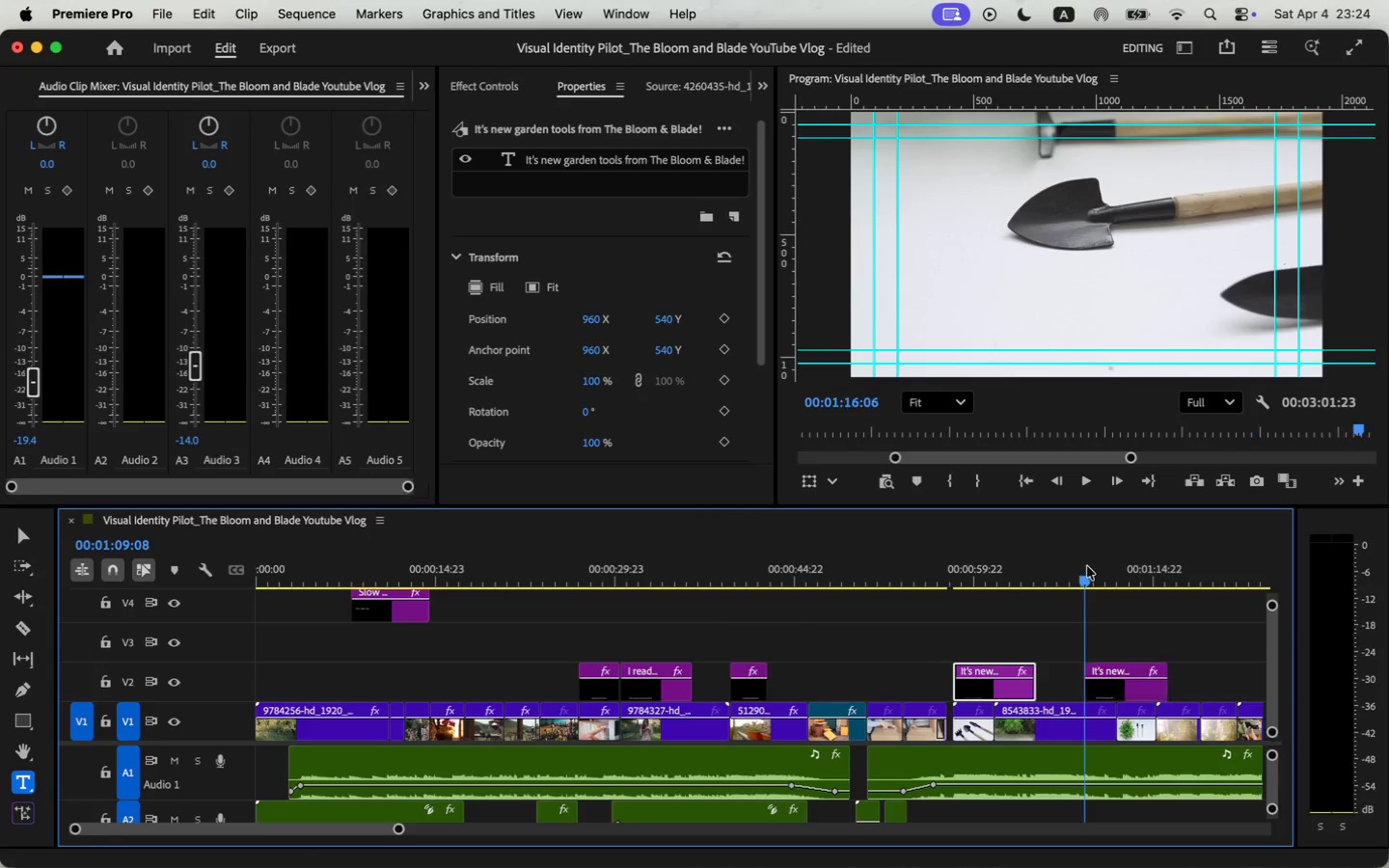 
key(Meta+V)
 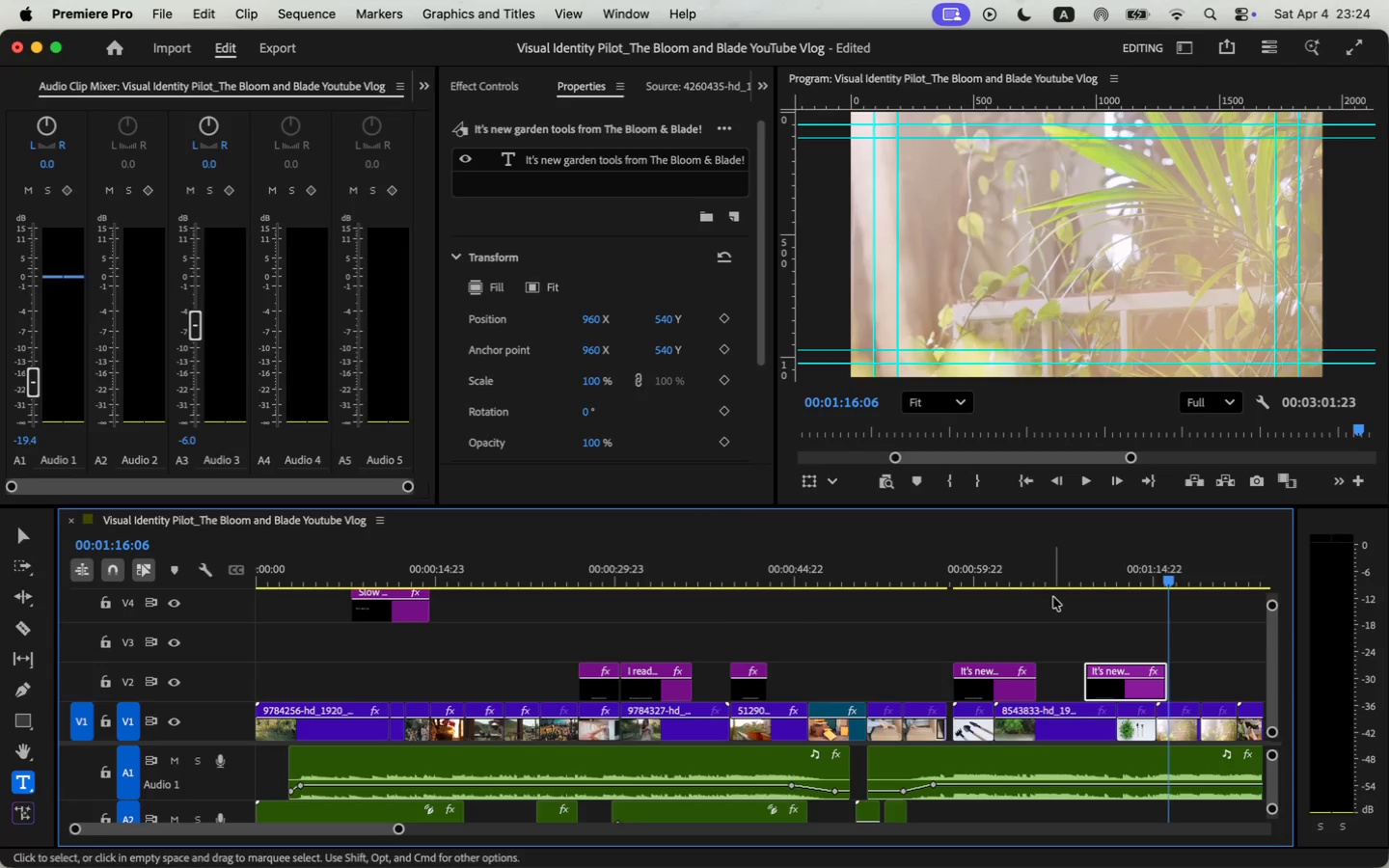 
left_click([1034, 582])
 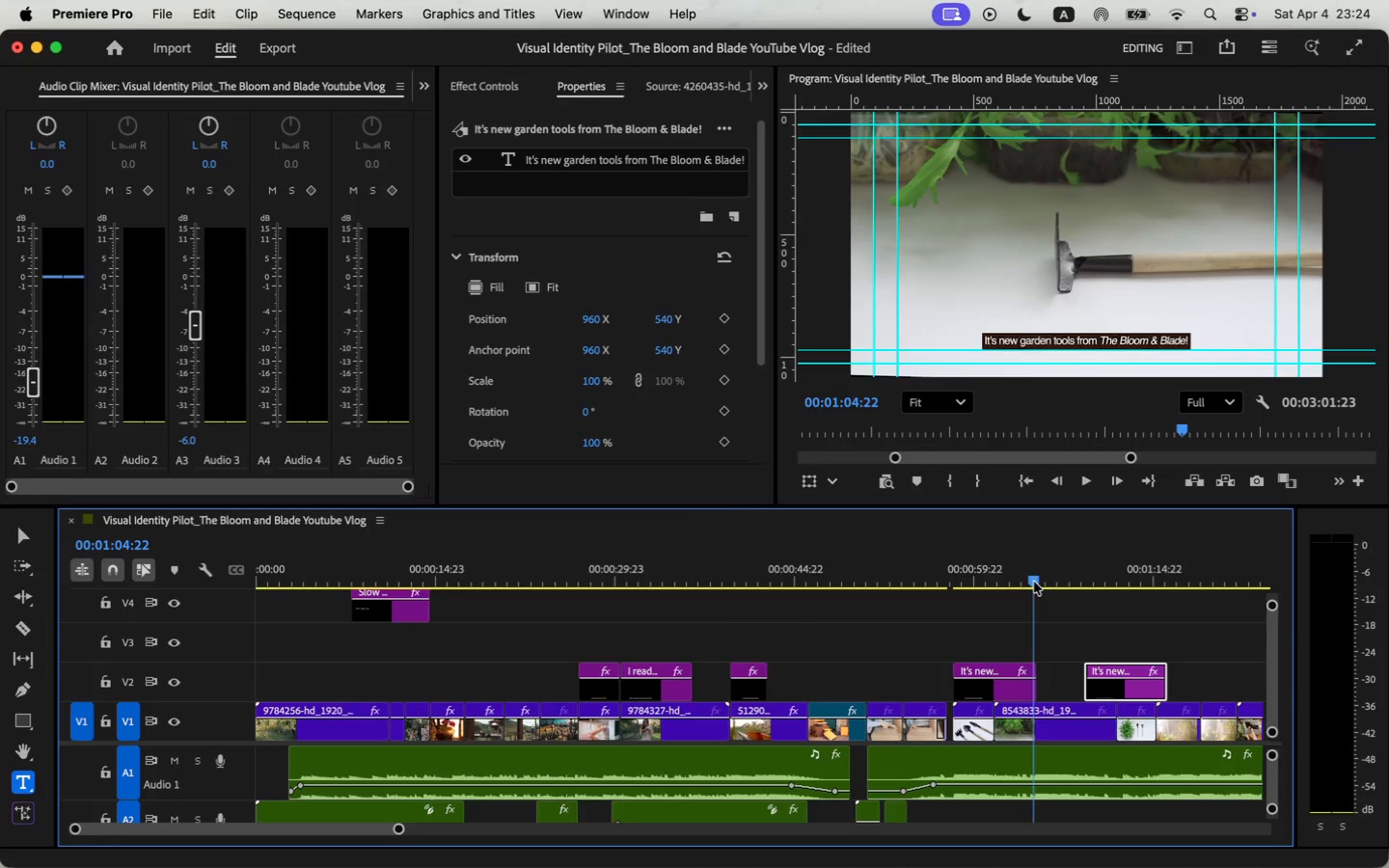 
key(Space)
 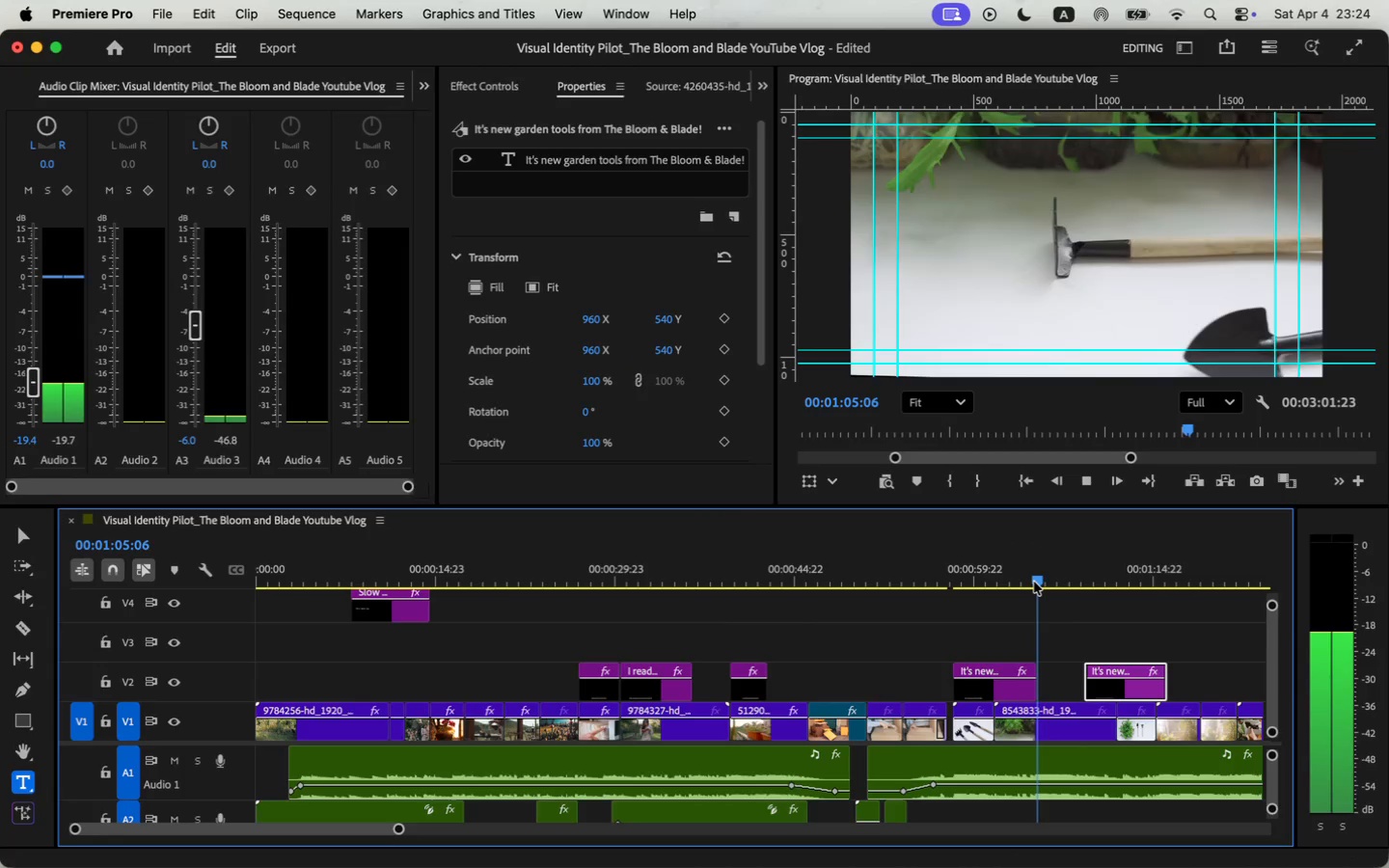 
left_click_drag(start_coordinate=[1139, 691], to_coordinate=[1128, 691])
 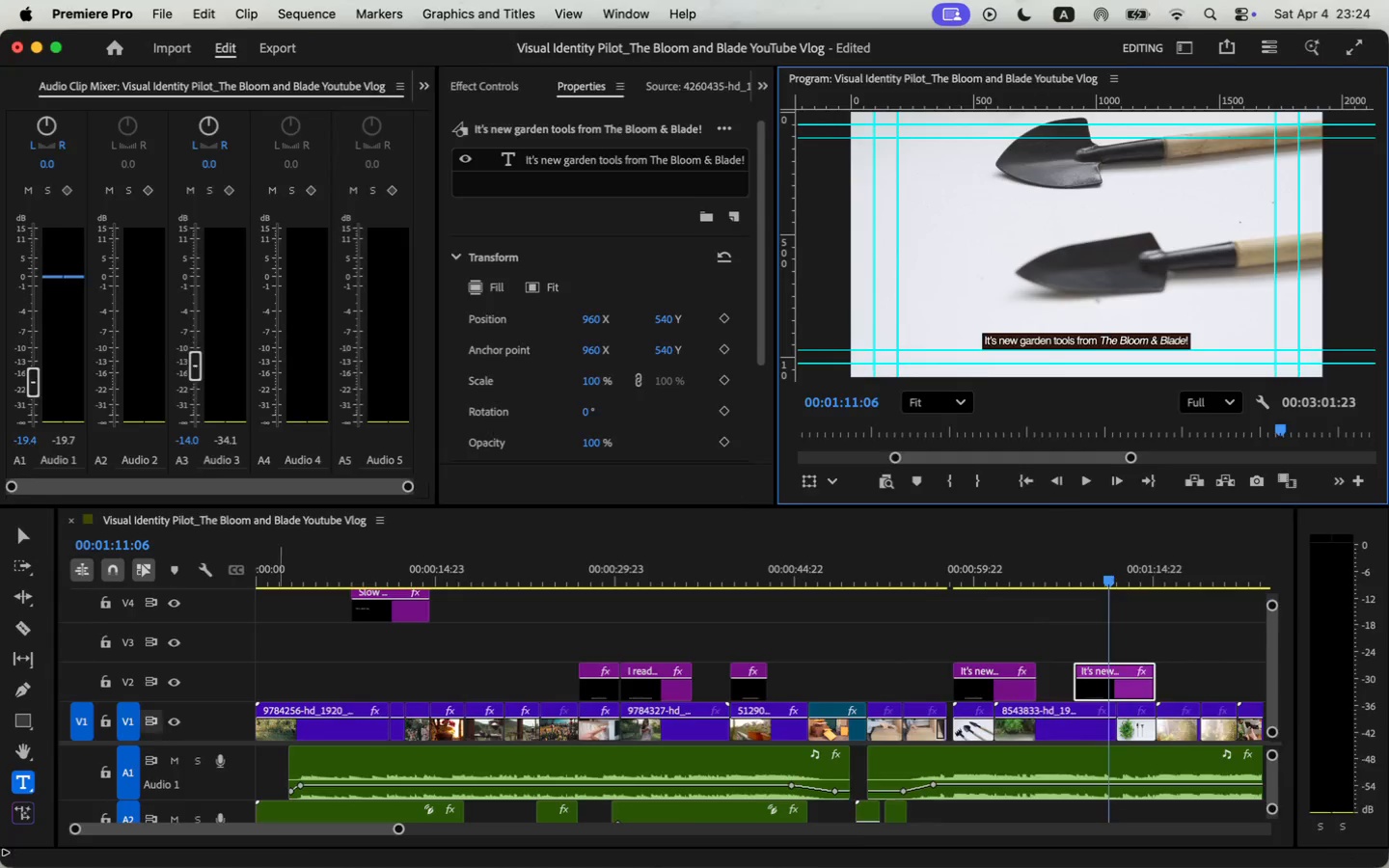 
left_click([656, 541])
 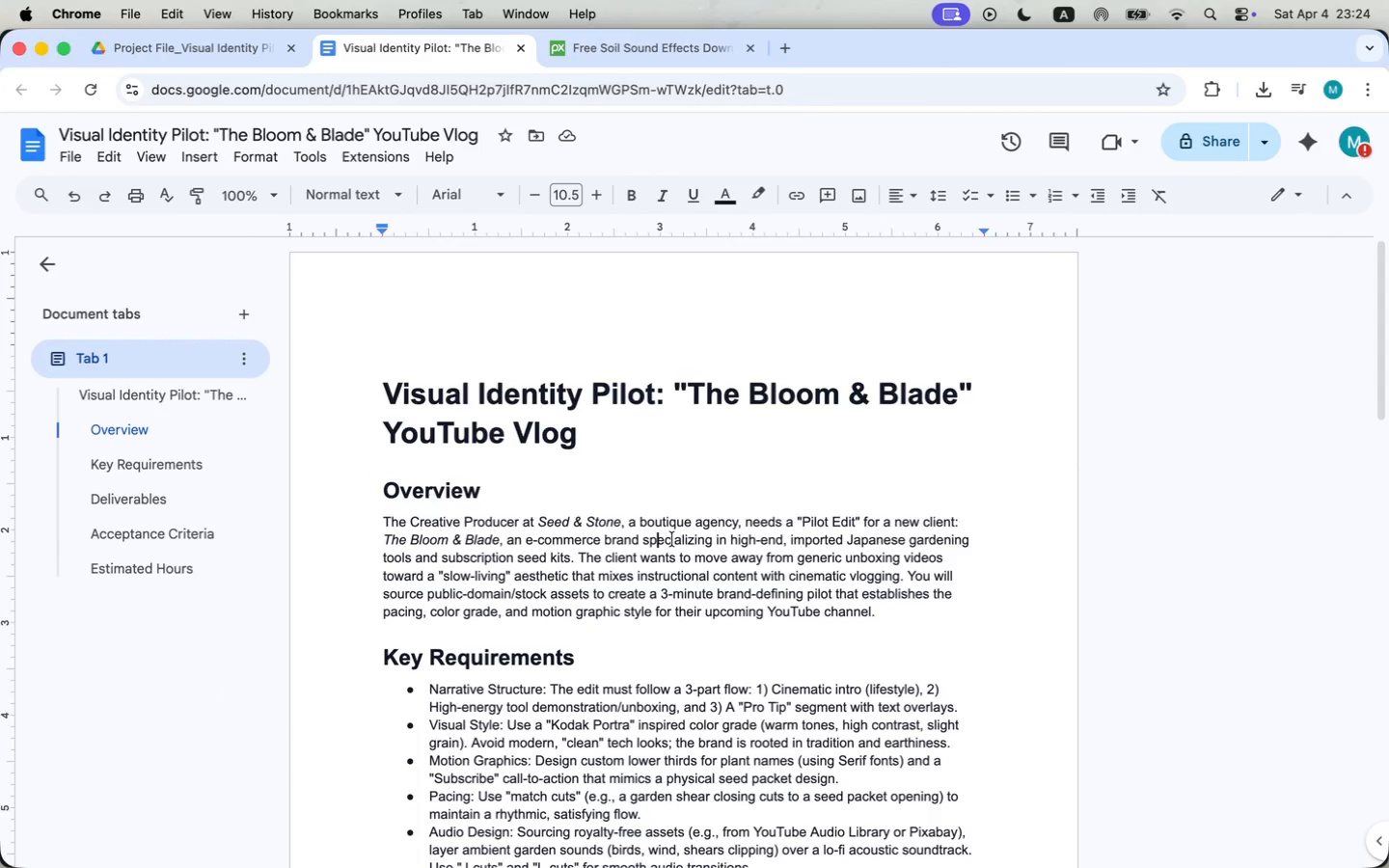 
left_click_drag(start_coordinate=[645, 540], to_coordinate=[570, 553])
 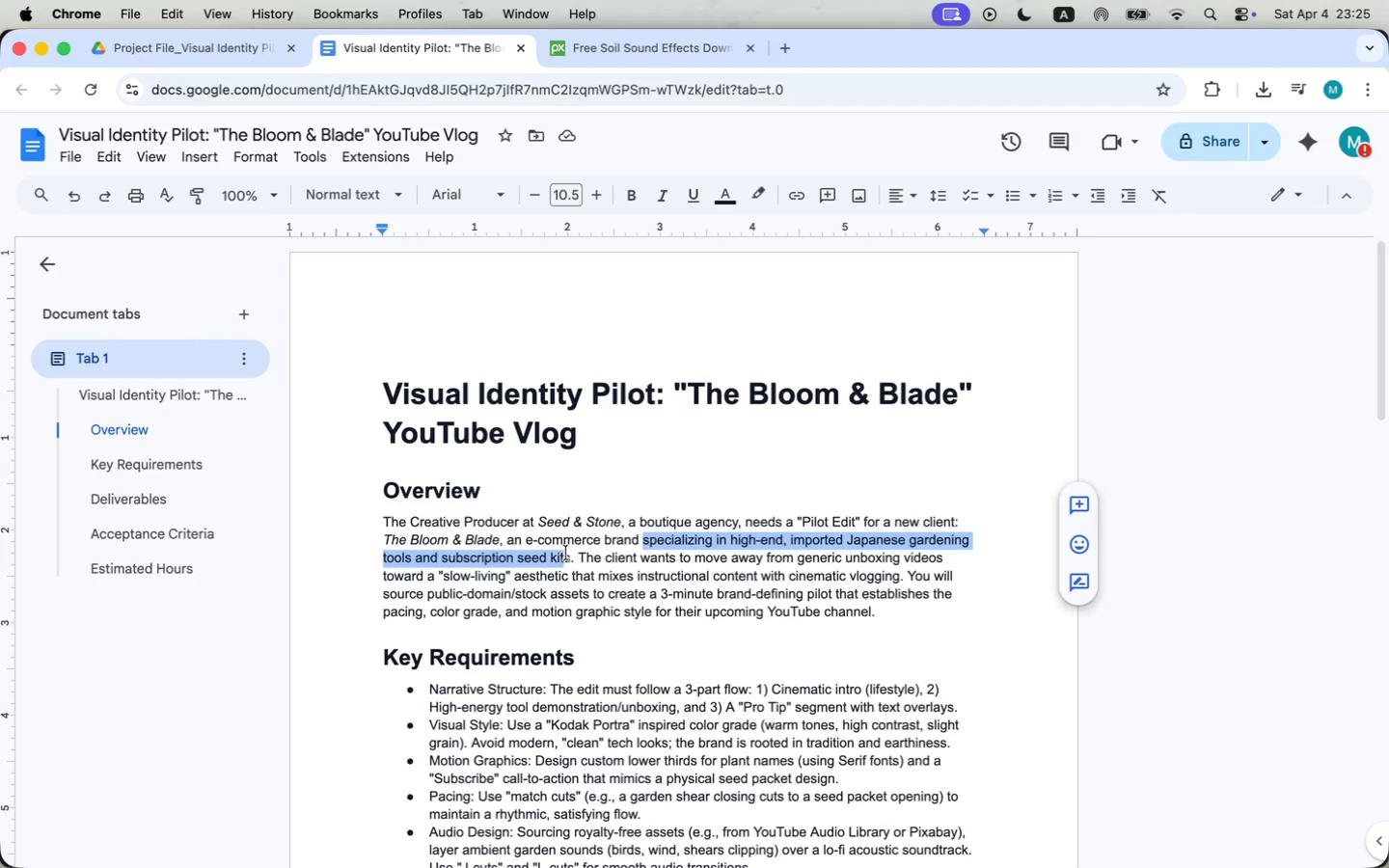 
key(Meta+CommandLeft)
 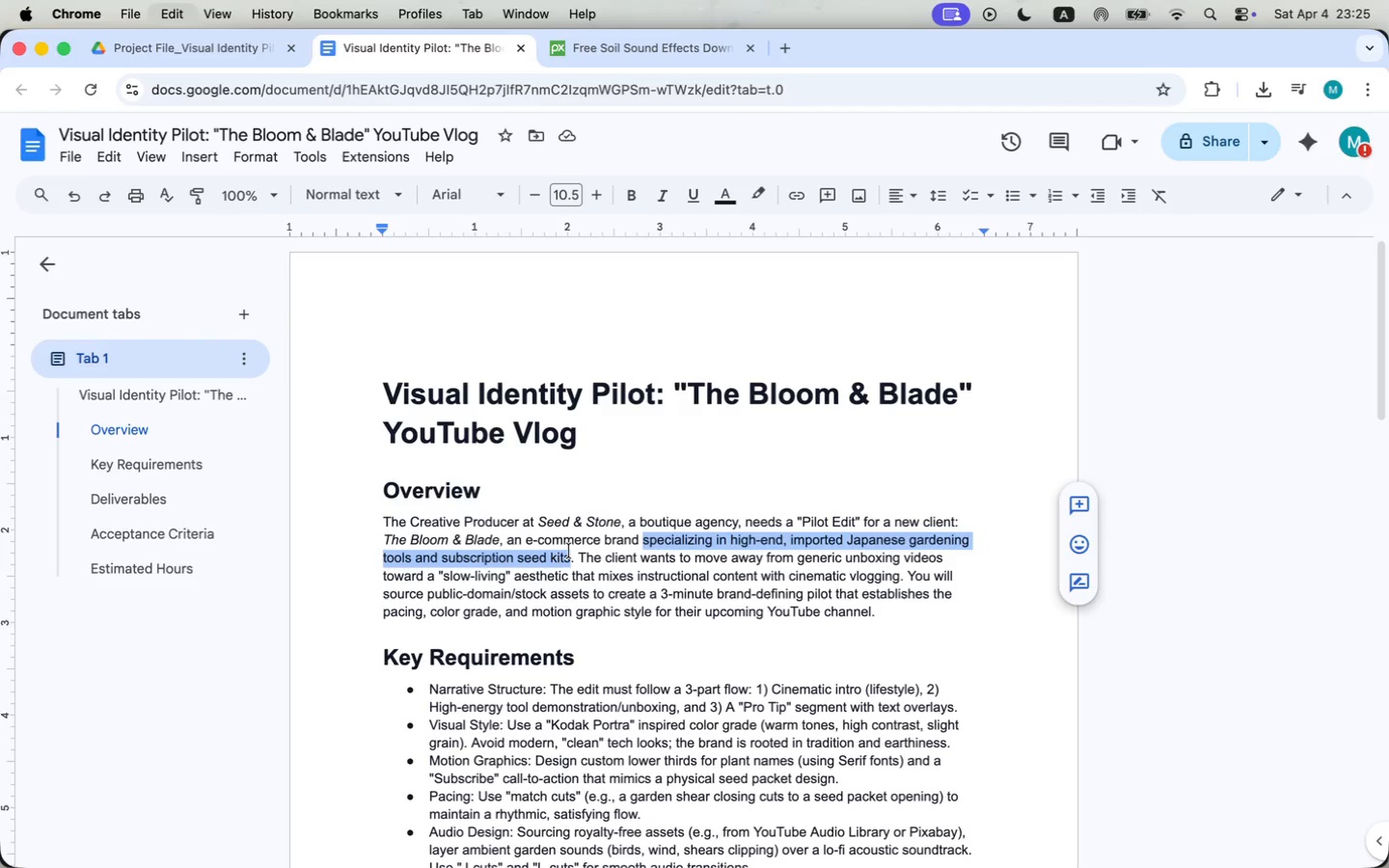 
key(Meta+C)
 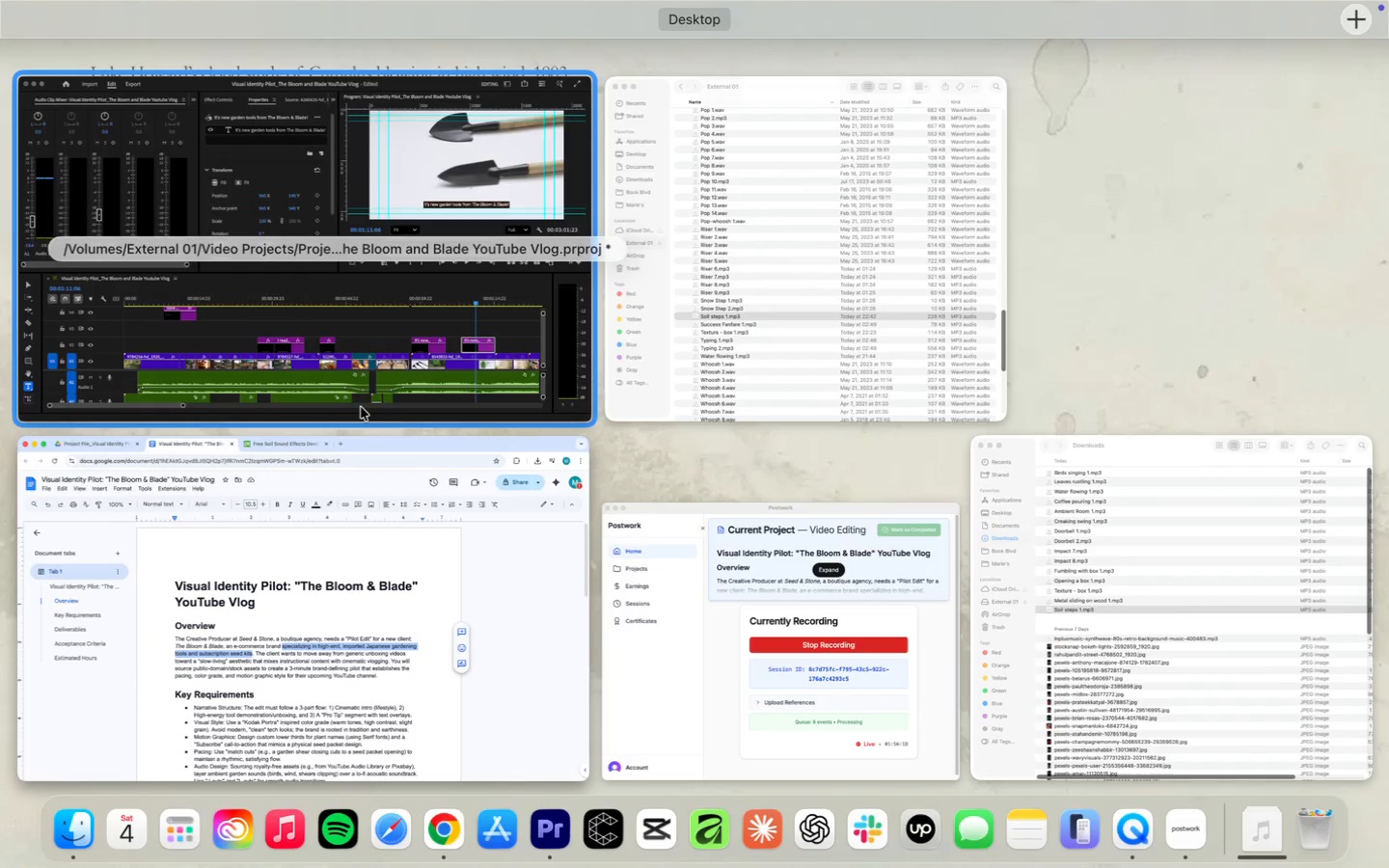 
wait(5.25)
 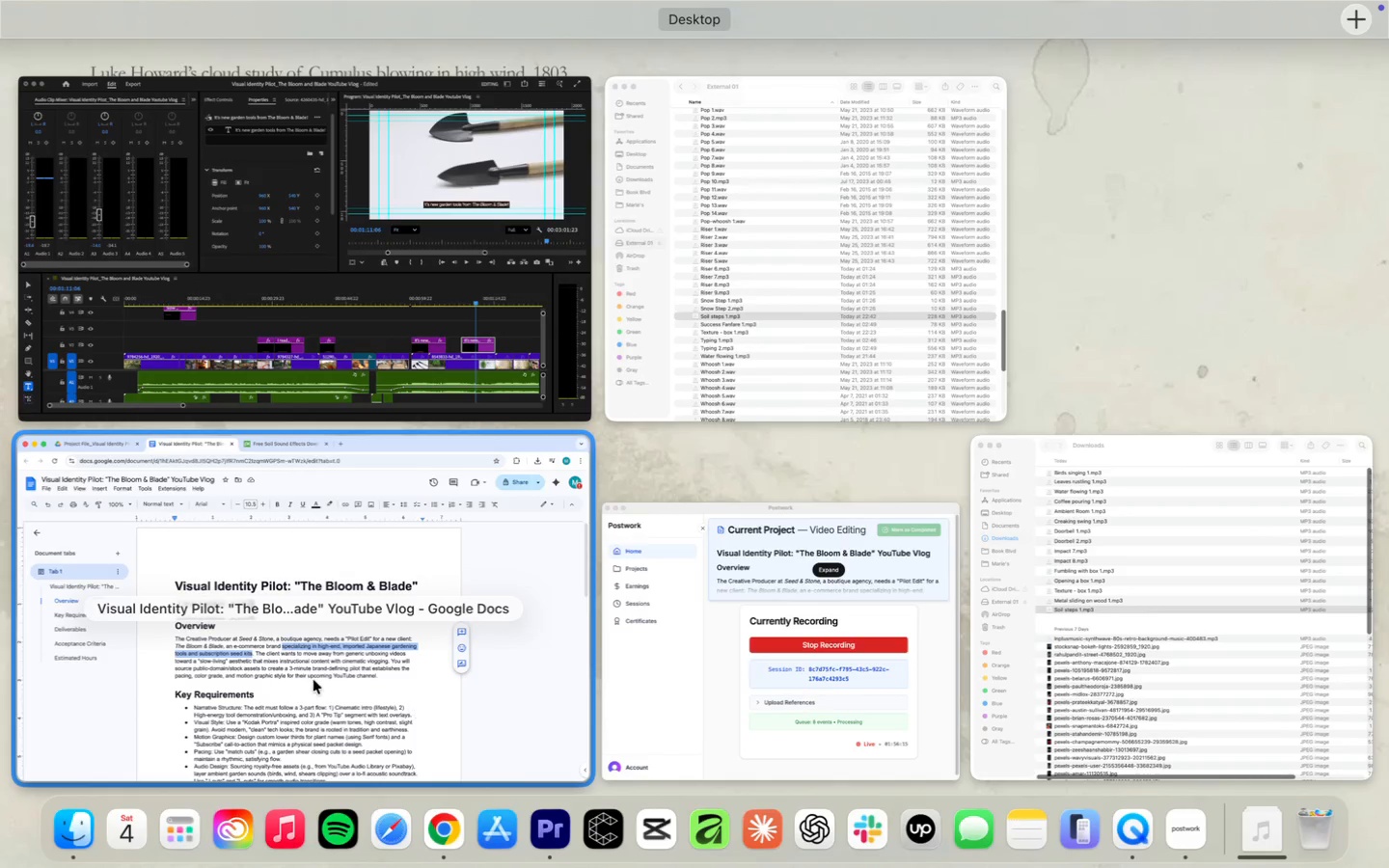 
left_click([434, 366])
 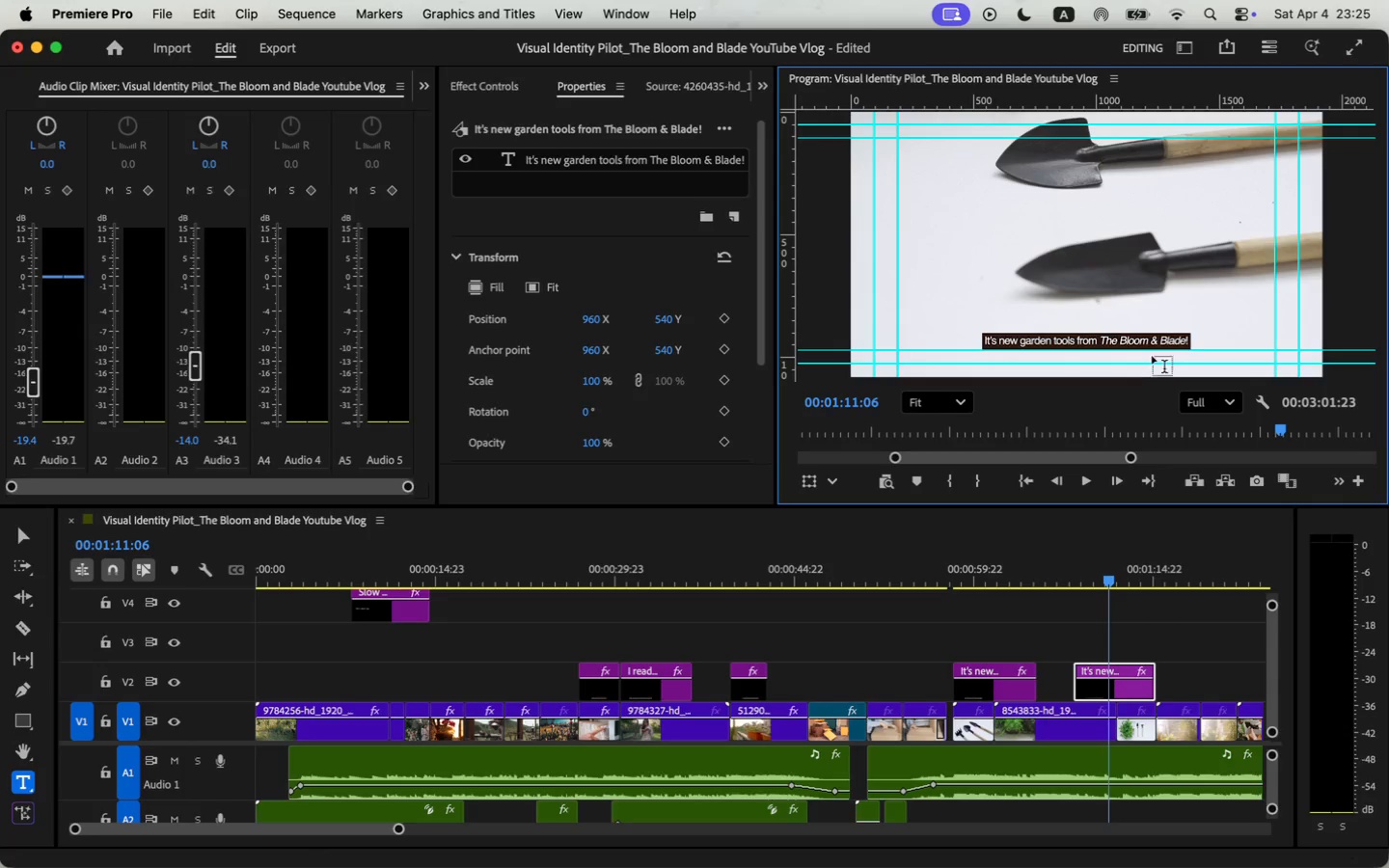 
left_click([679, 159])
 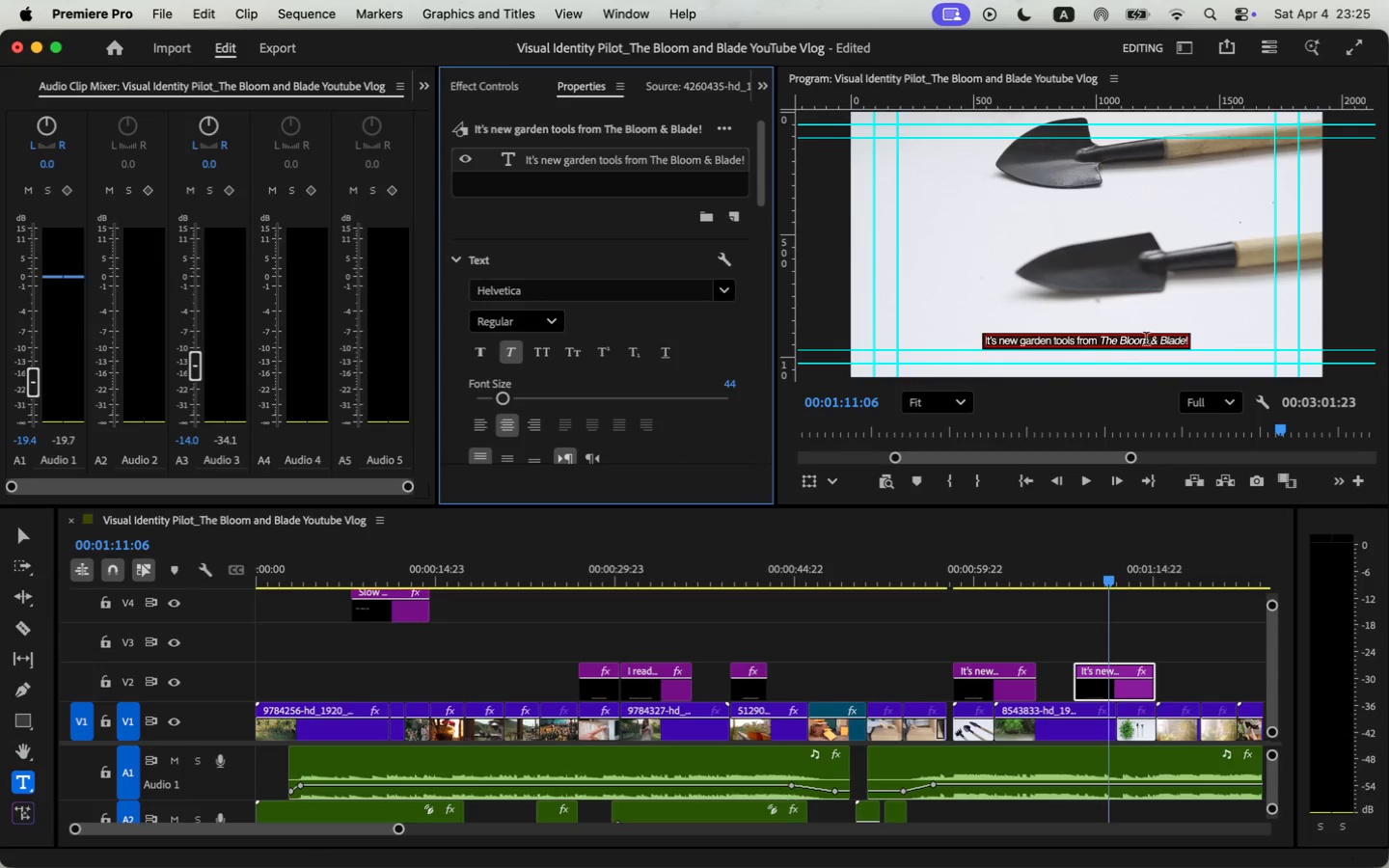 
double_click([1144, 342])
 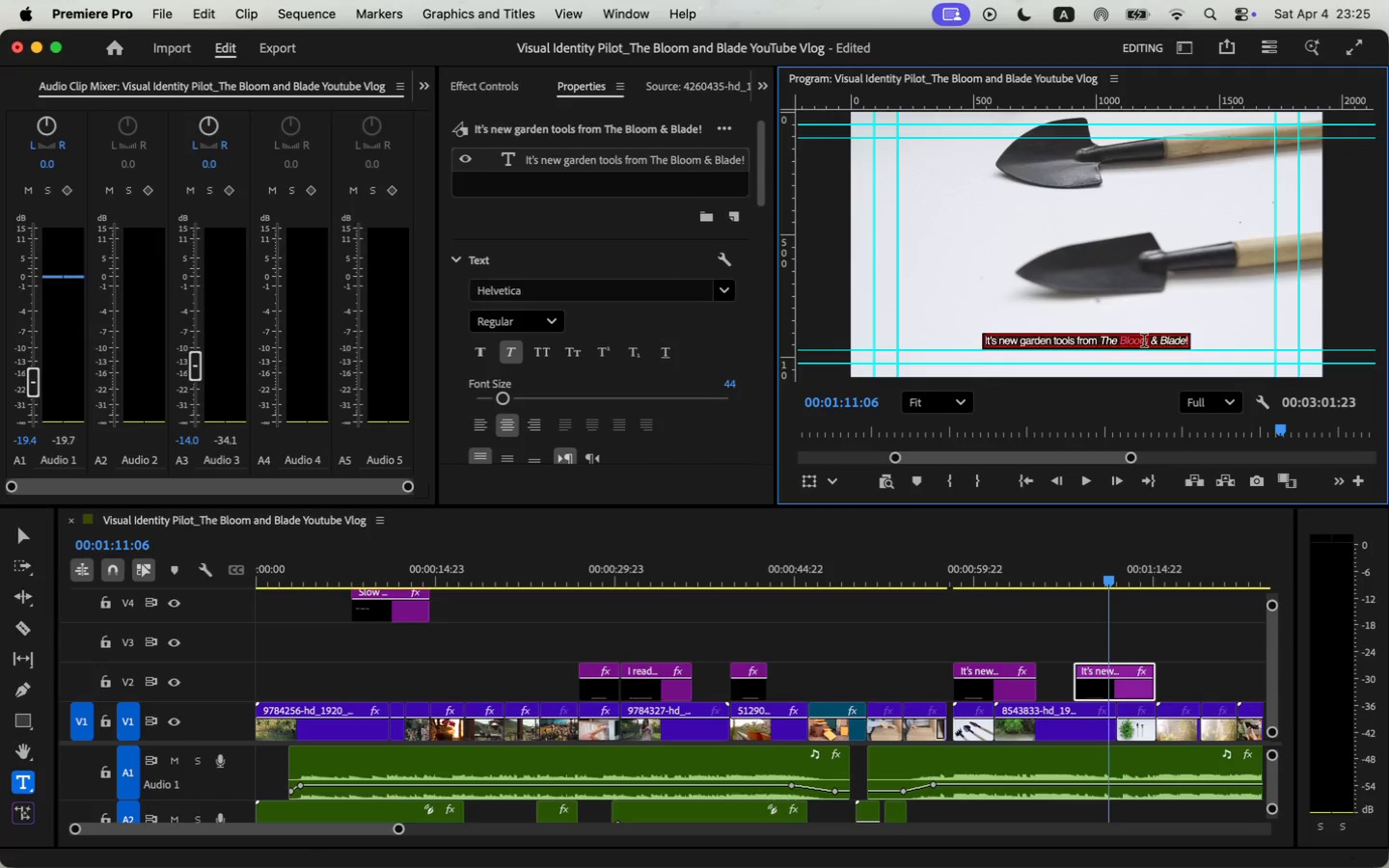 
triple_click([1144, 342])
 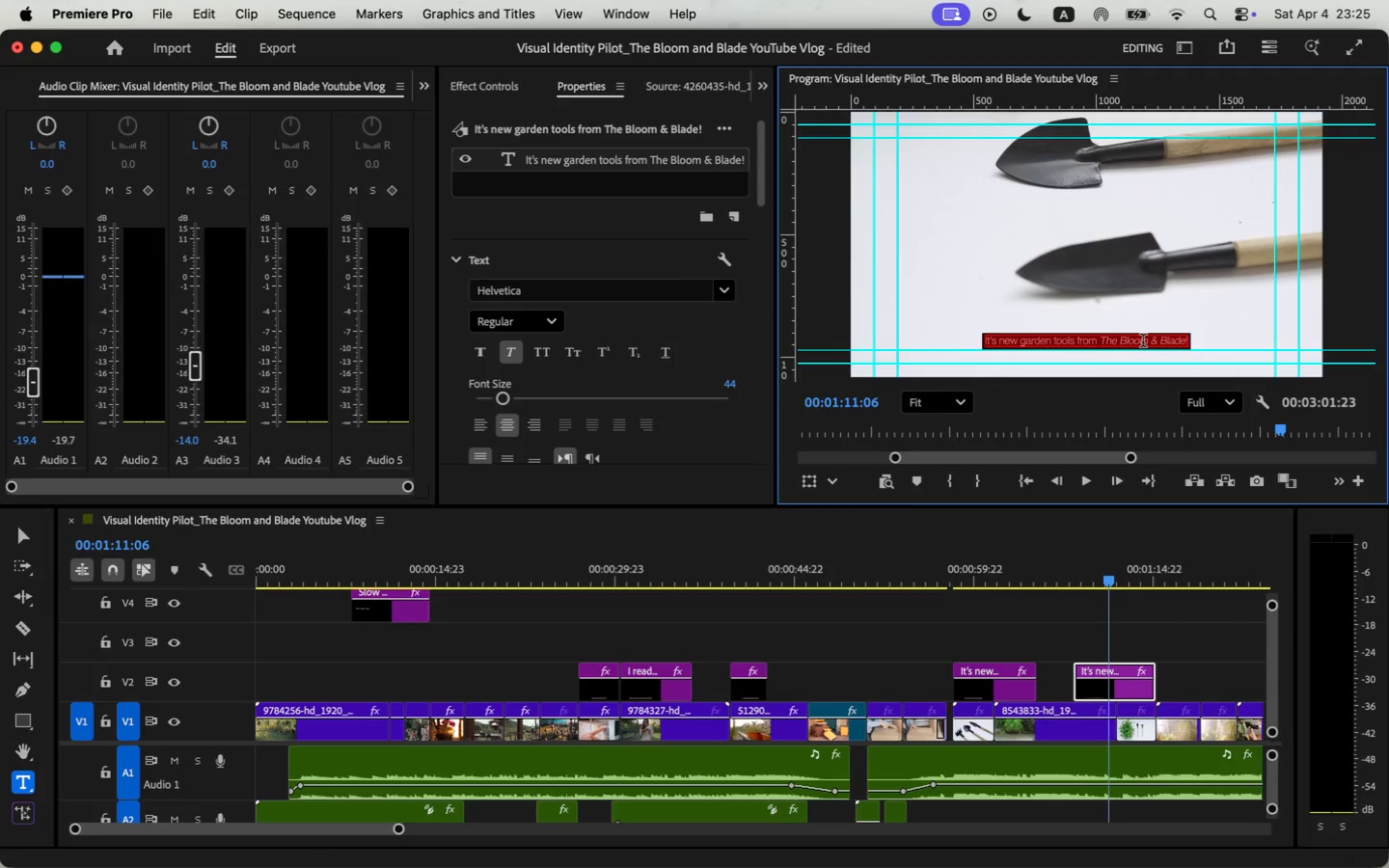 
key(Meta+V)
 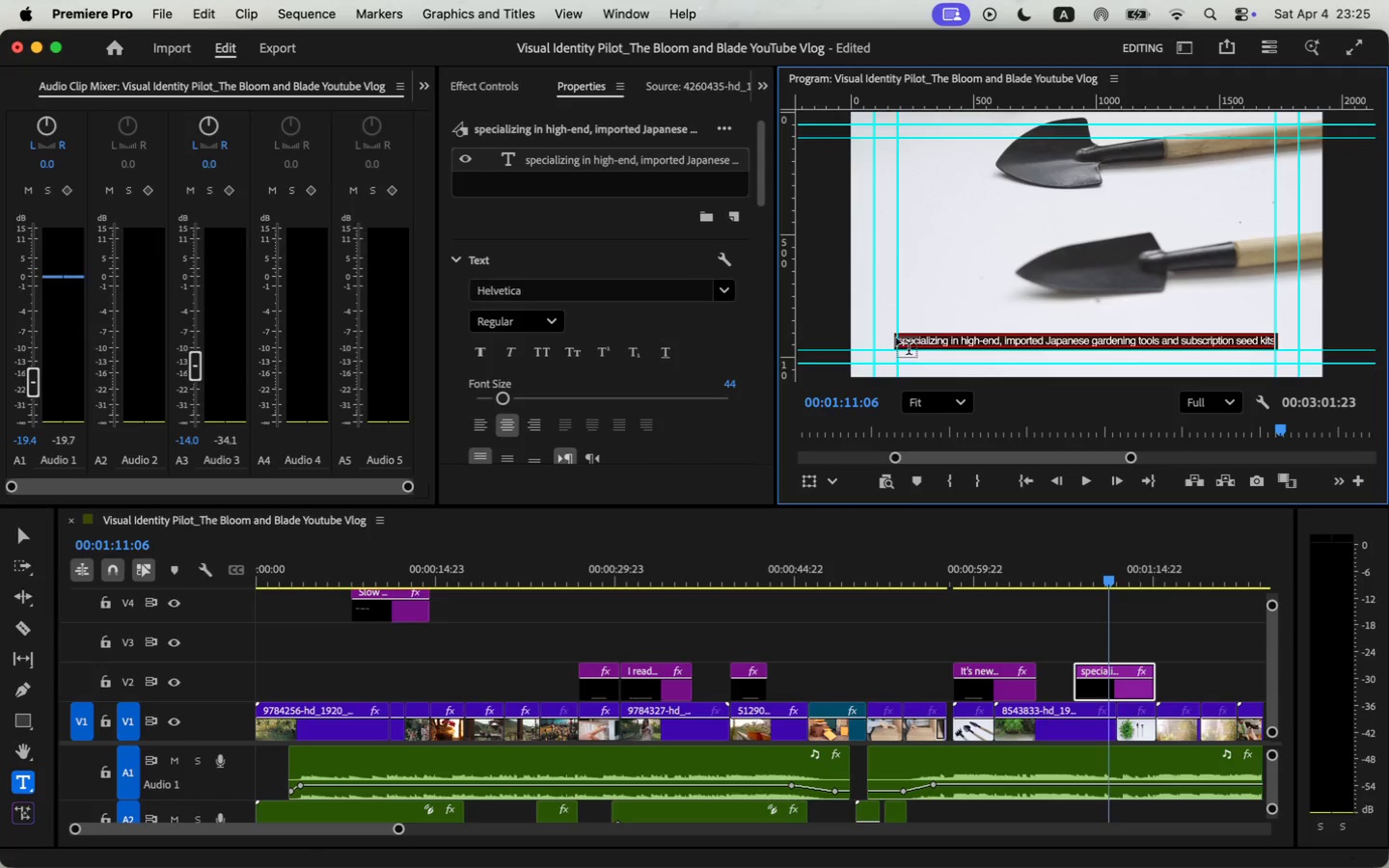 
left_click([921, 340])
 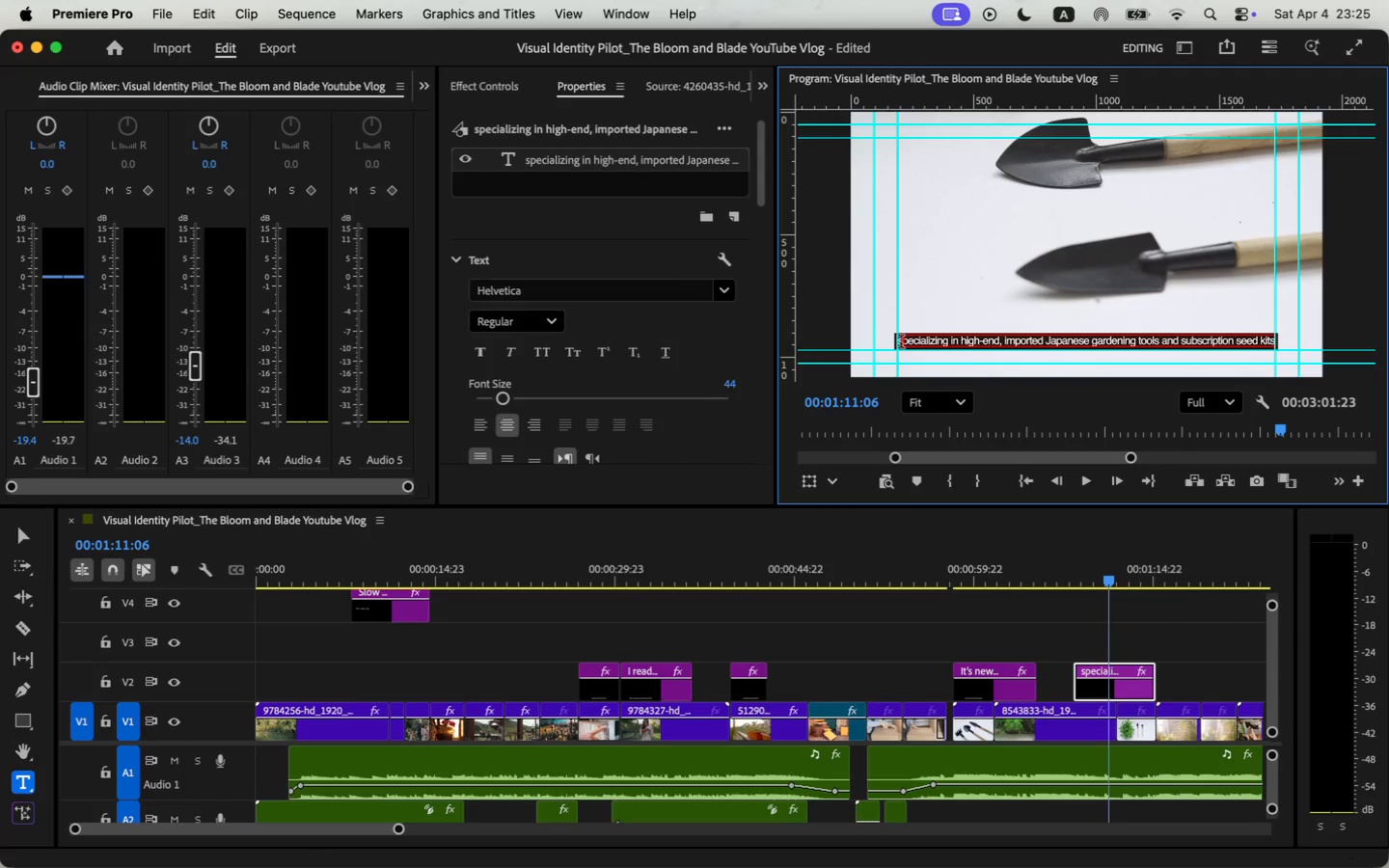 
key(ArrowLeft)
 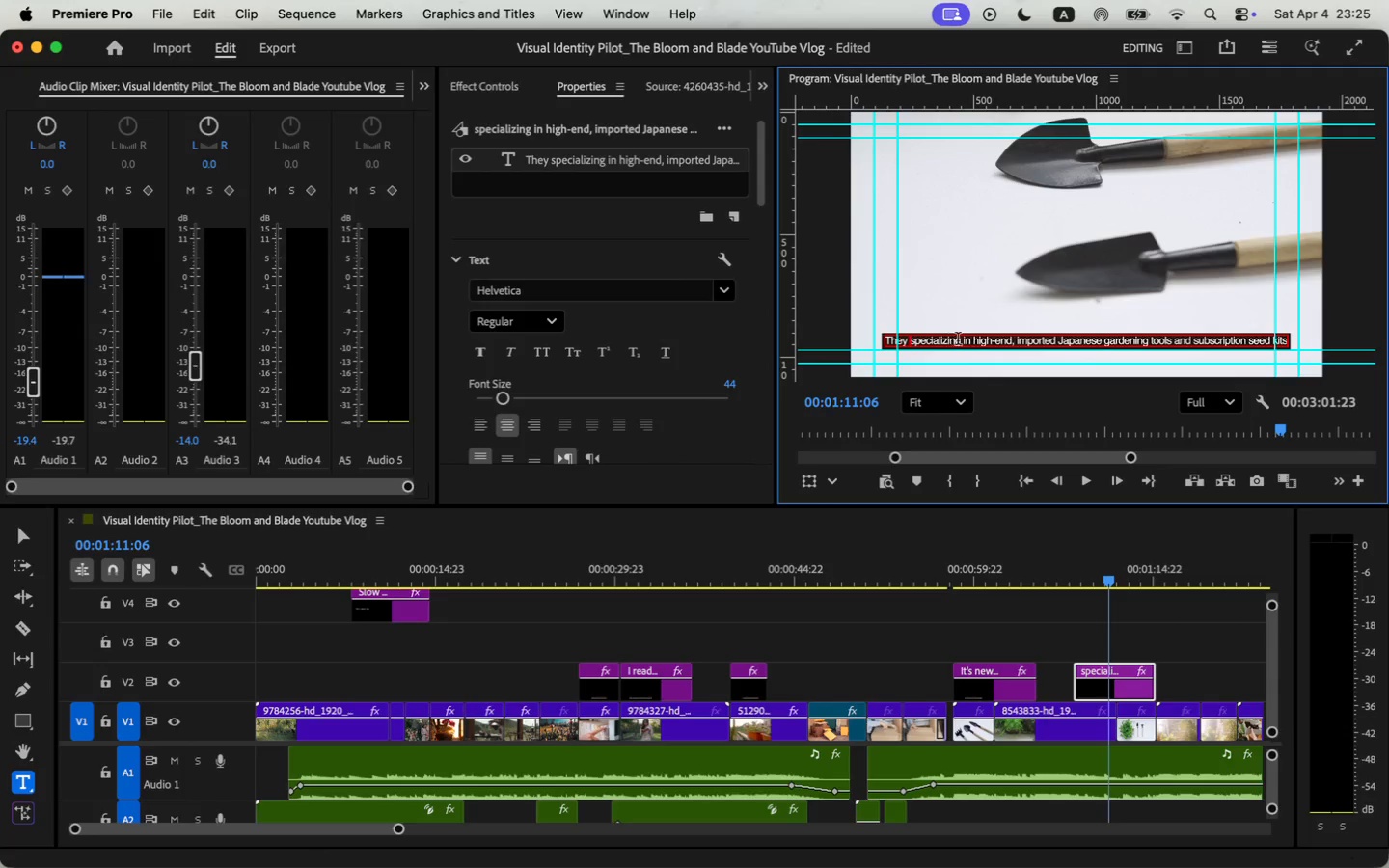 
type(They )
 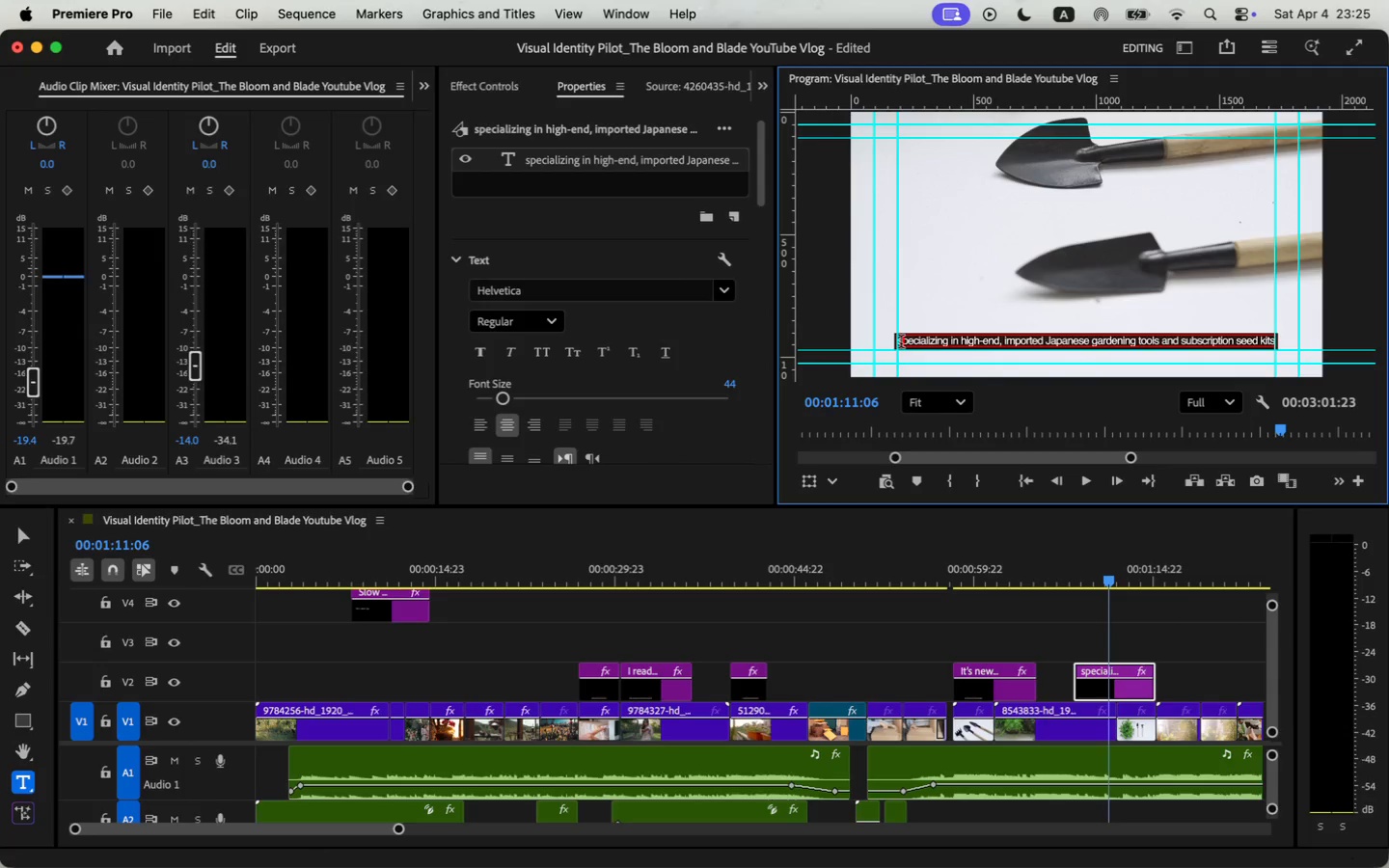 
key(Backspace)
 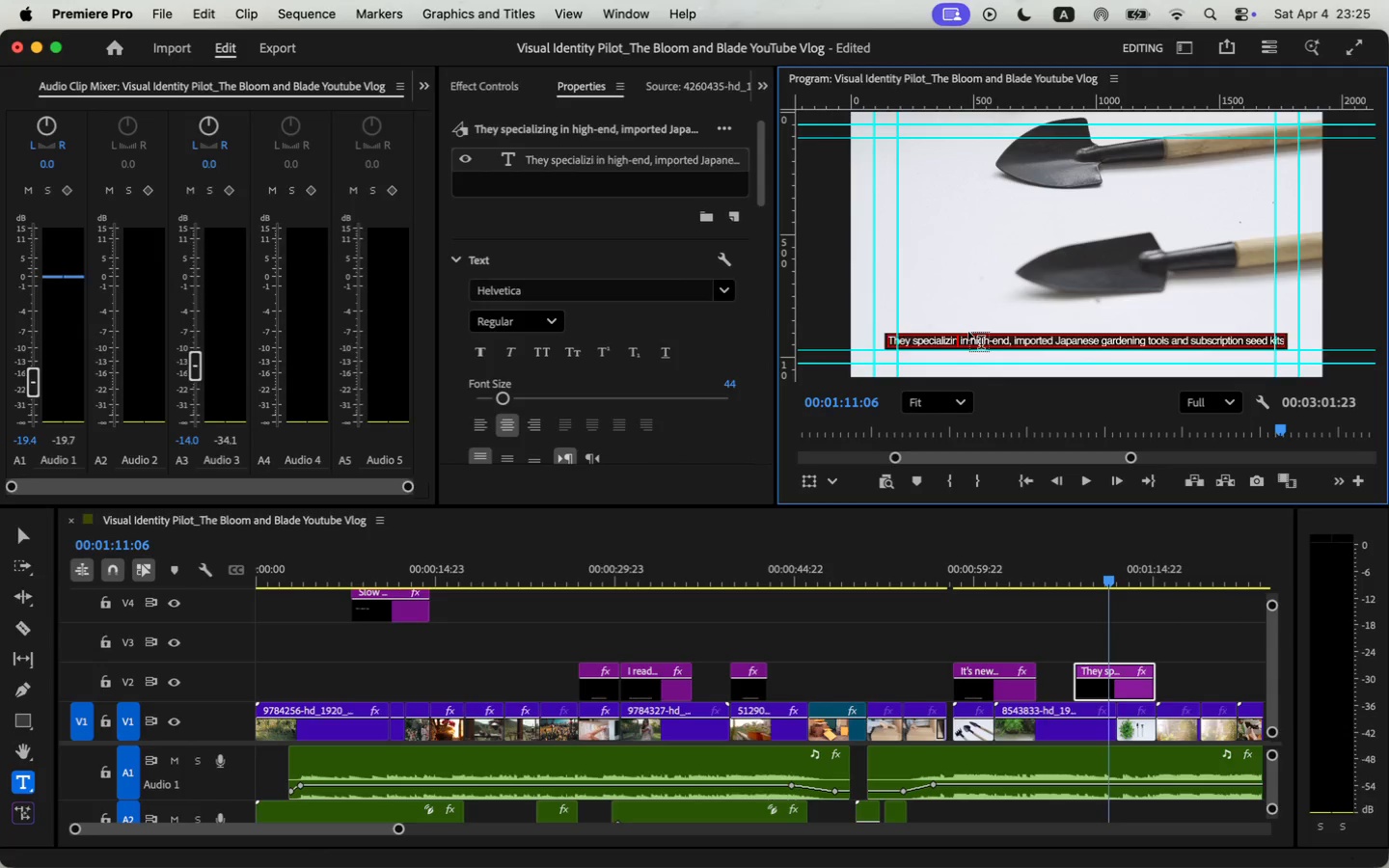 
key(Backspace)
 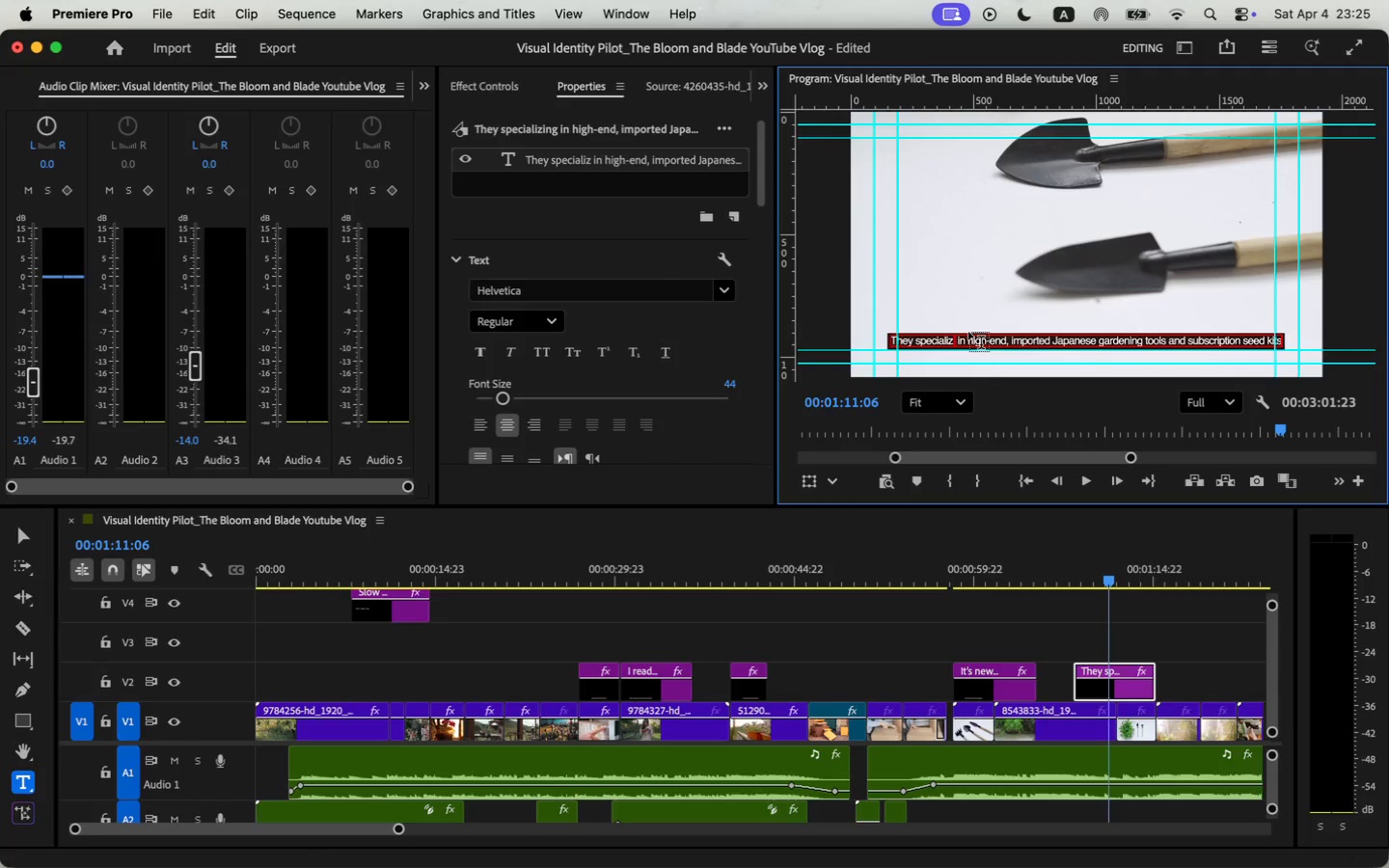 
key(Backspace)
 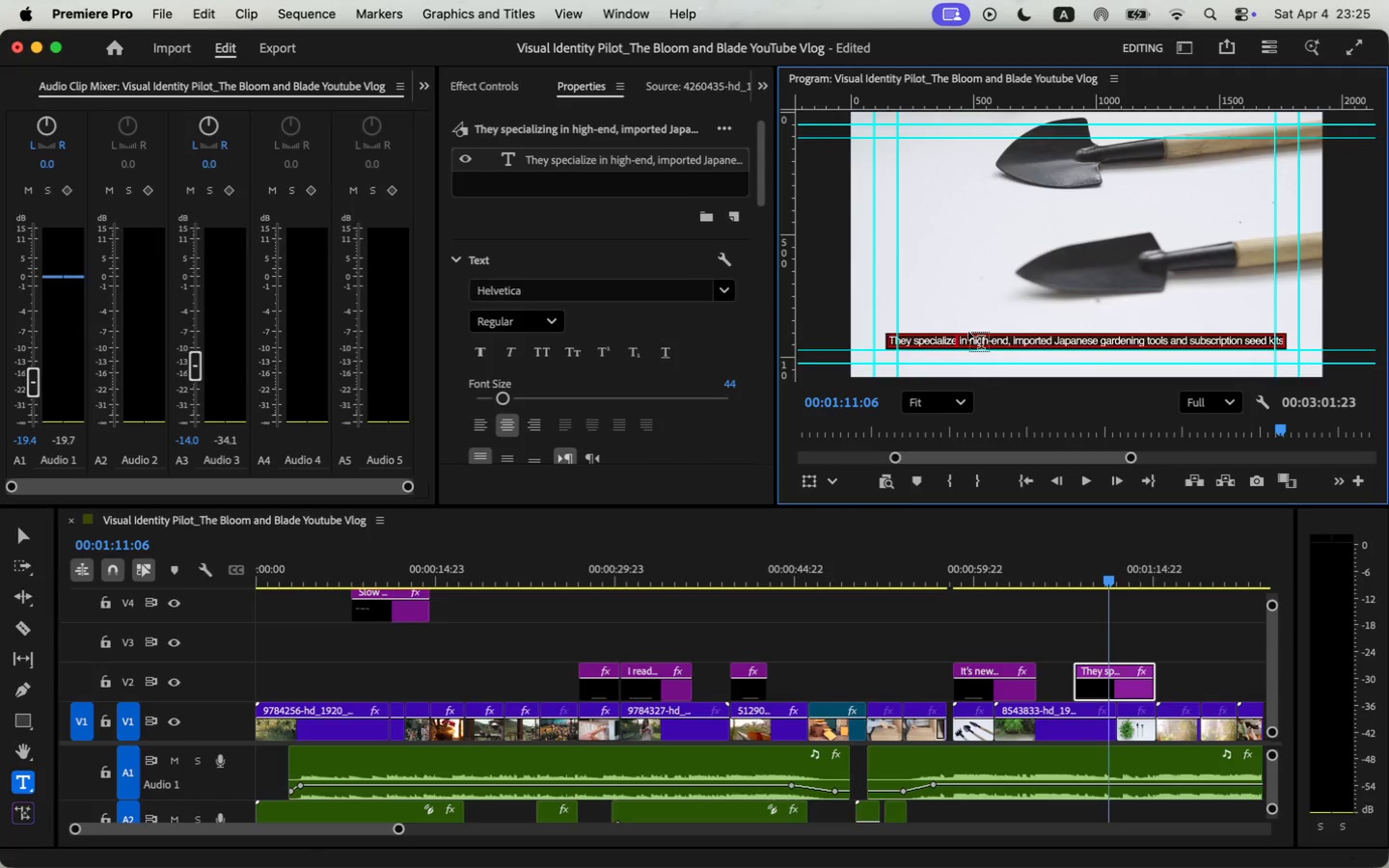 
key(E)
 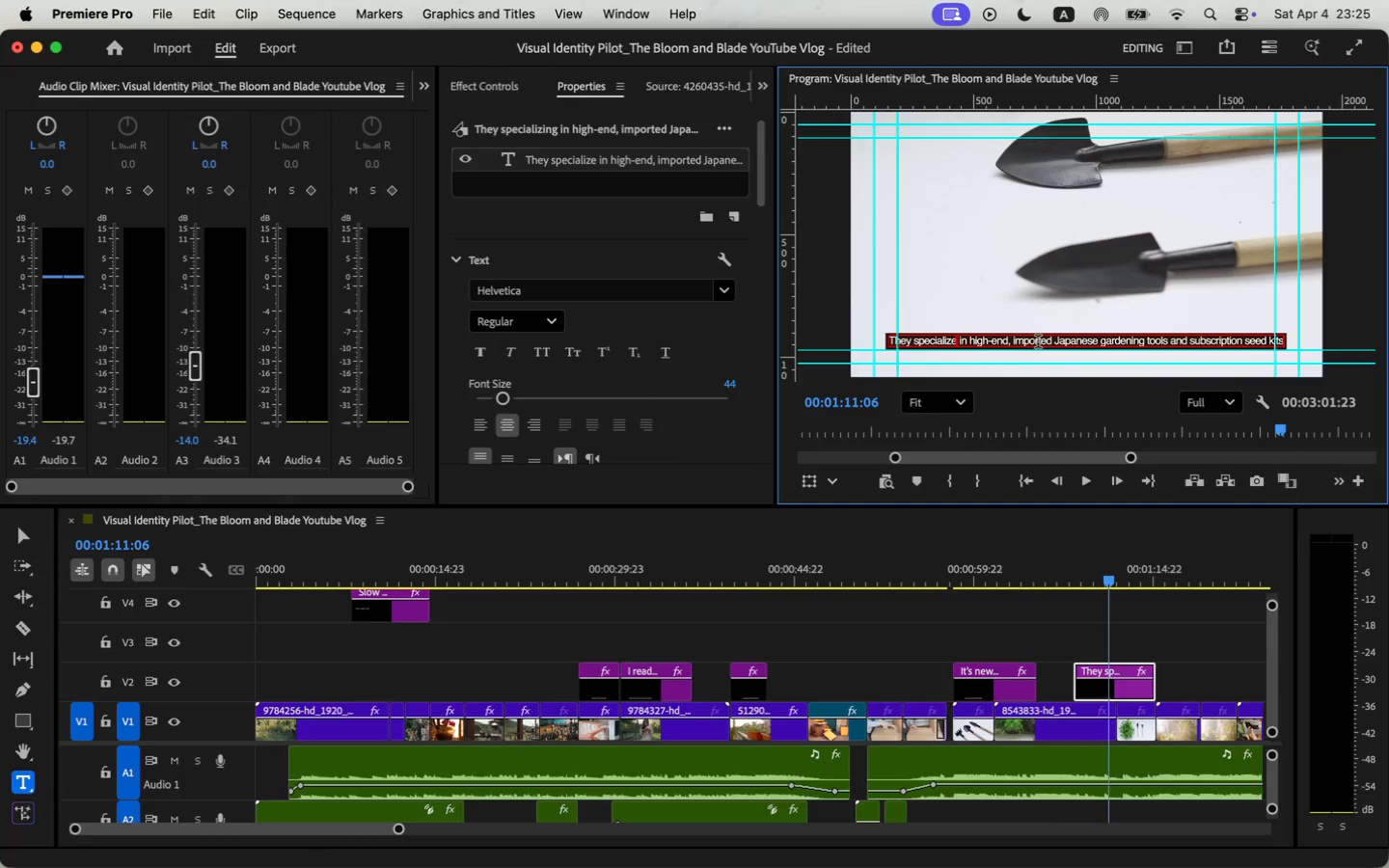 
double_click([1038, 341])
 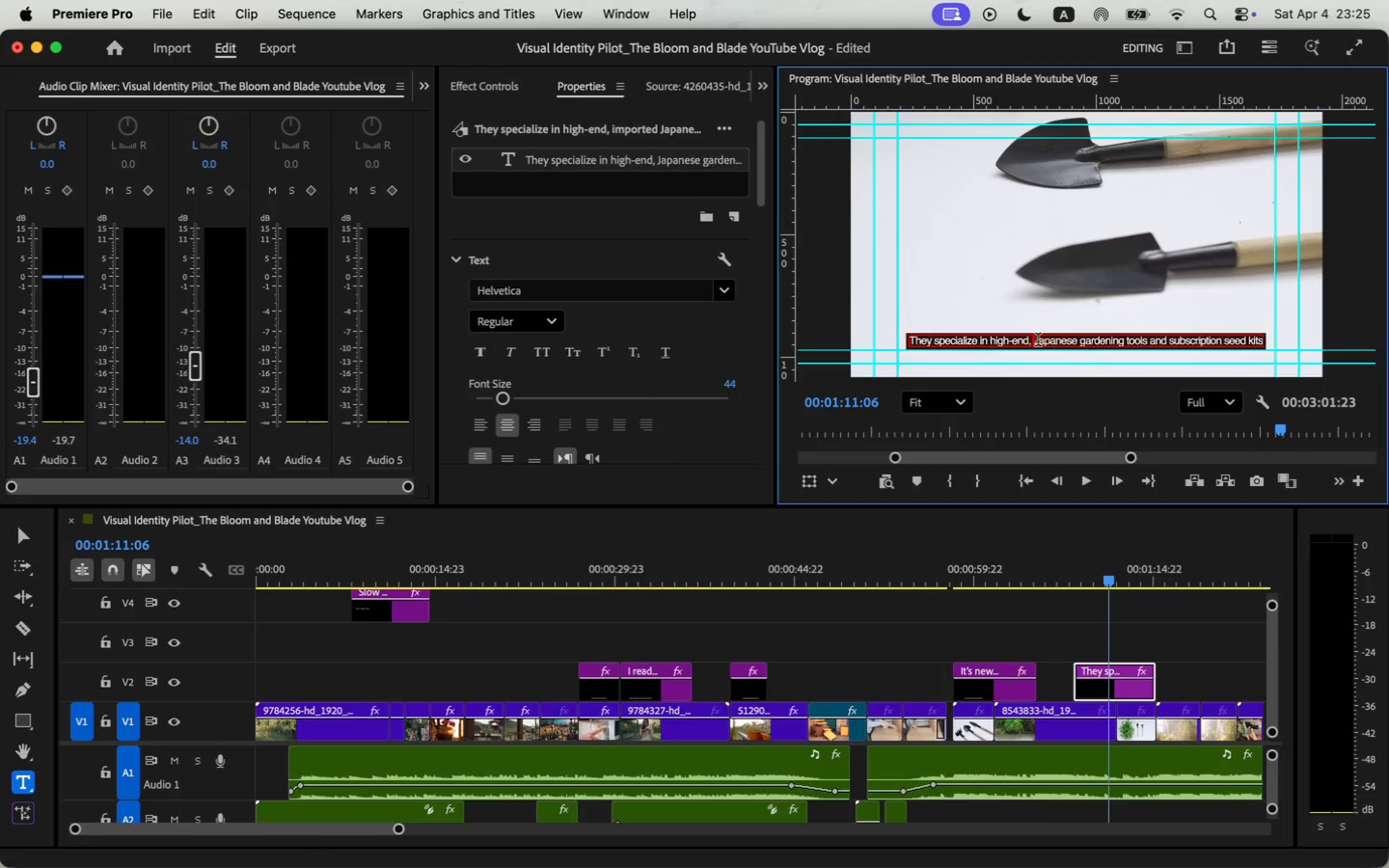 
key(Backspace)
 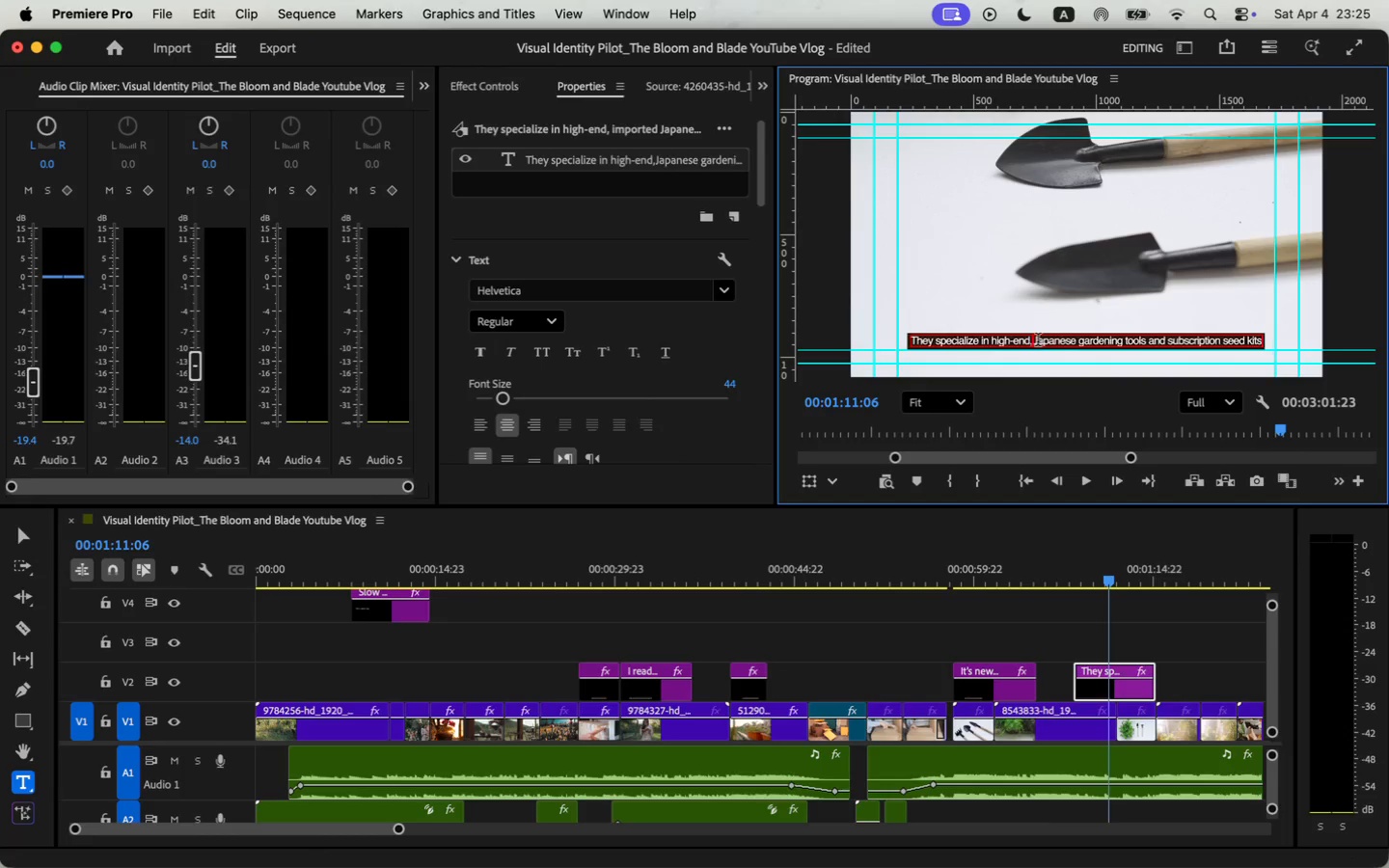 
key(Backspace)
 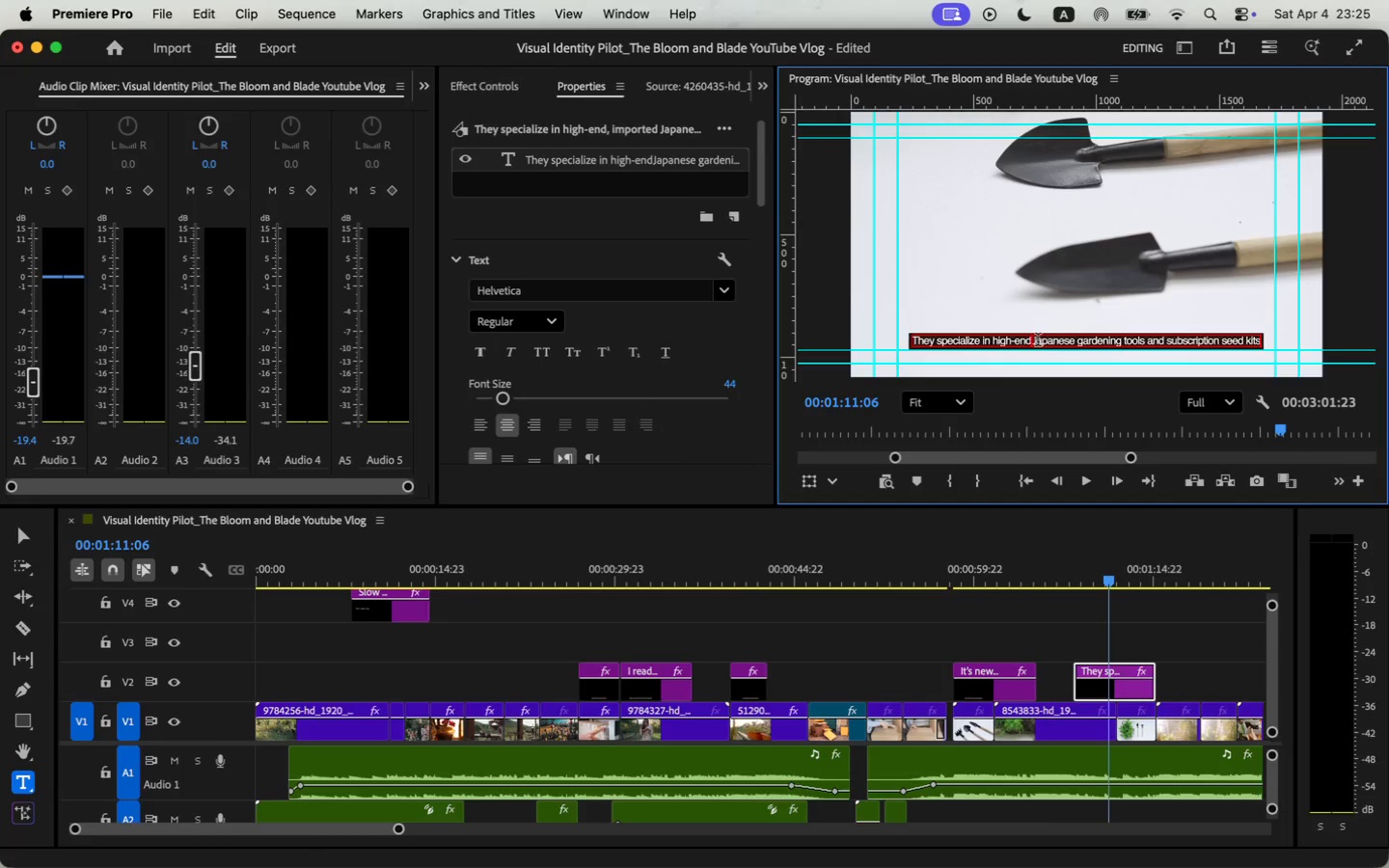 
key(Backspace)
 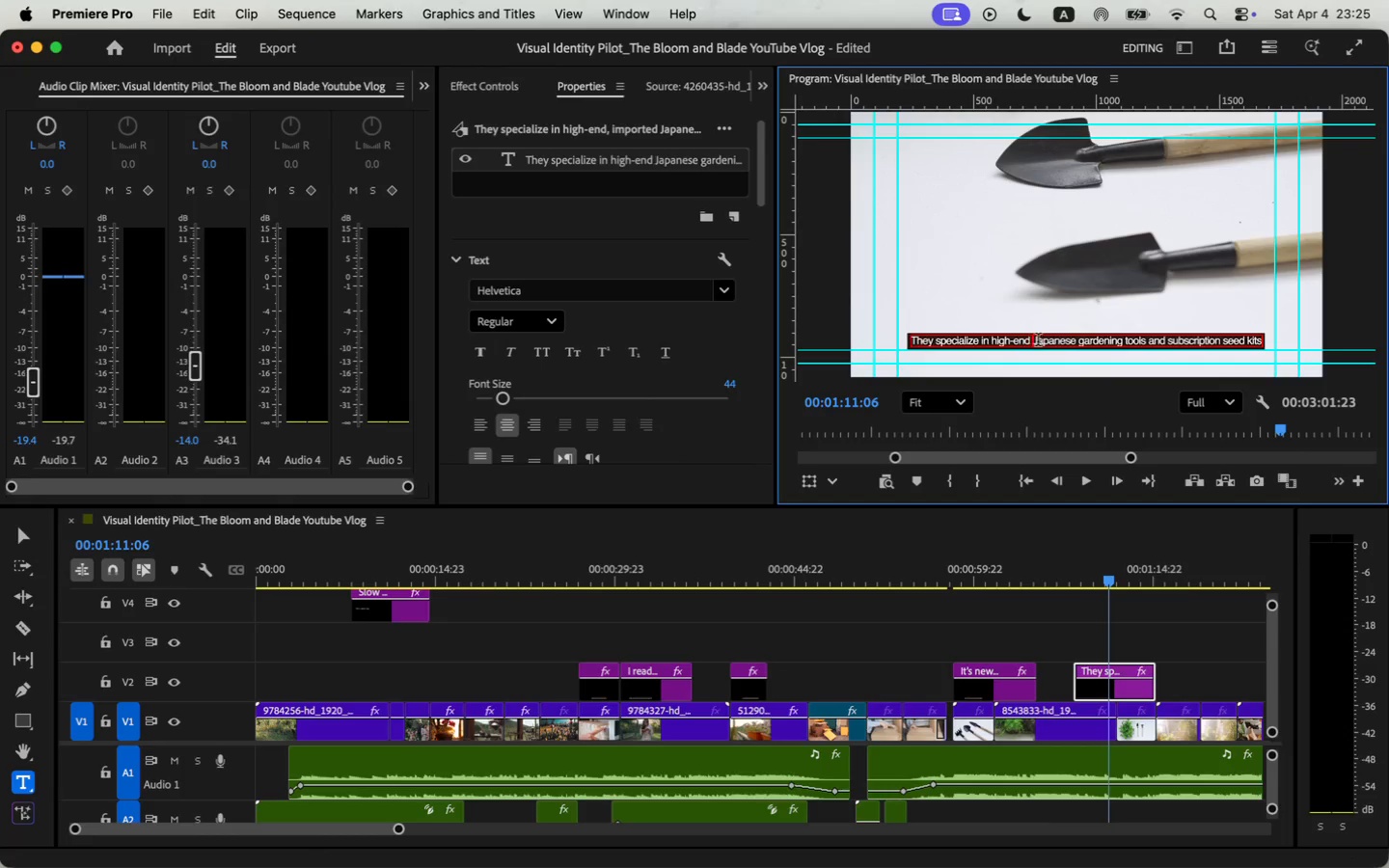 
key(Space)
 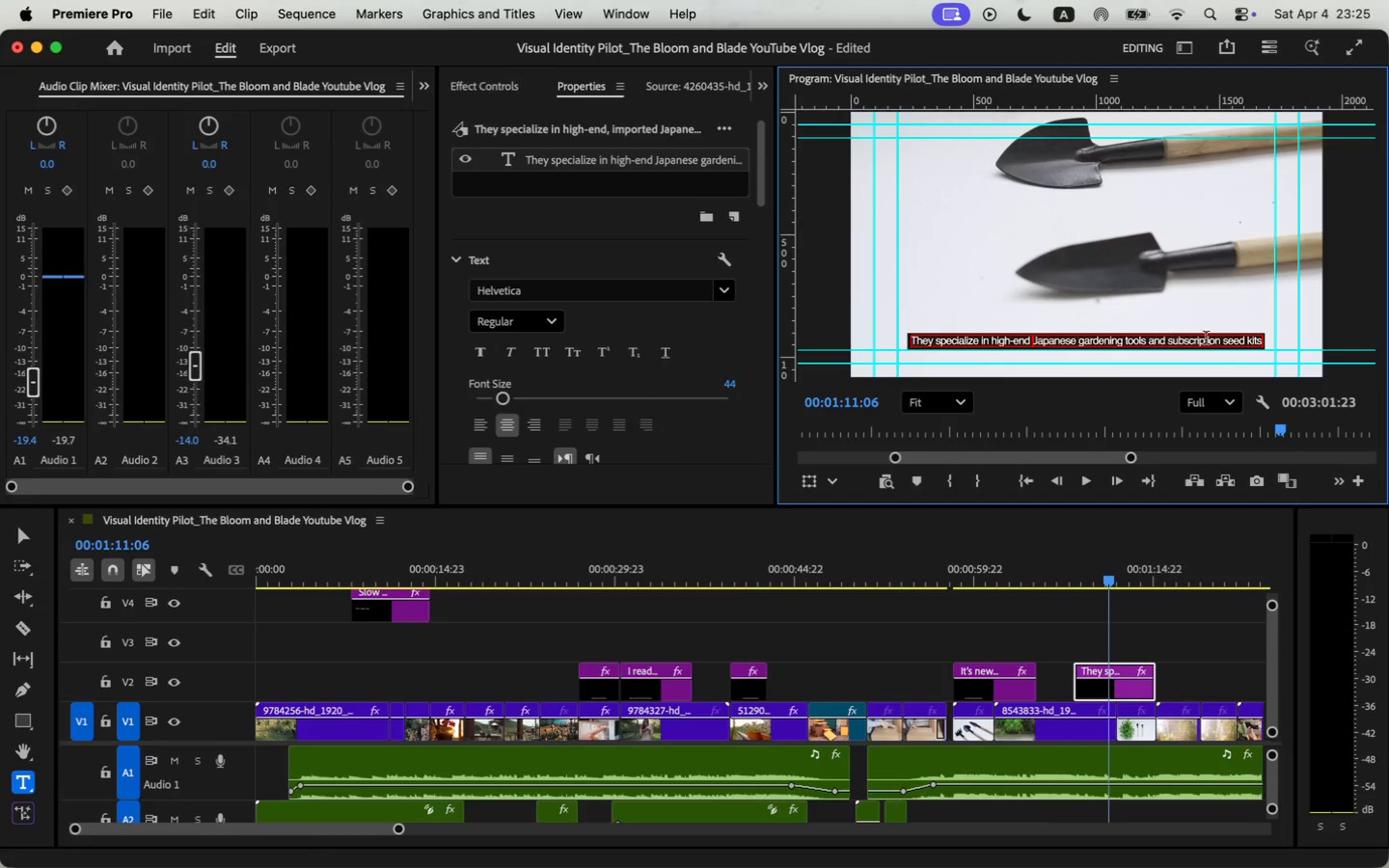 
left_click([1258, 343])
 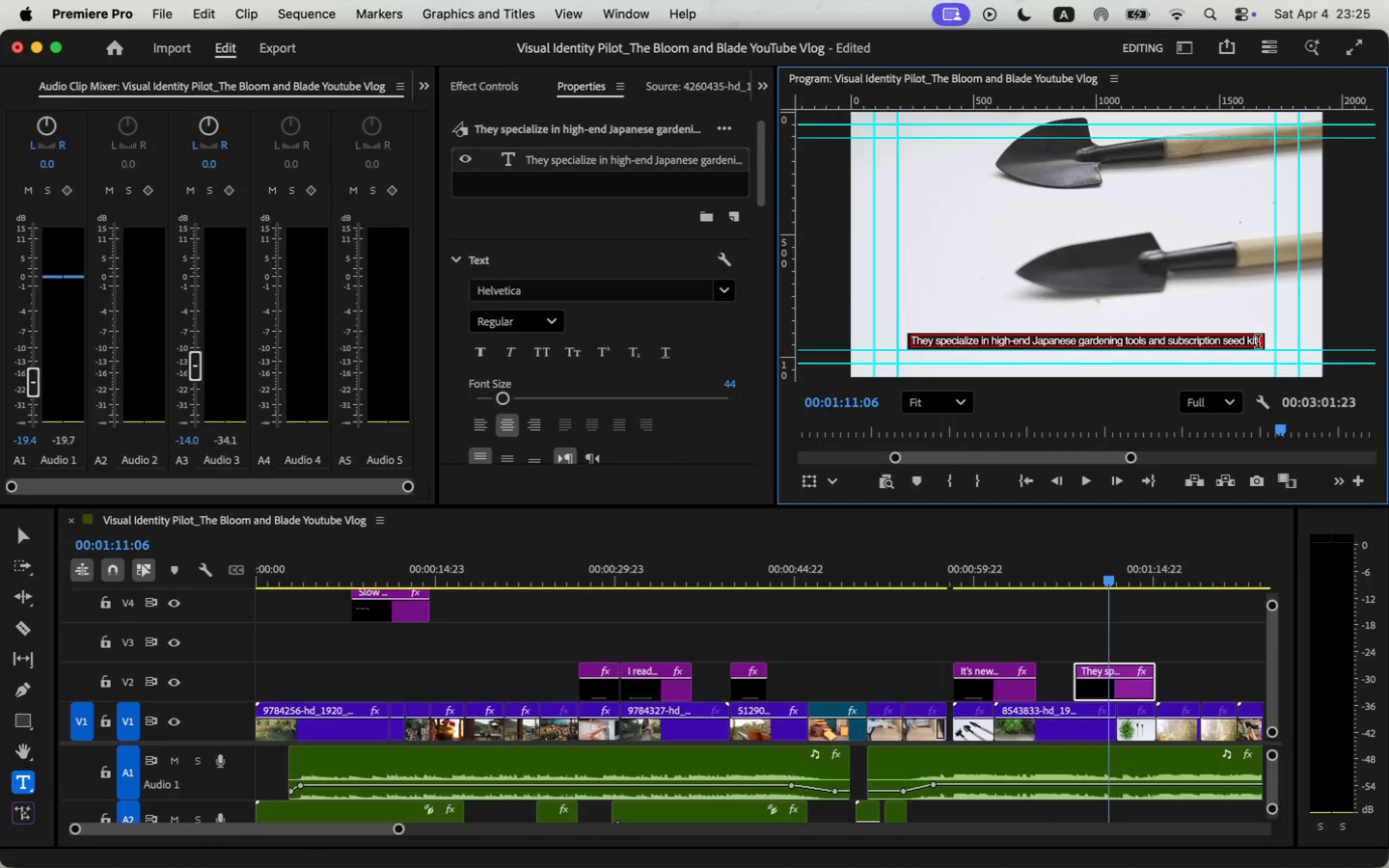 
key(ArrowRight)
 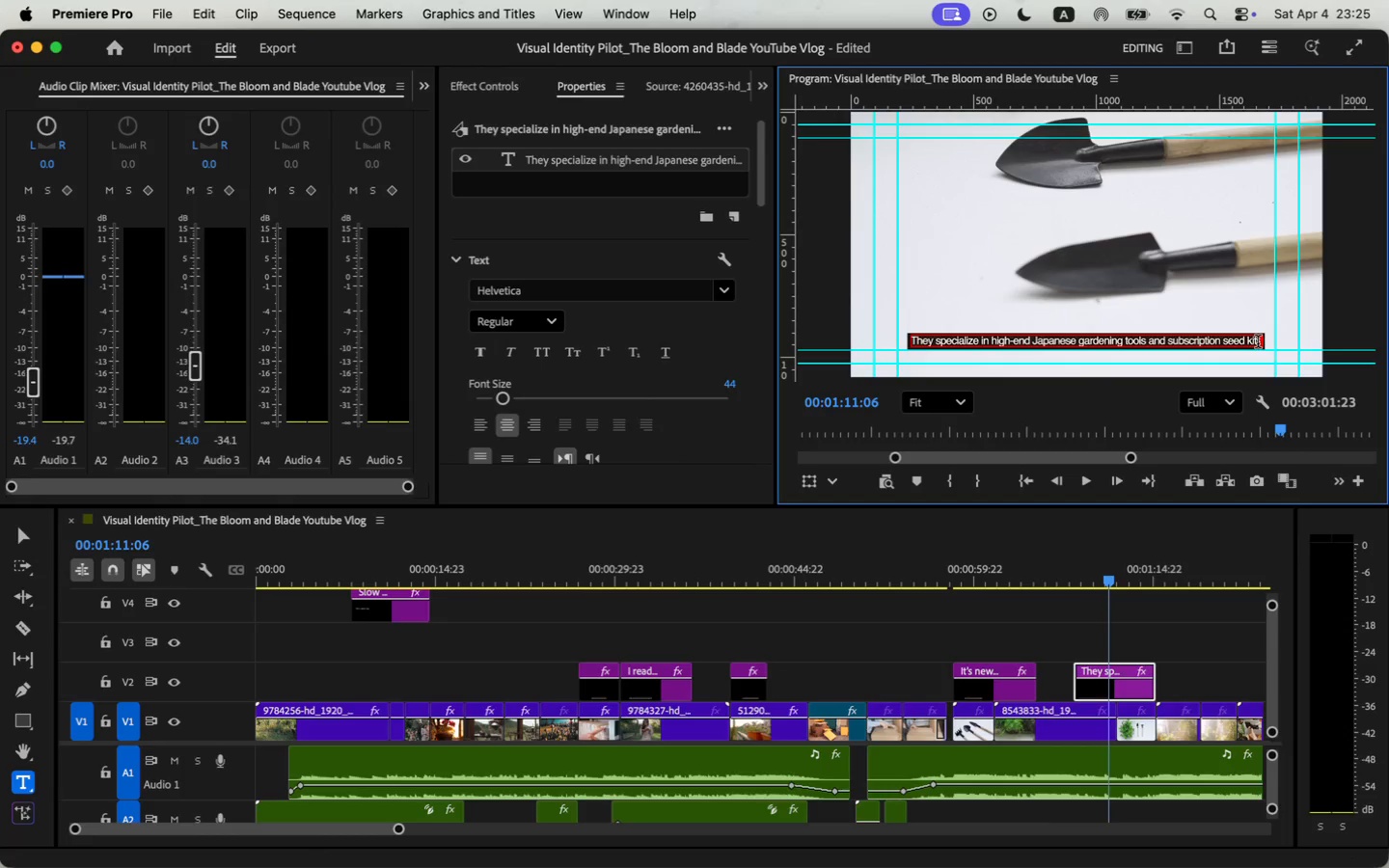 
key(Period)
 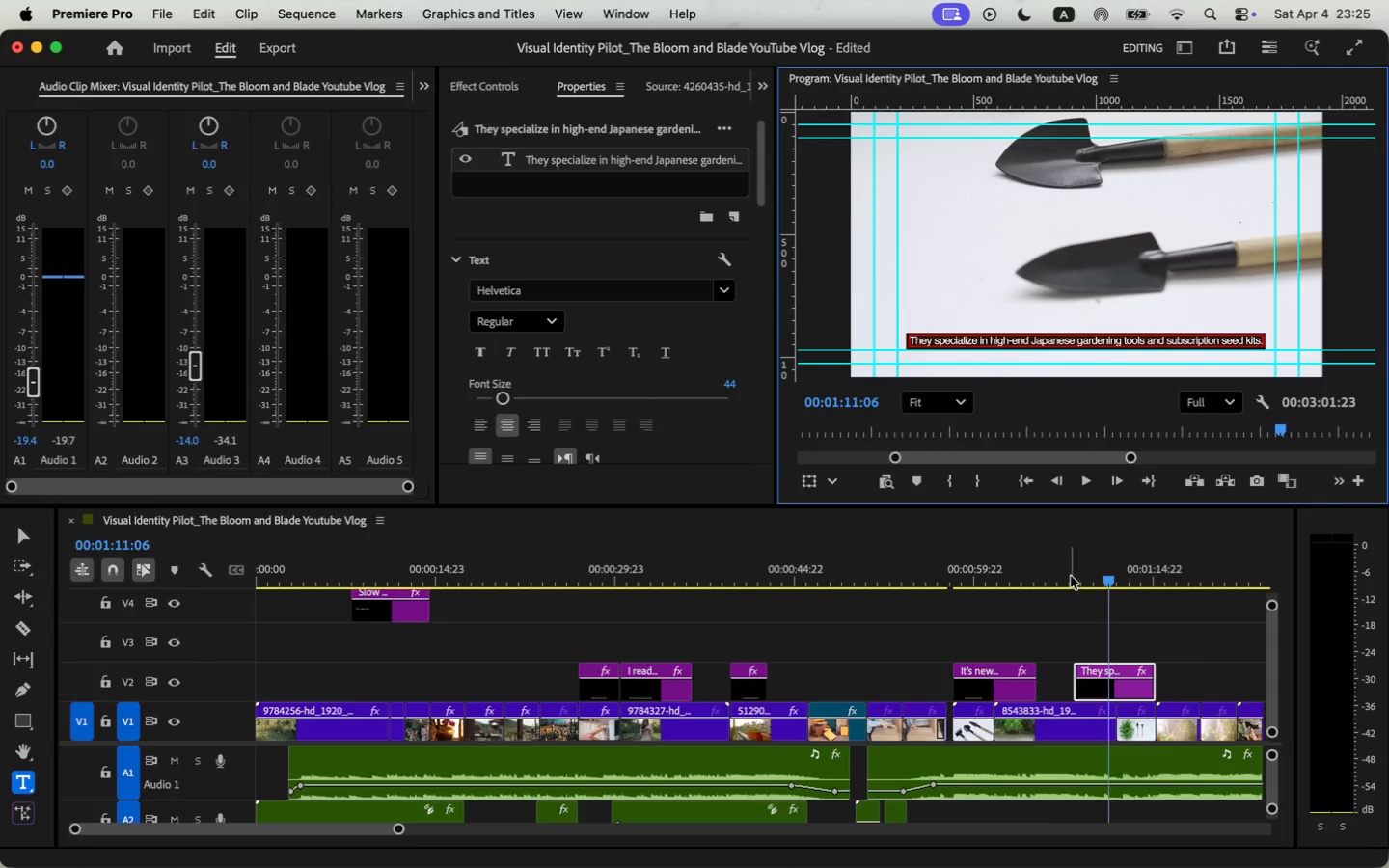 
key(Space)
 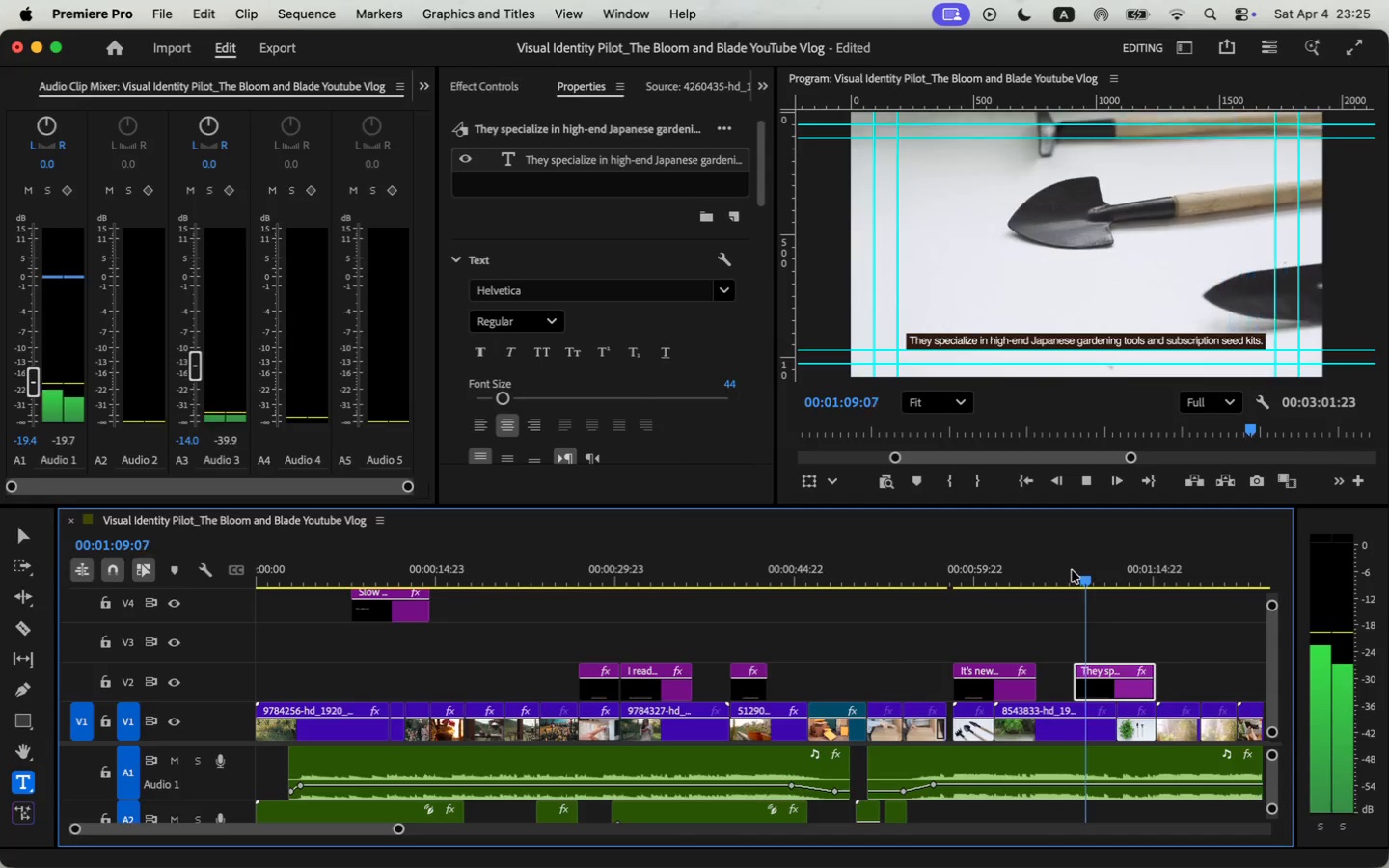 
left_click_drag(start_coordinate=[400, 827], to_coordinate=[425, 836])
 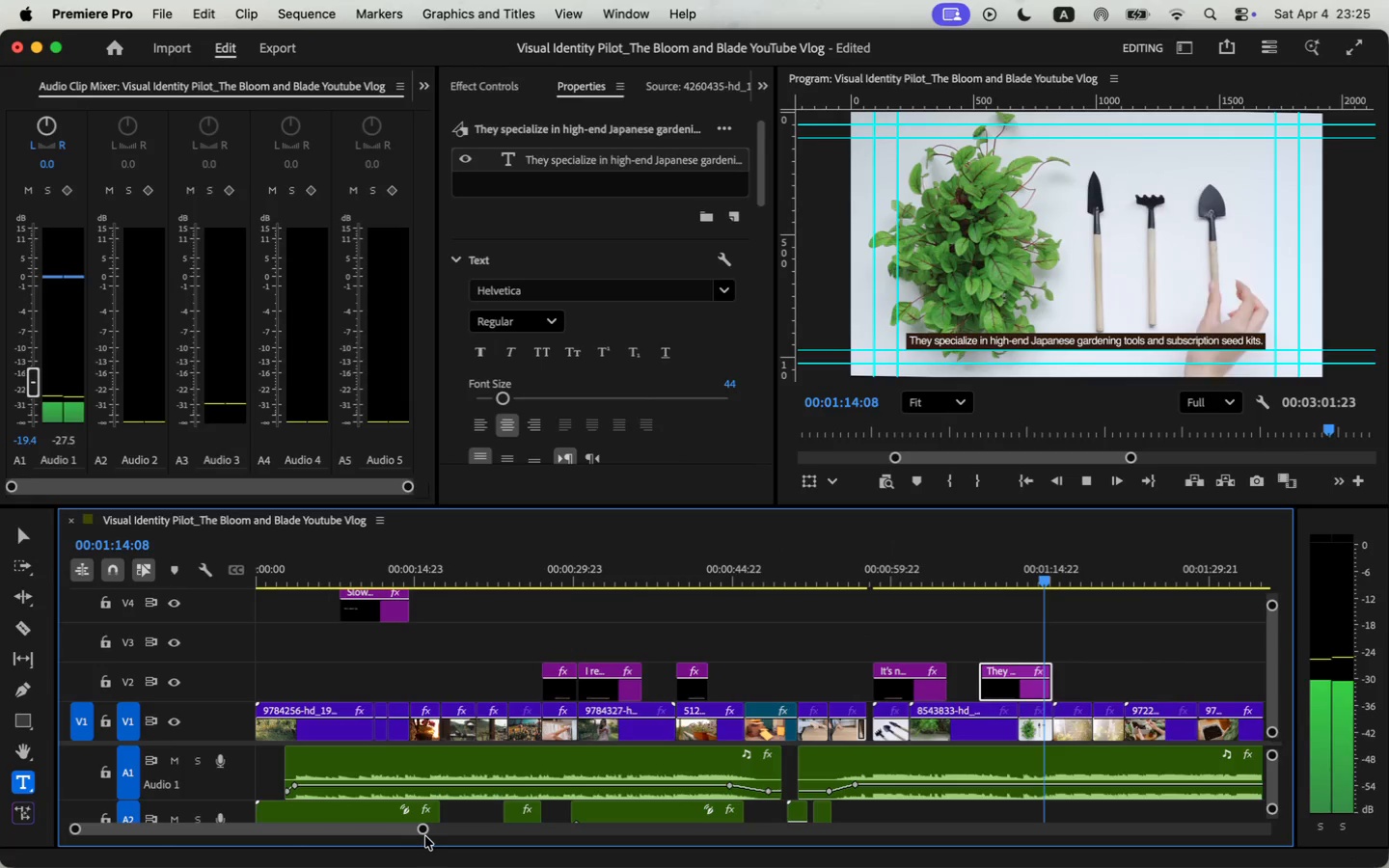 
key(Space)
 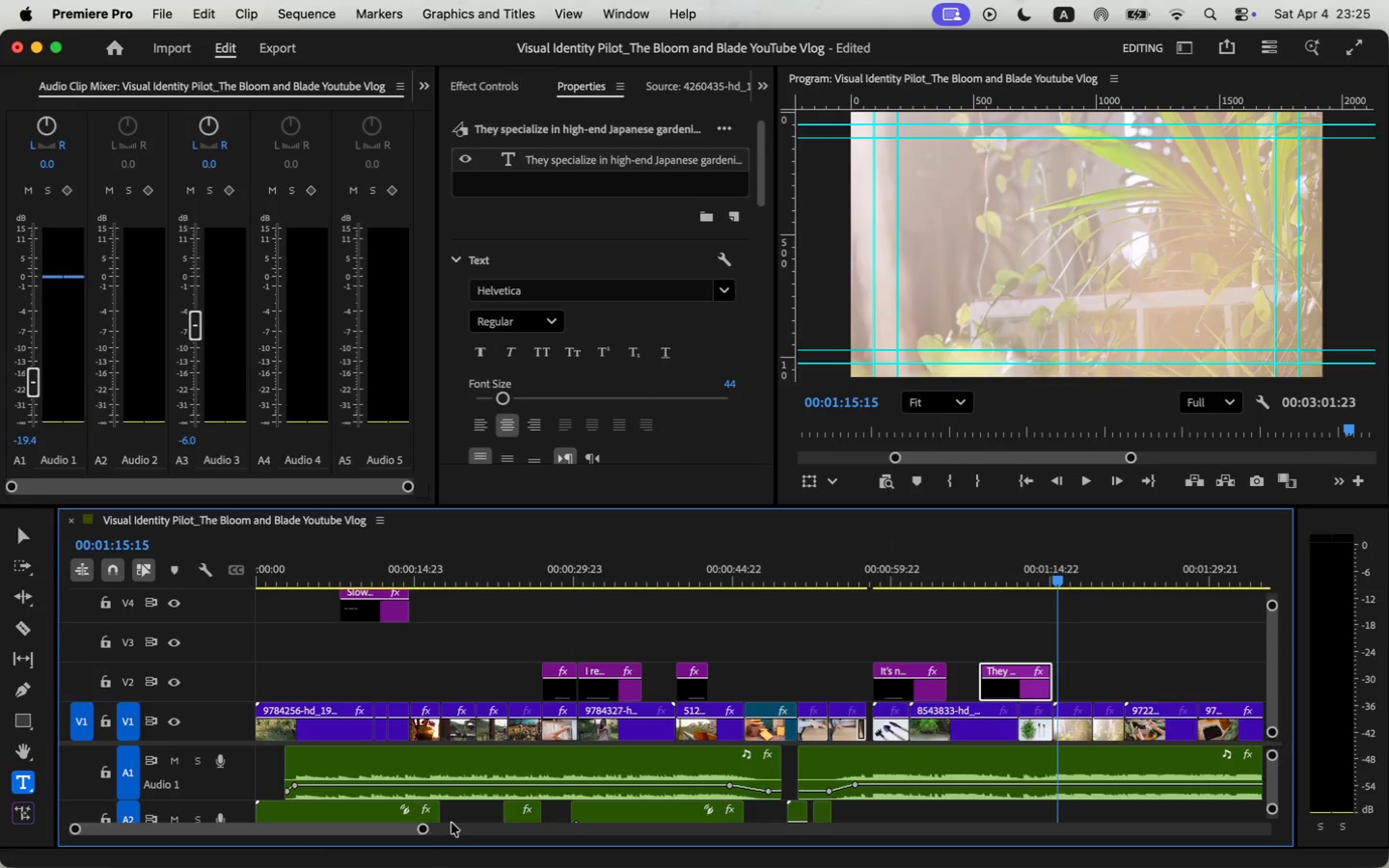 
left_click([1022, 689])
 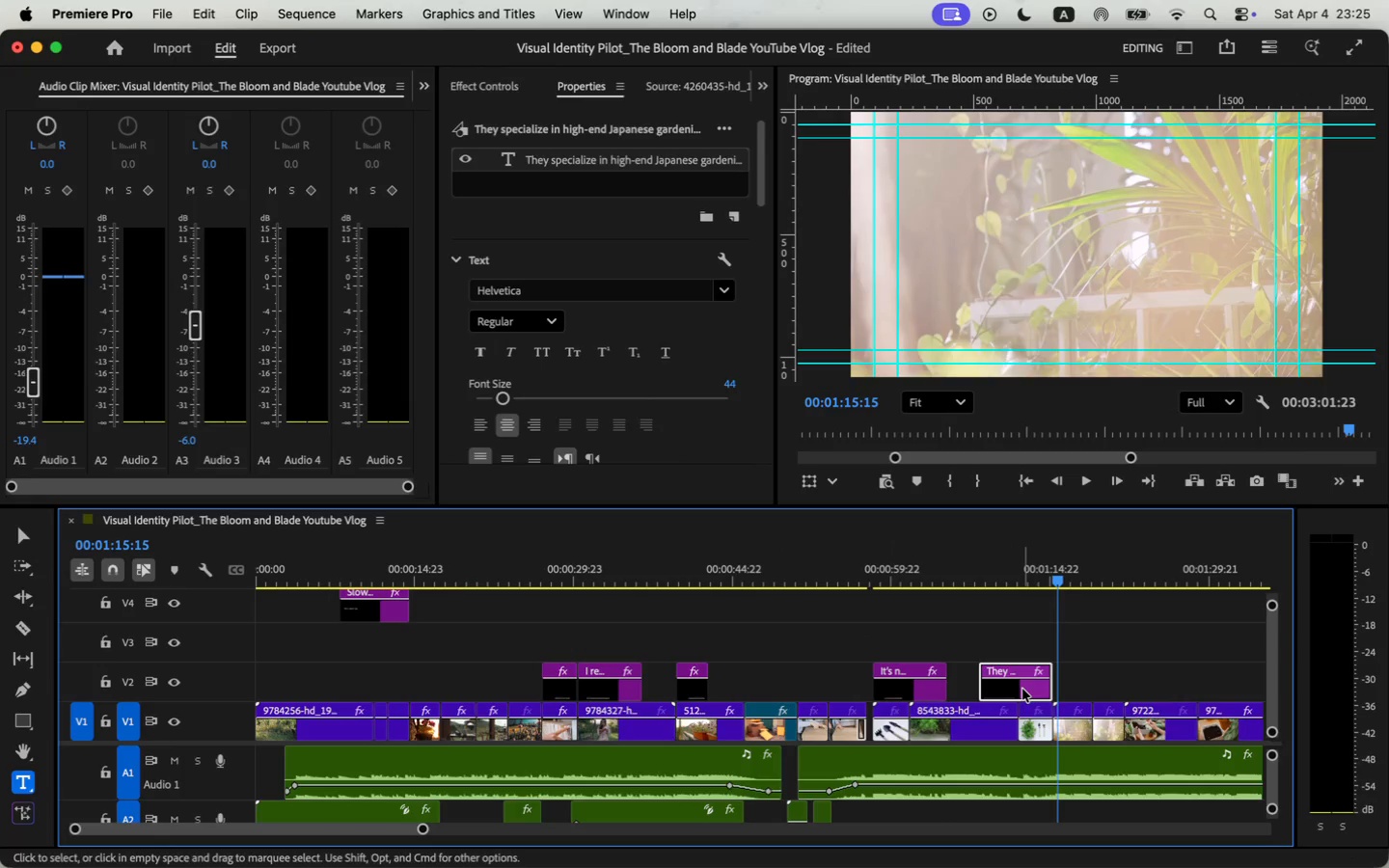 
key(Meta+CommandLeft)
 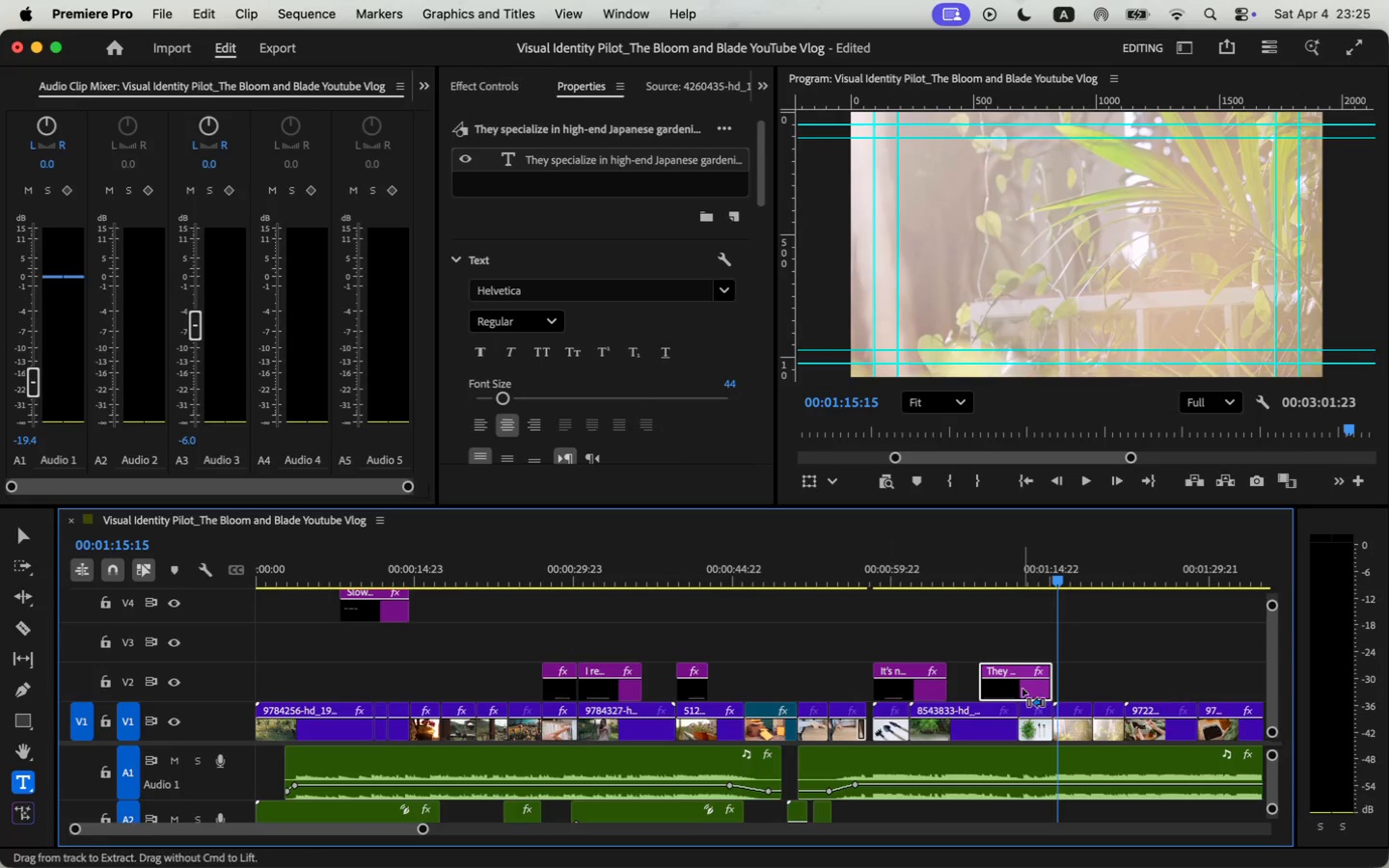 
key(Meta+C)
 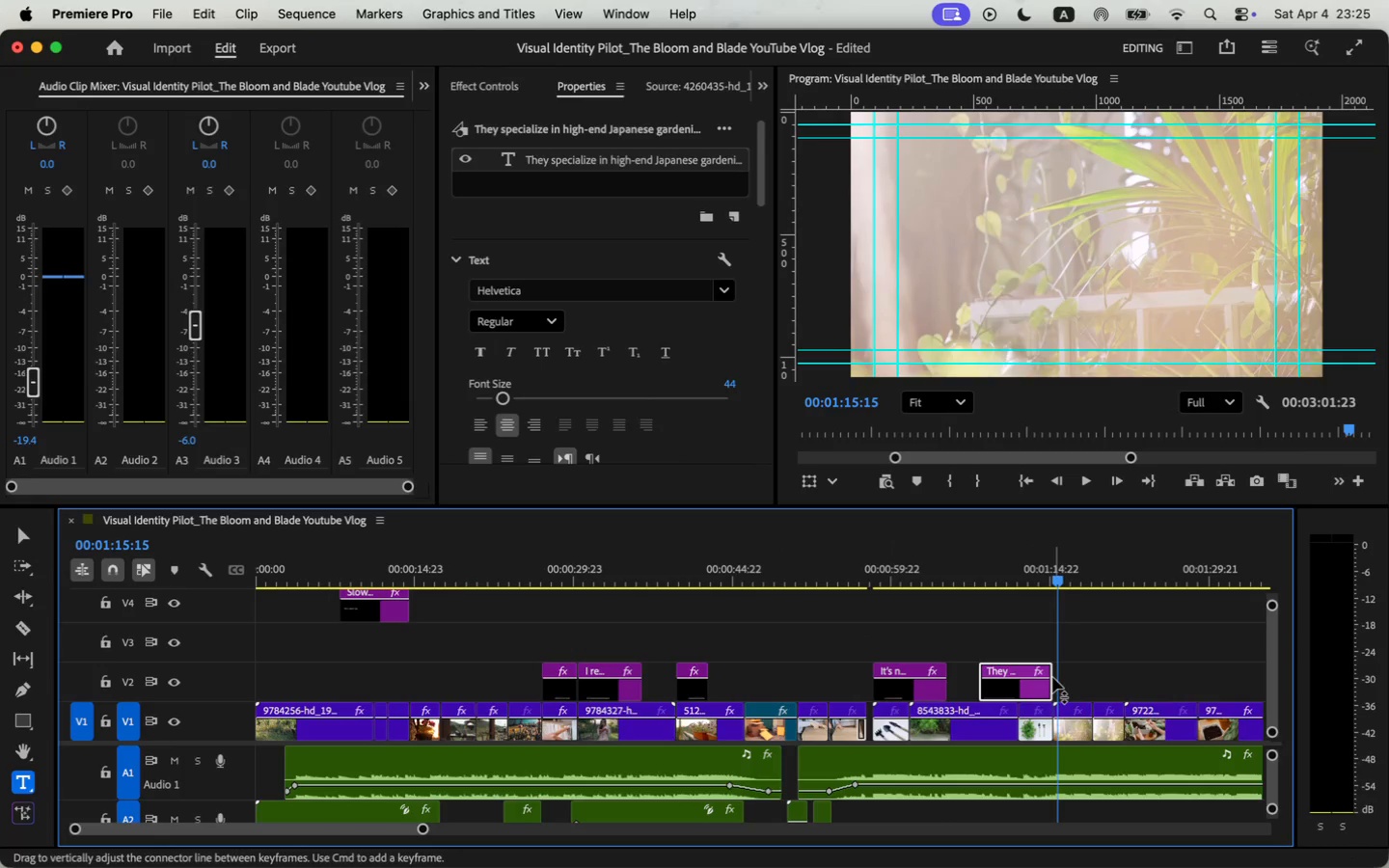 
left_click([1064, 677])
 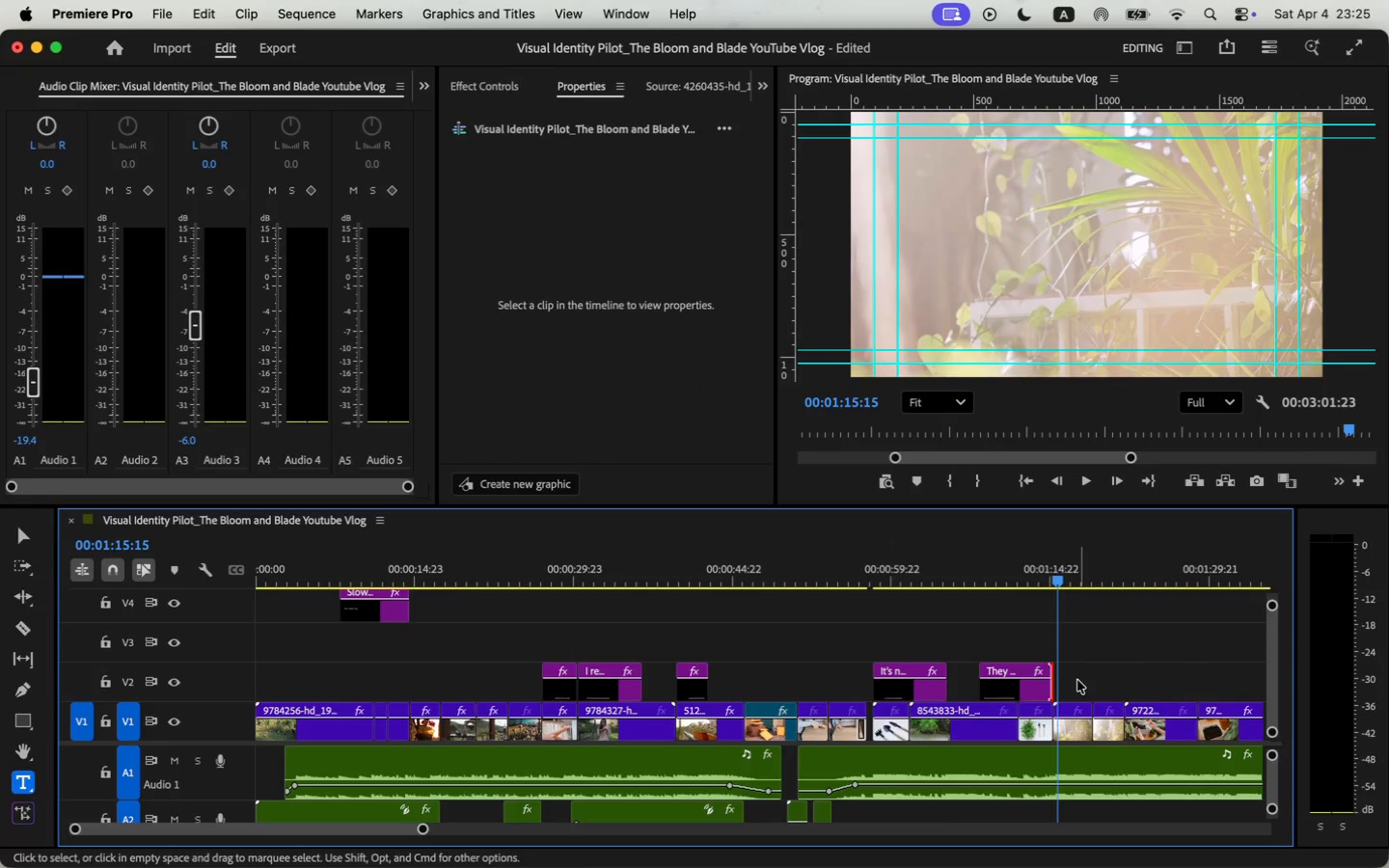 
hold_key(key=CommandLeft, duration=0.34)
 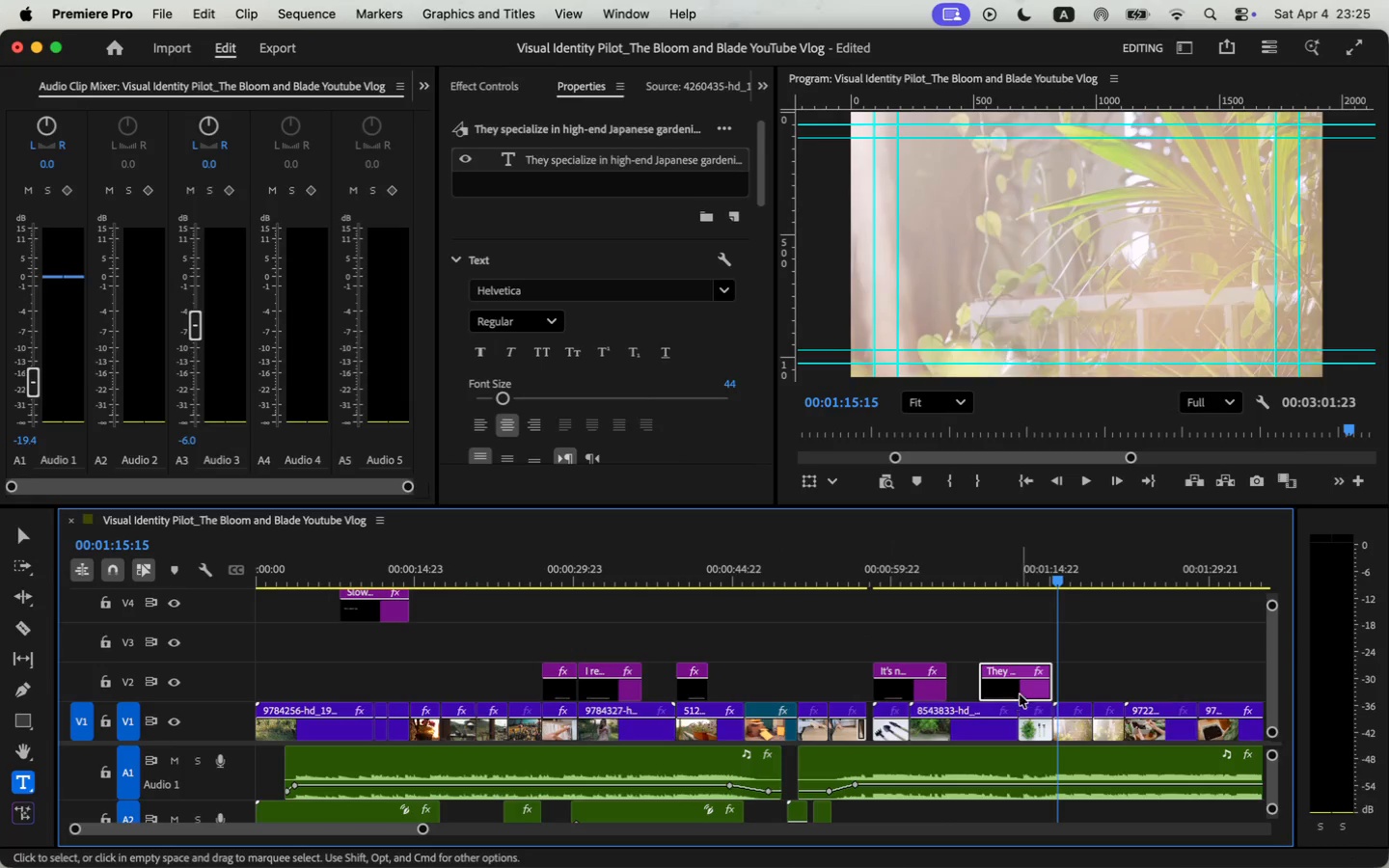 
left_click([1077, 680])
 